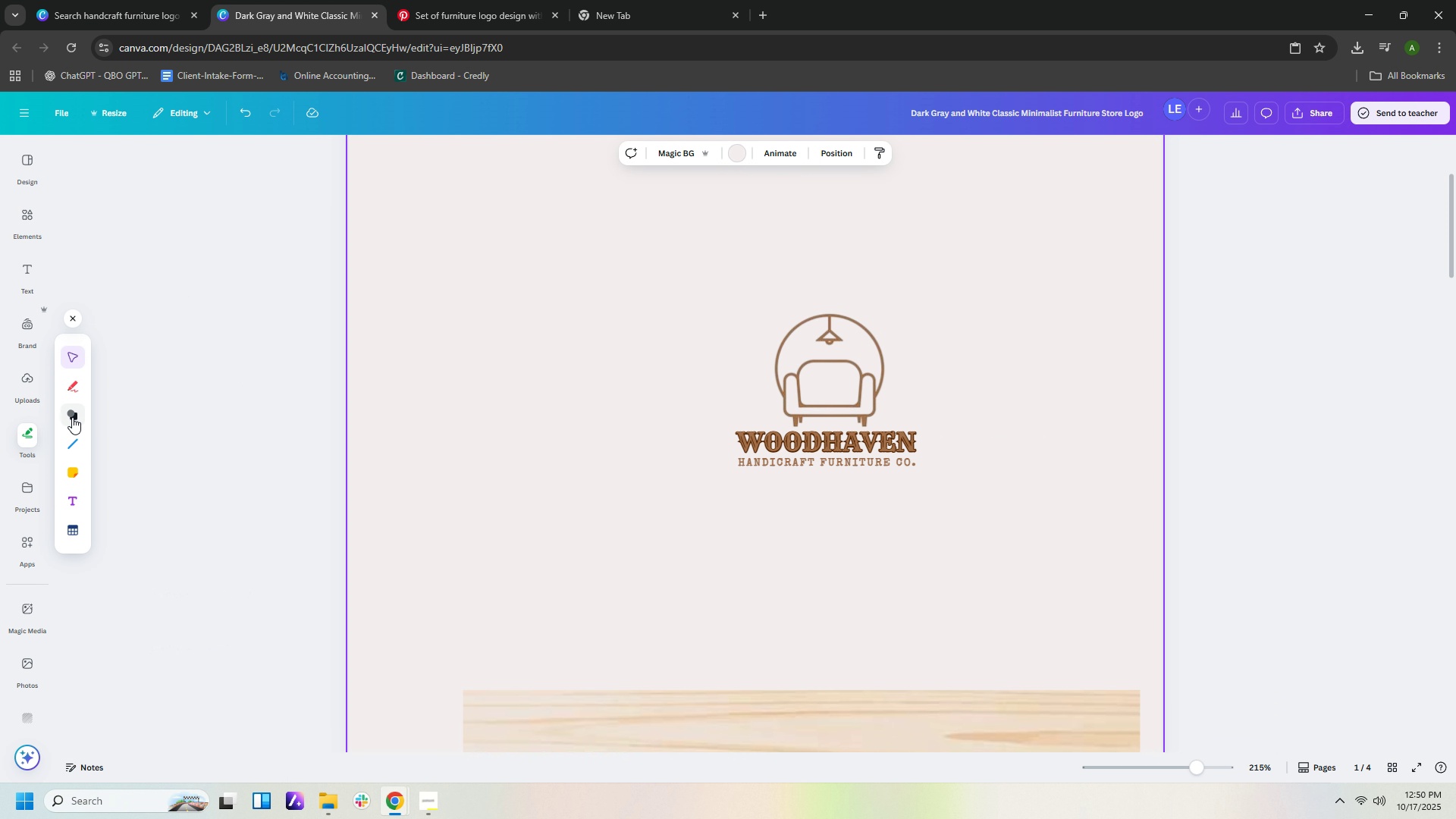 
left_click([72, 417])
 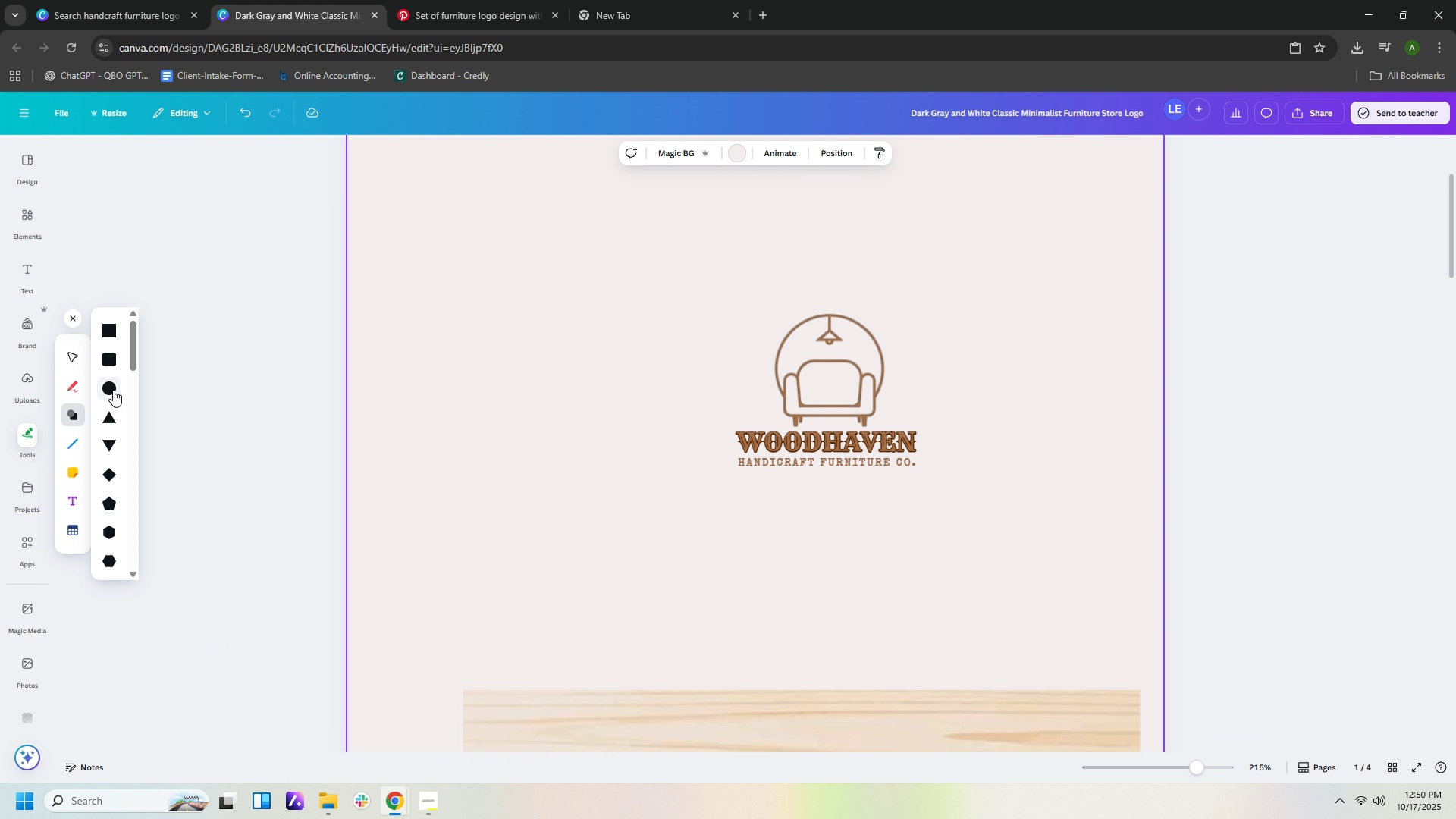 
left_click([113, 390])
 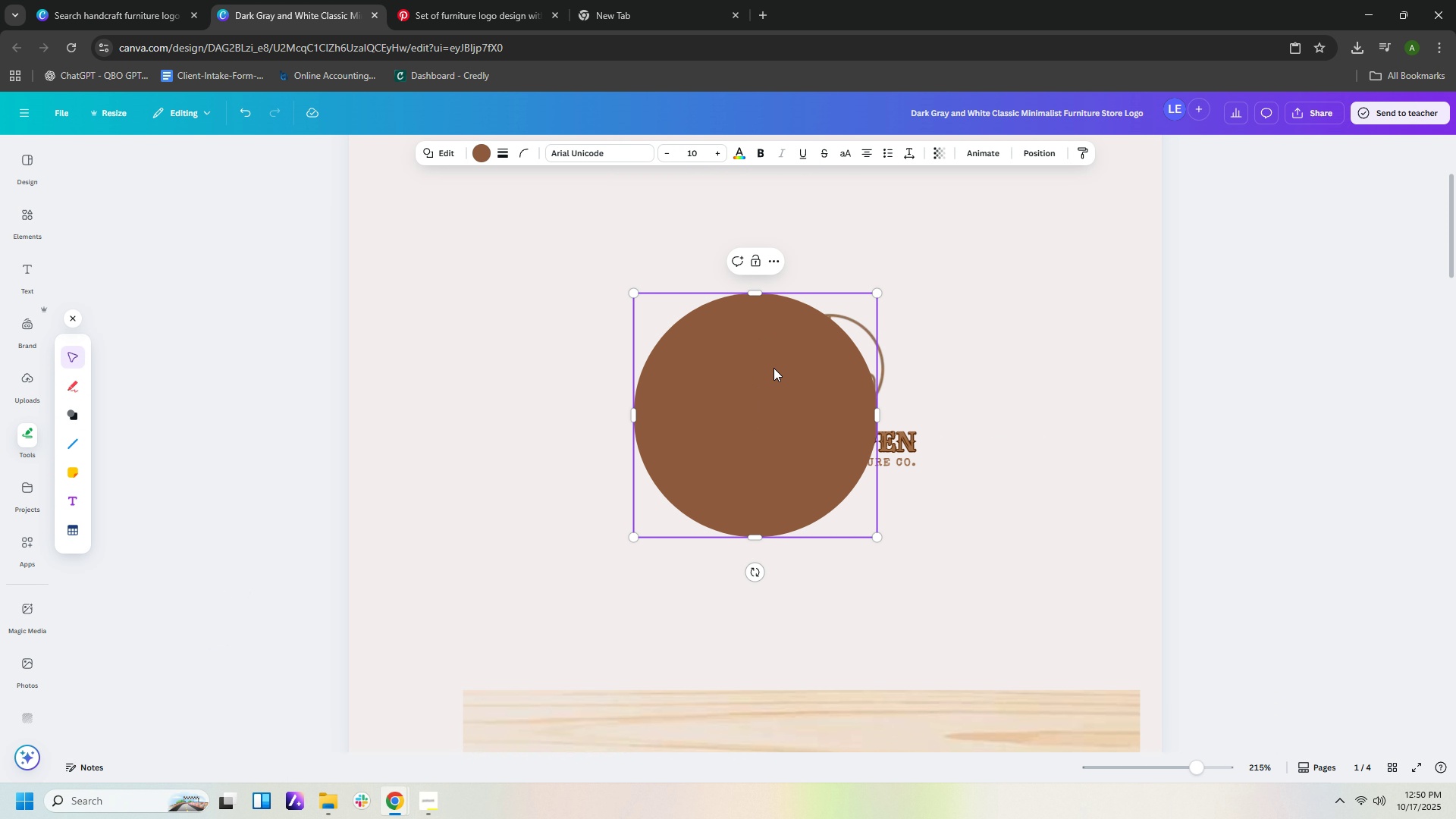 
left_click_drag(start_coordinate=[769, 371], to_coordinate=[827, 363])
 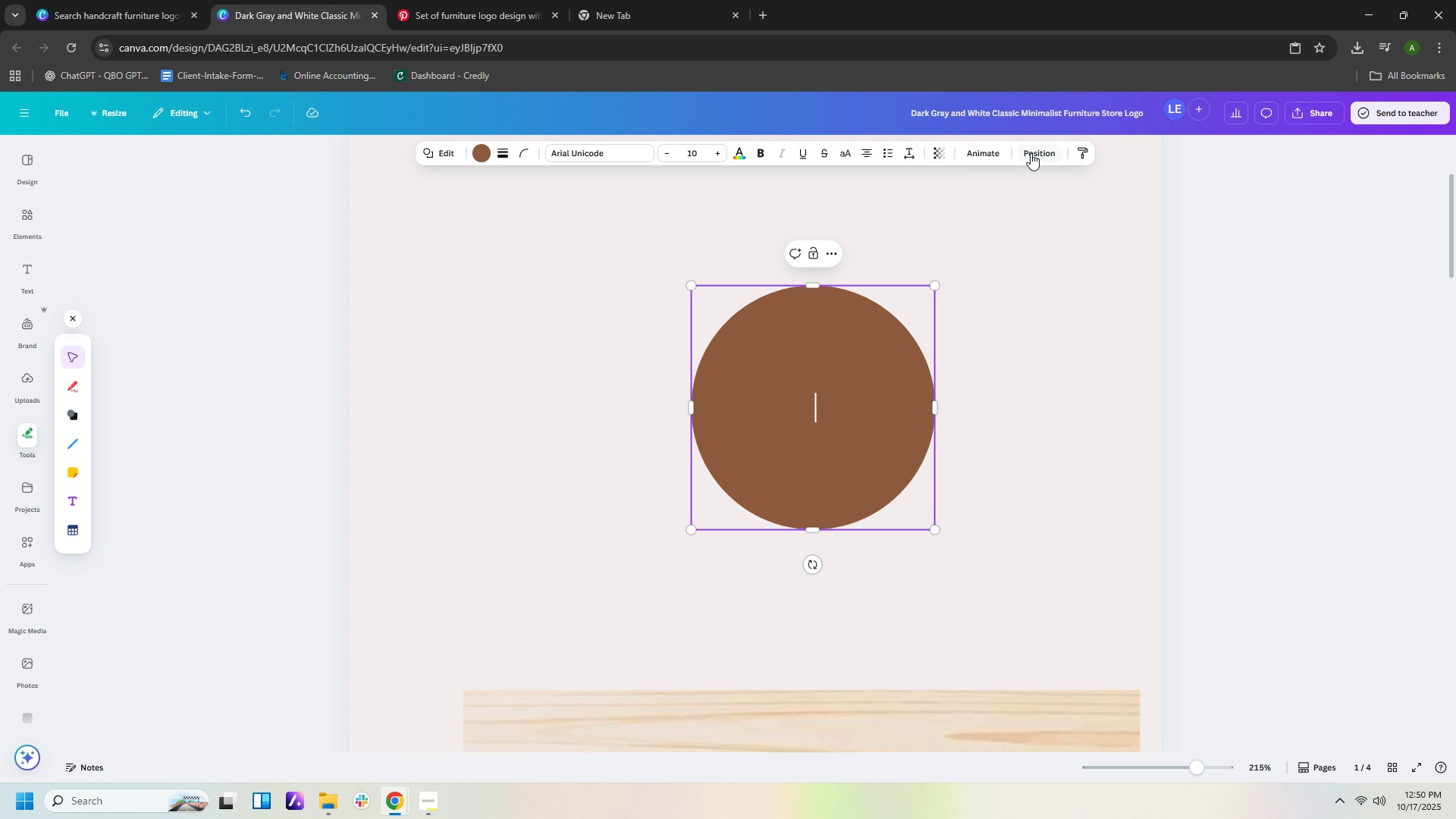 
left_click([1031, 153])
 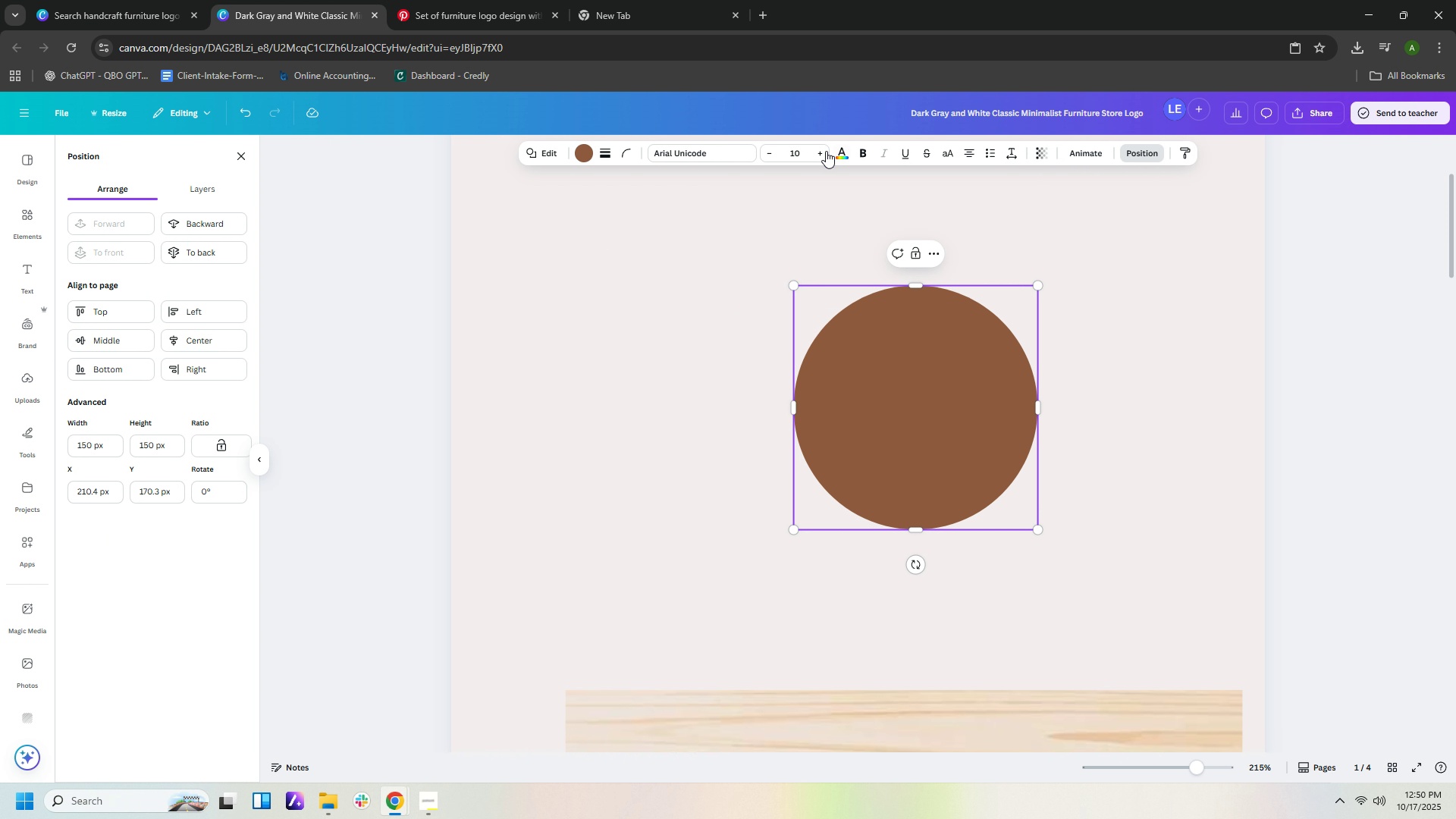 
left_click([1153, 152])
 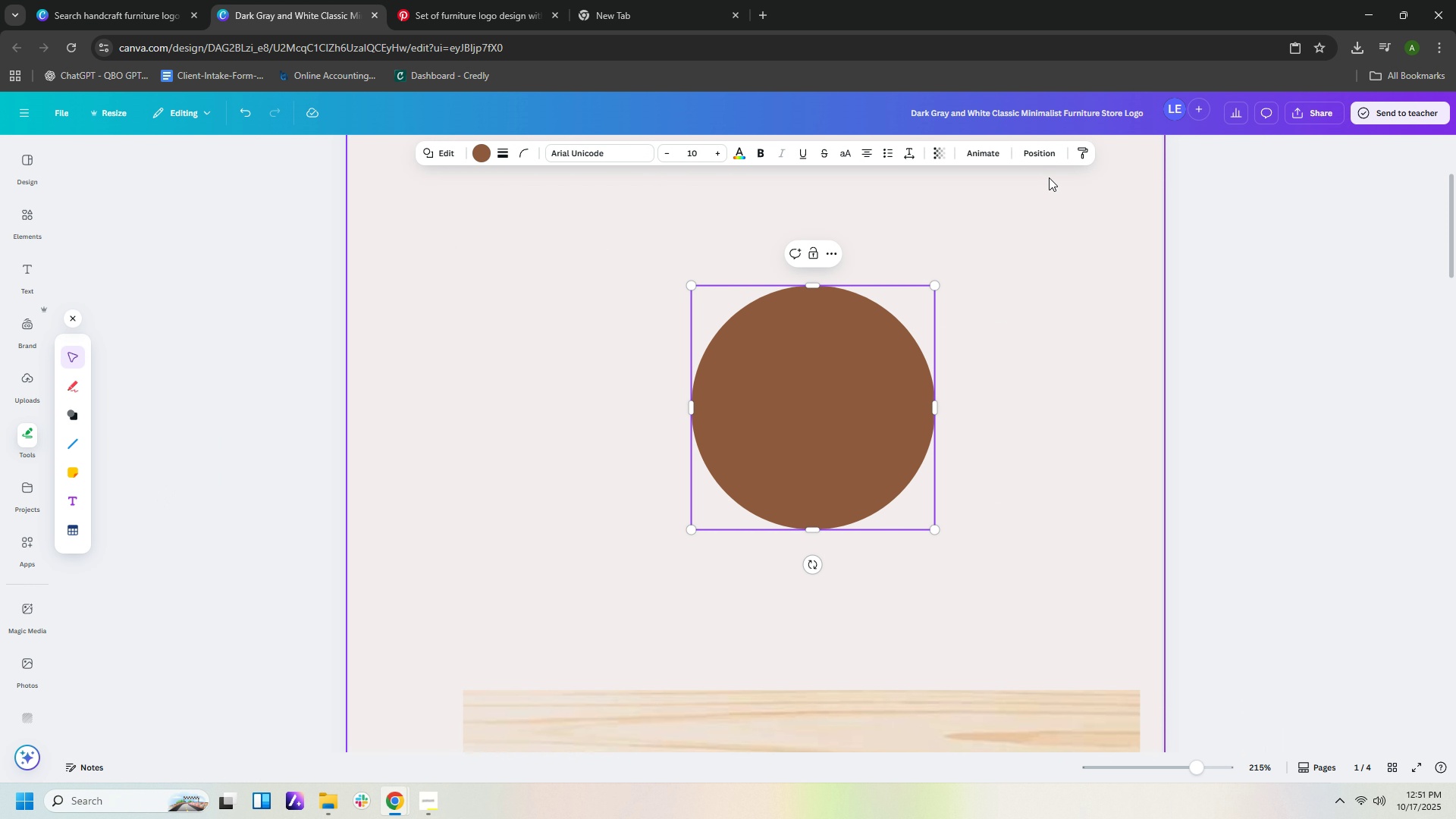 
left_click([1046, 152])
 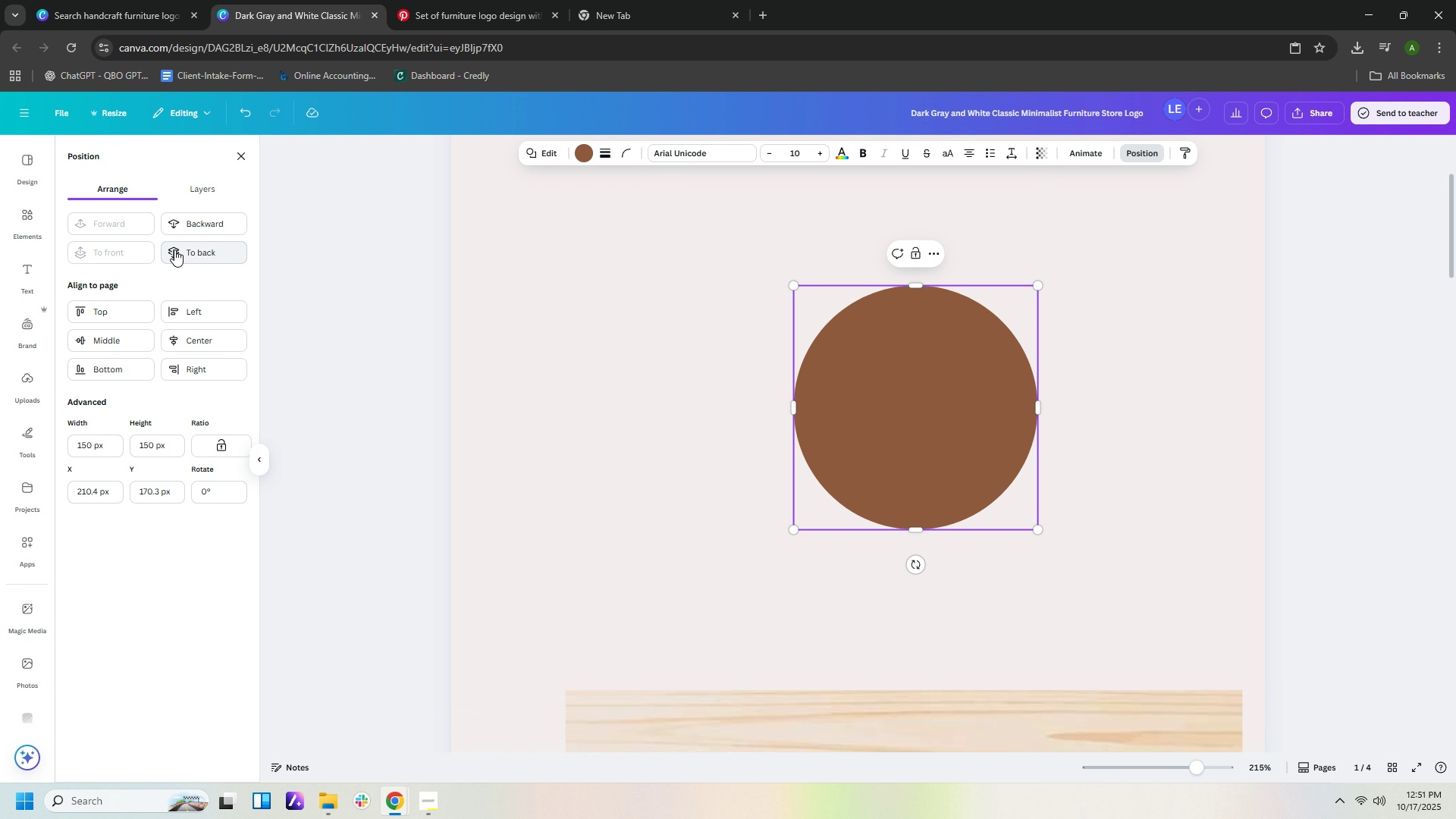 
left_click([177, 250])
 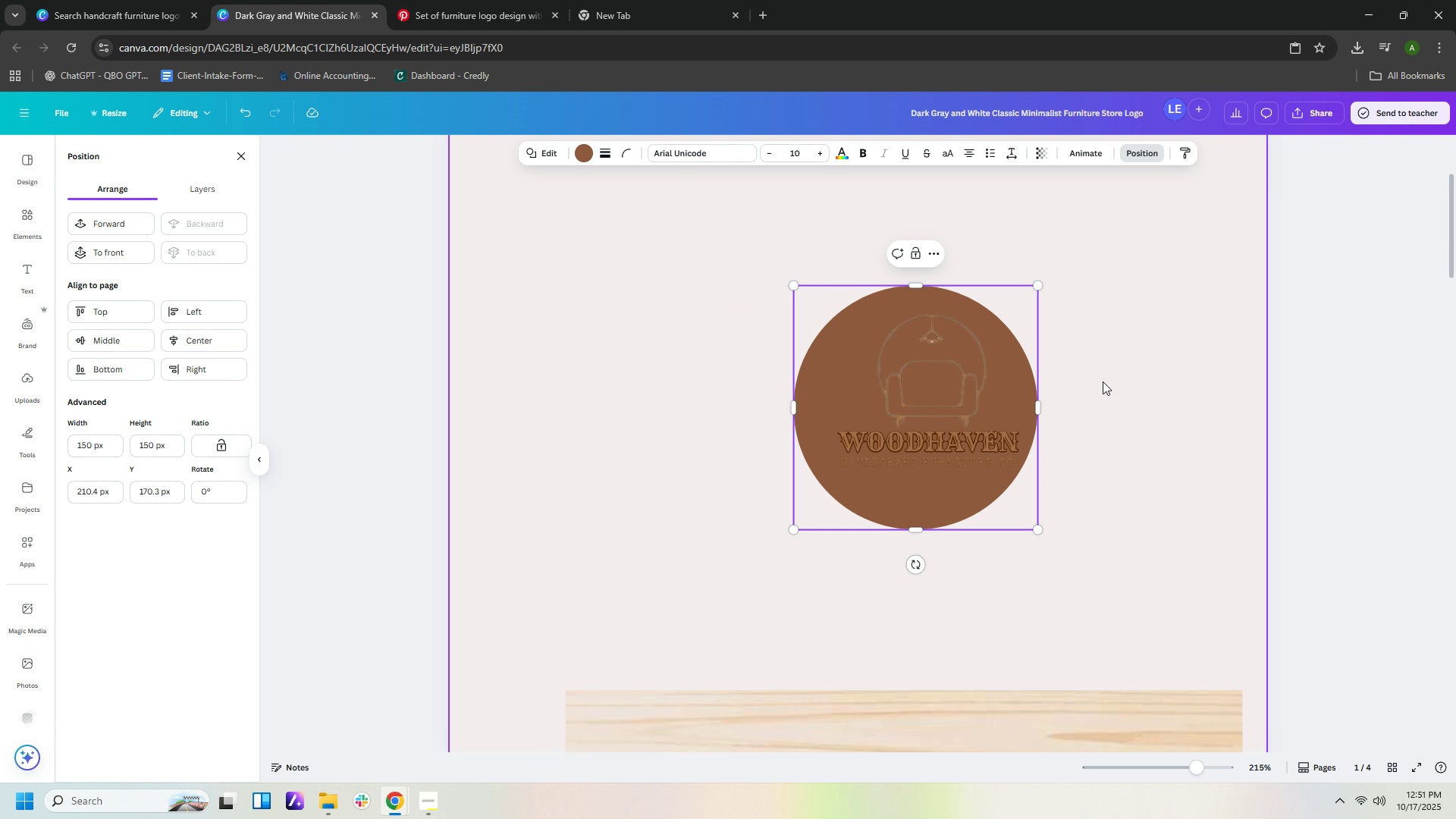 
left_click_drag(start_coordinate=[1025, 396], to_coordinate=[1041, 390])
 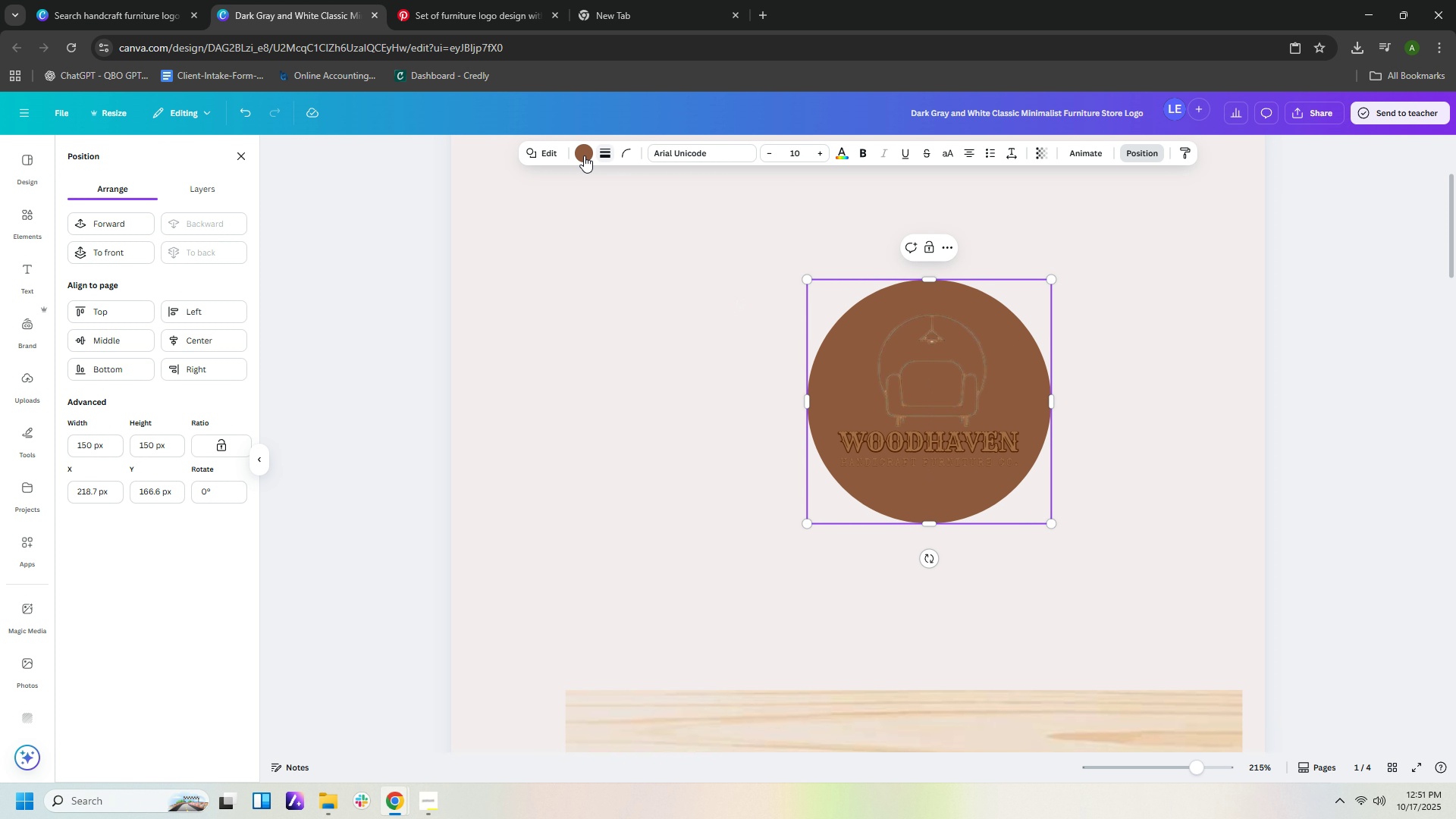 
left_click([576, 154])
 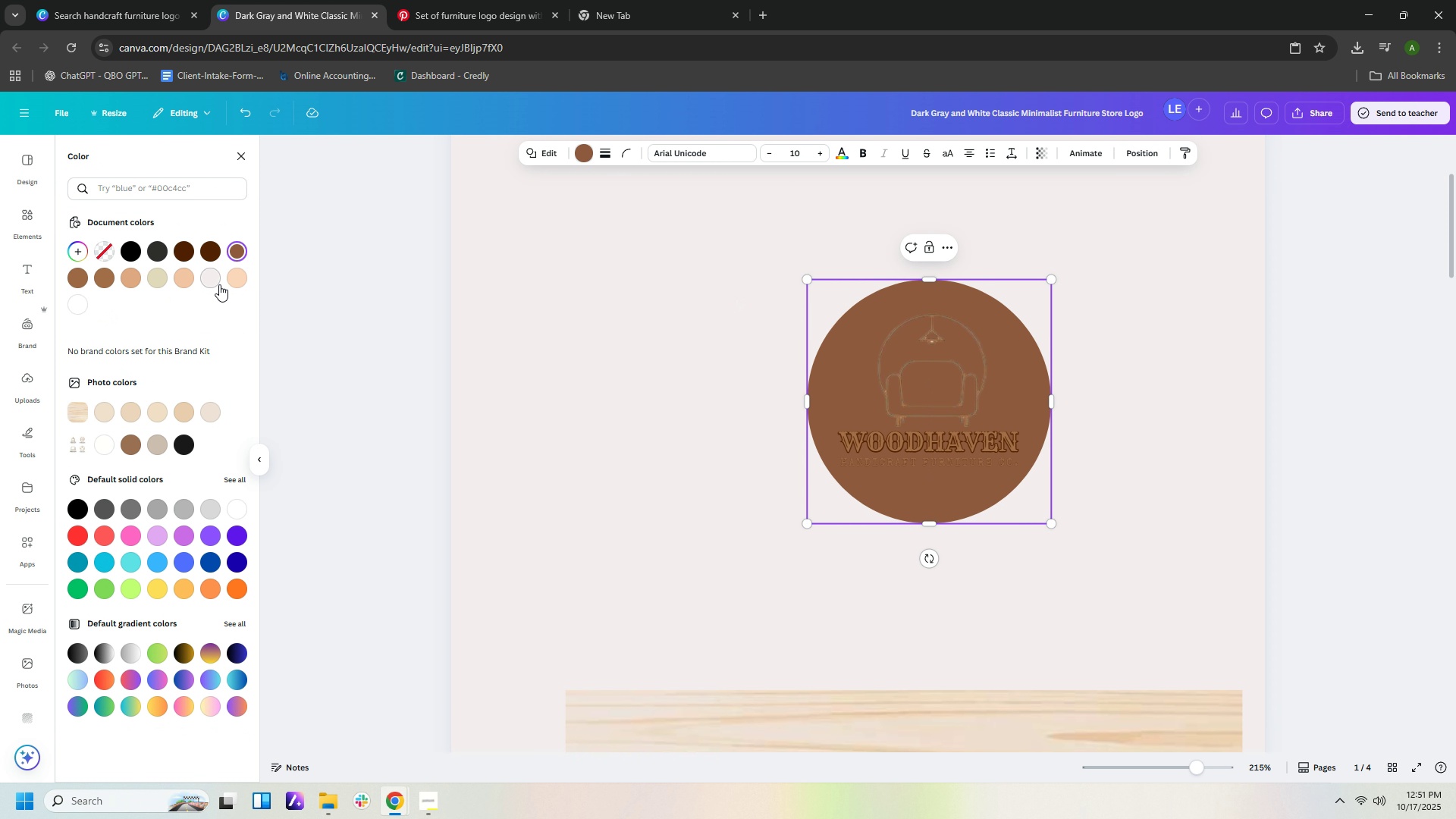 
left_click([215, 281])
 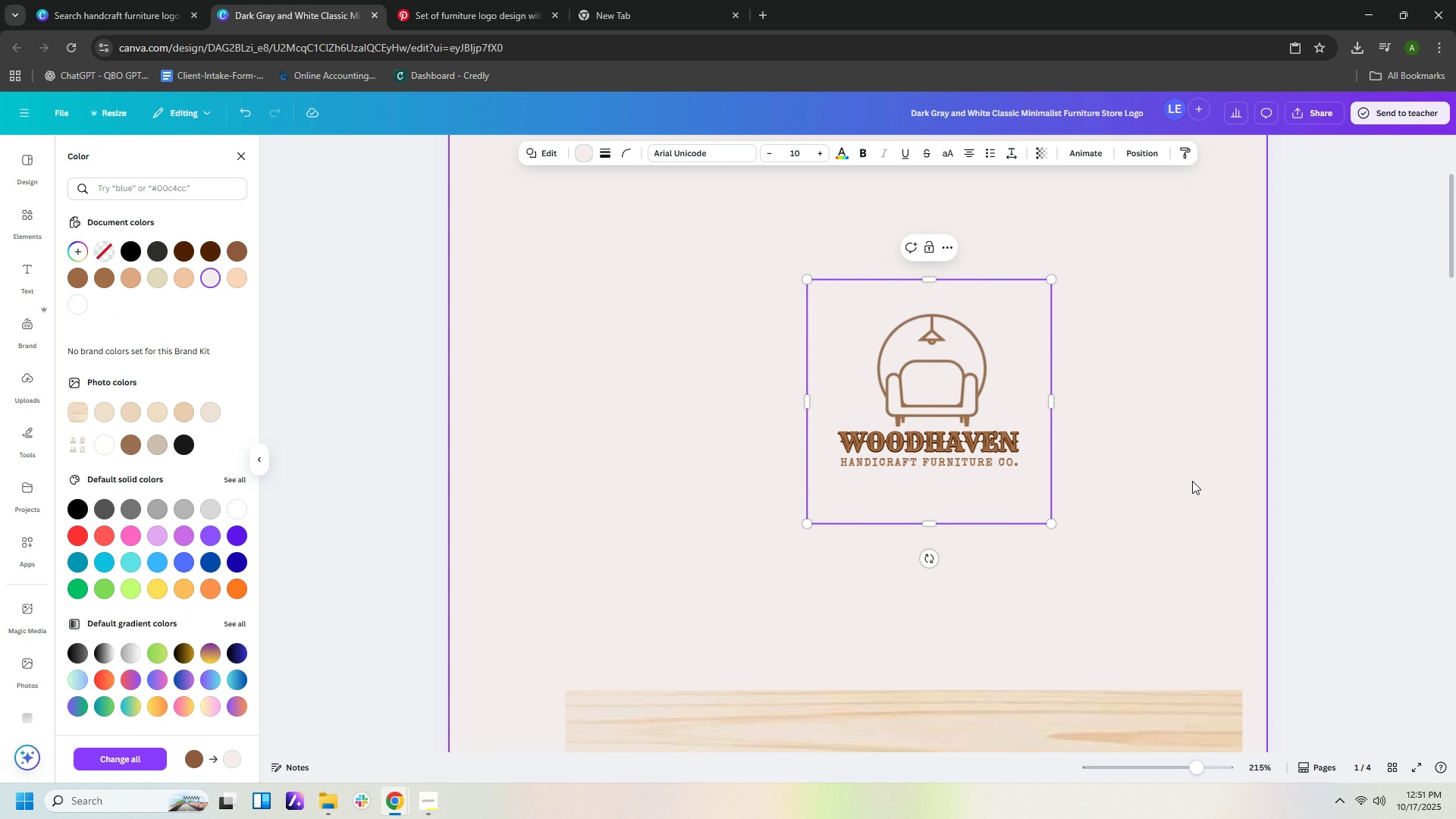 
left_click([1192, 481])
 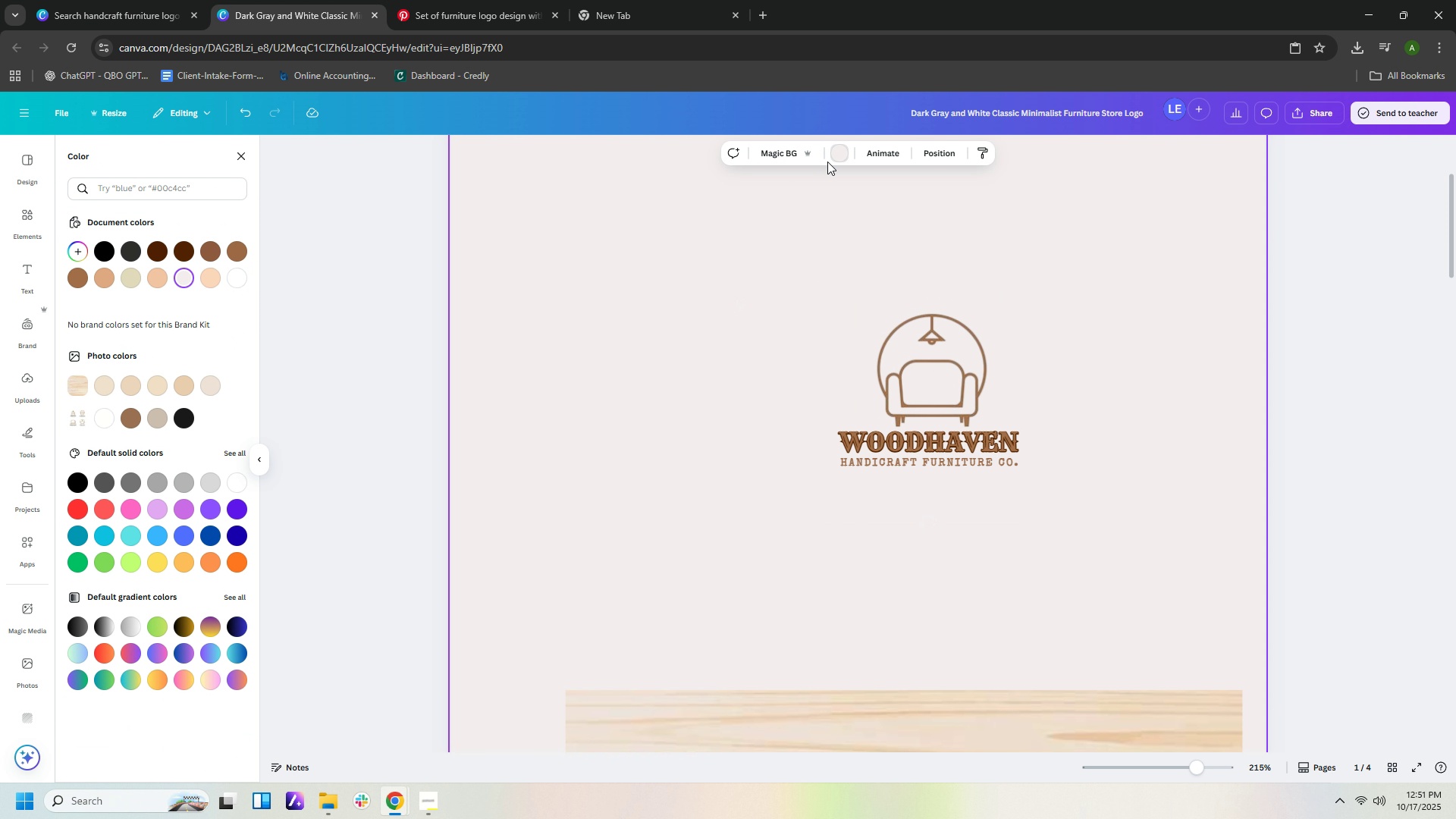 
left_click([837, 156])
 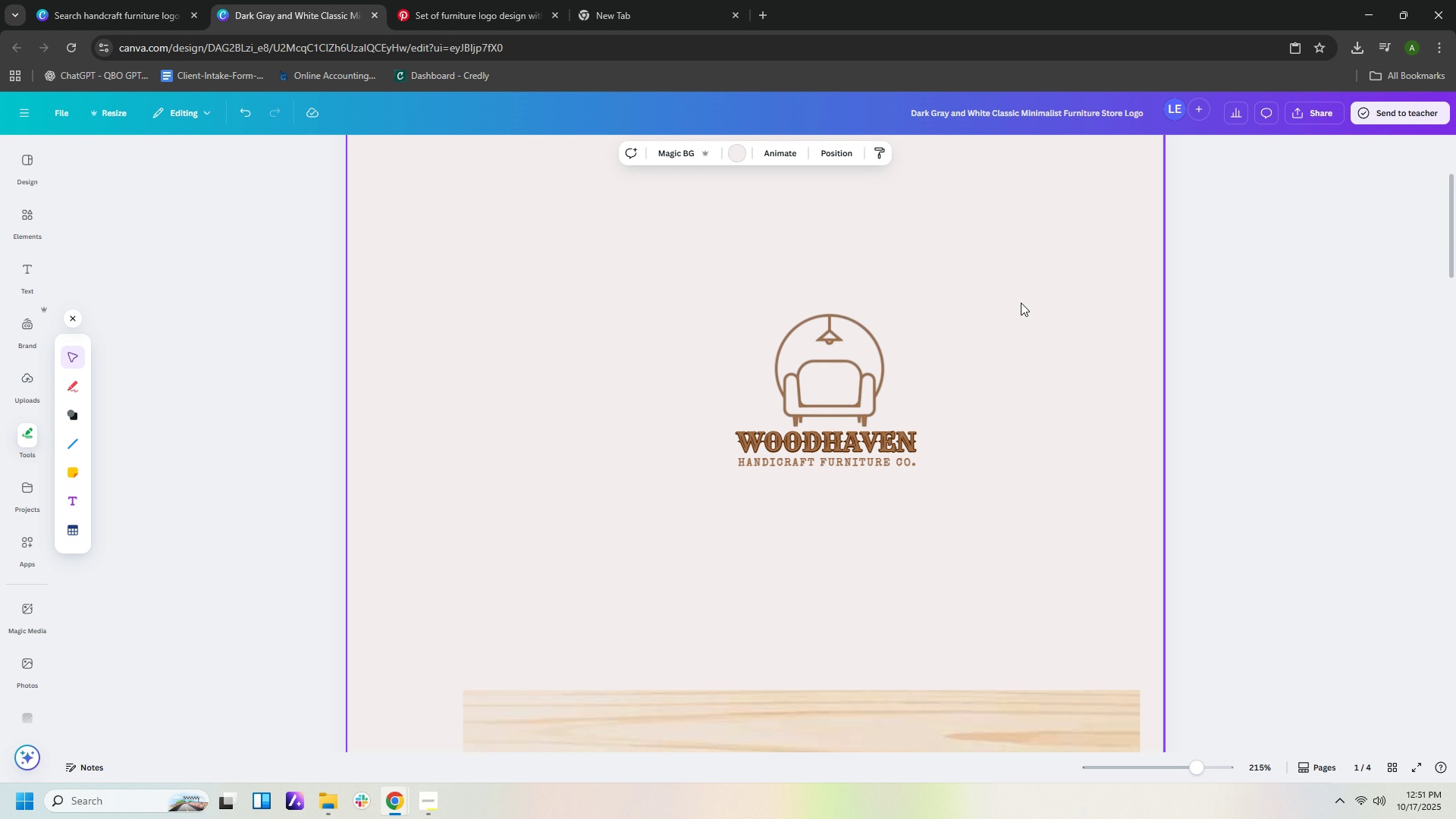 
left_click([1119, 290])
 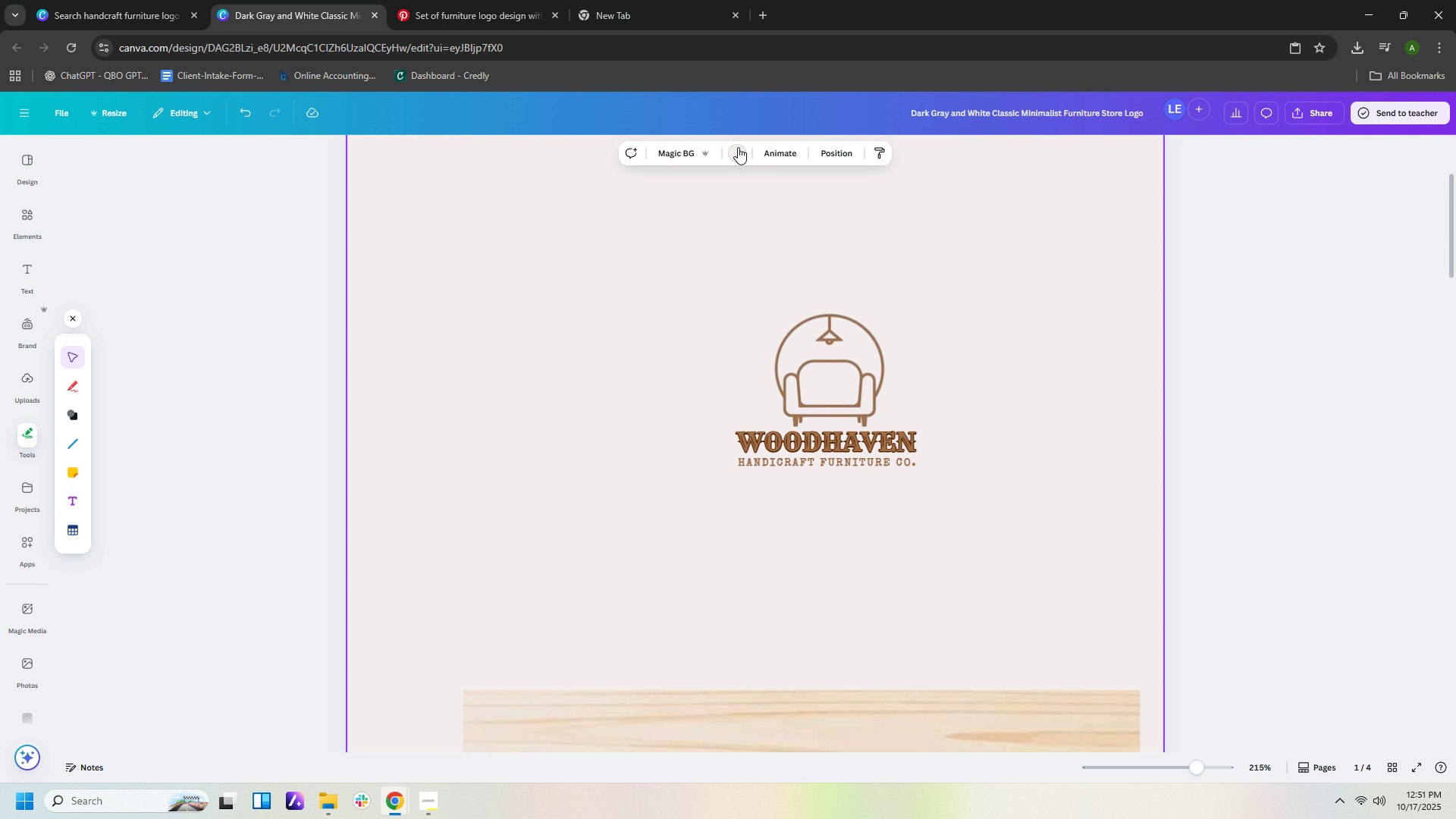 
left_click([736, 151])
 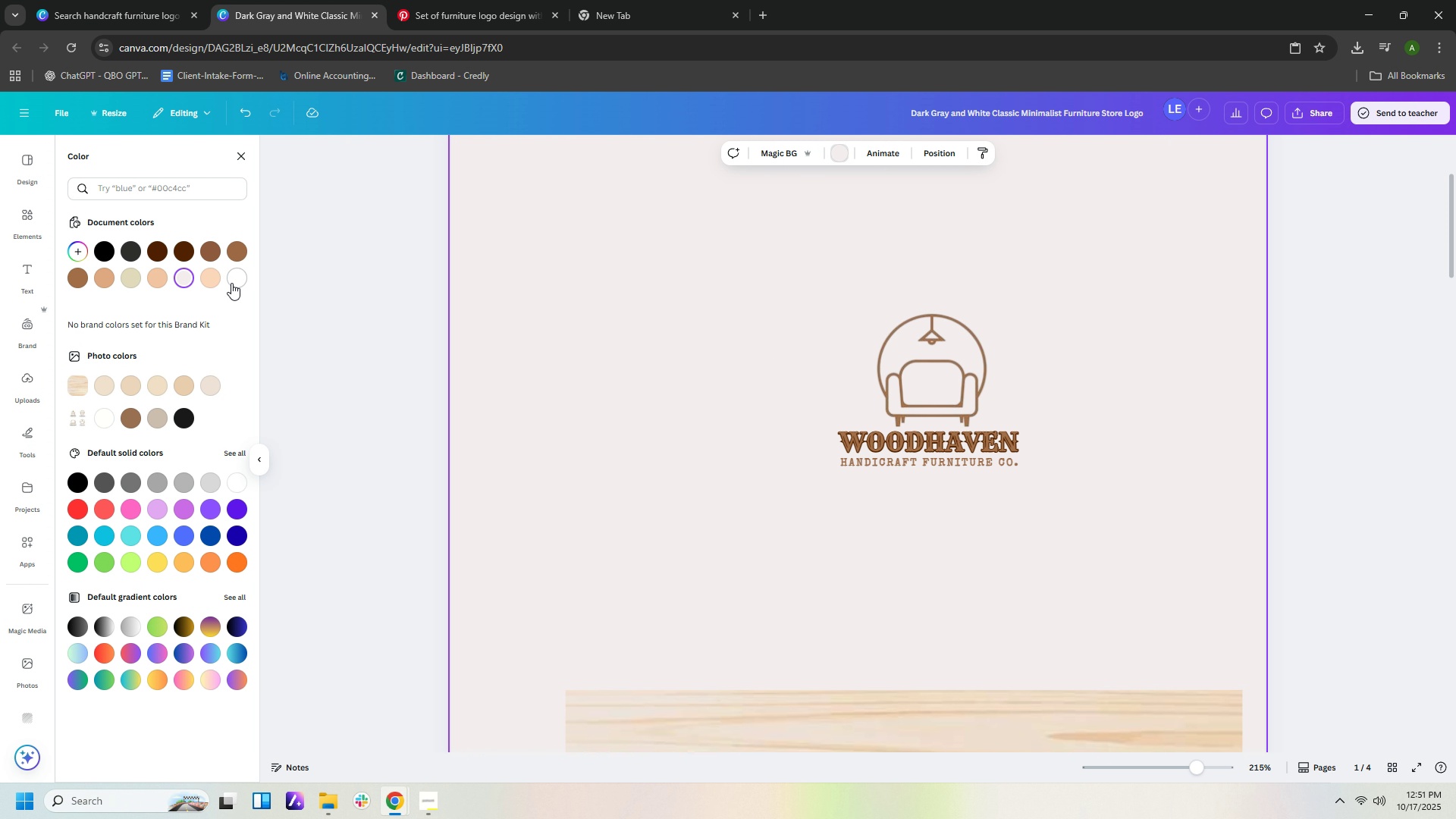 
left_click([231, 283])
 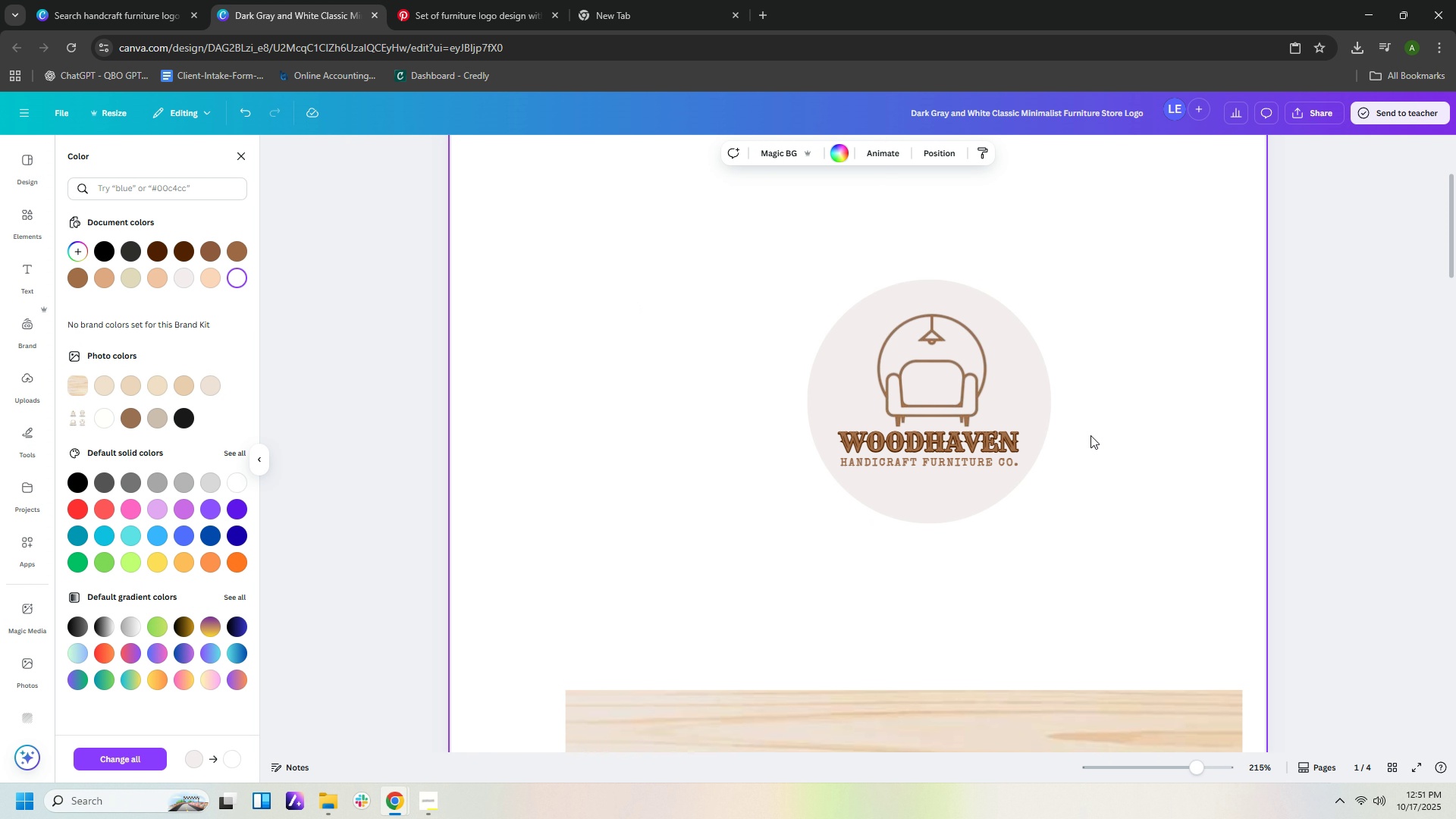 
left_click([1090, 435])
 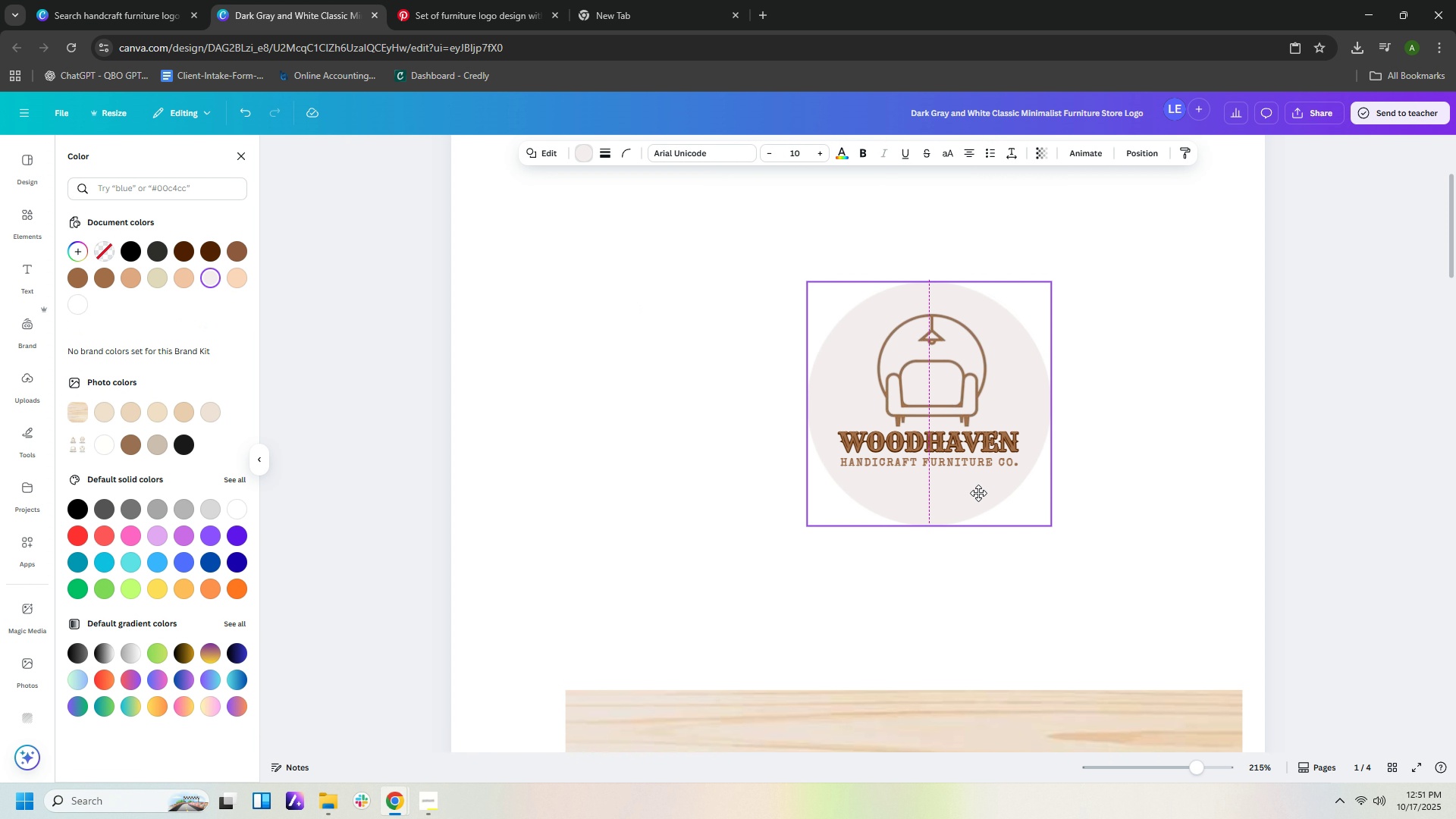 
left_click([1153, 456])
 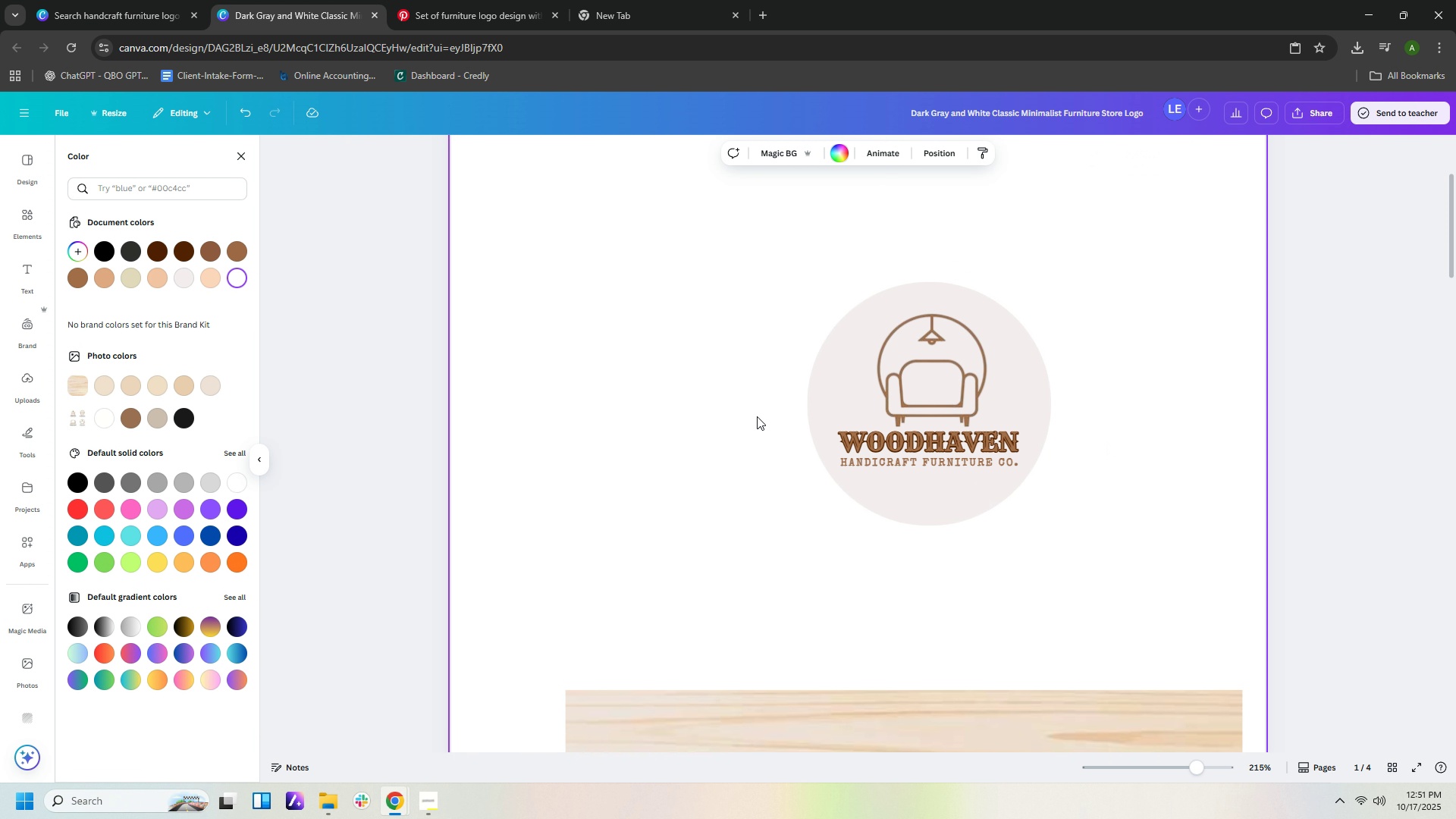 
left_click([893, 503])
 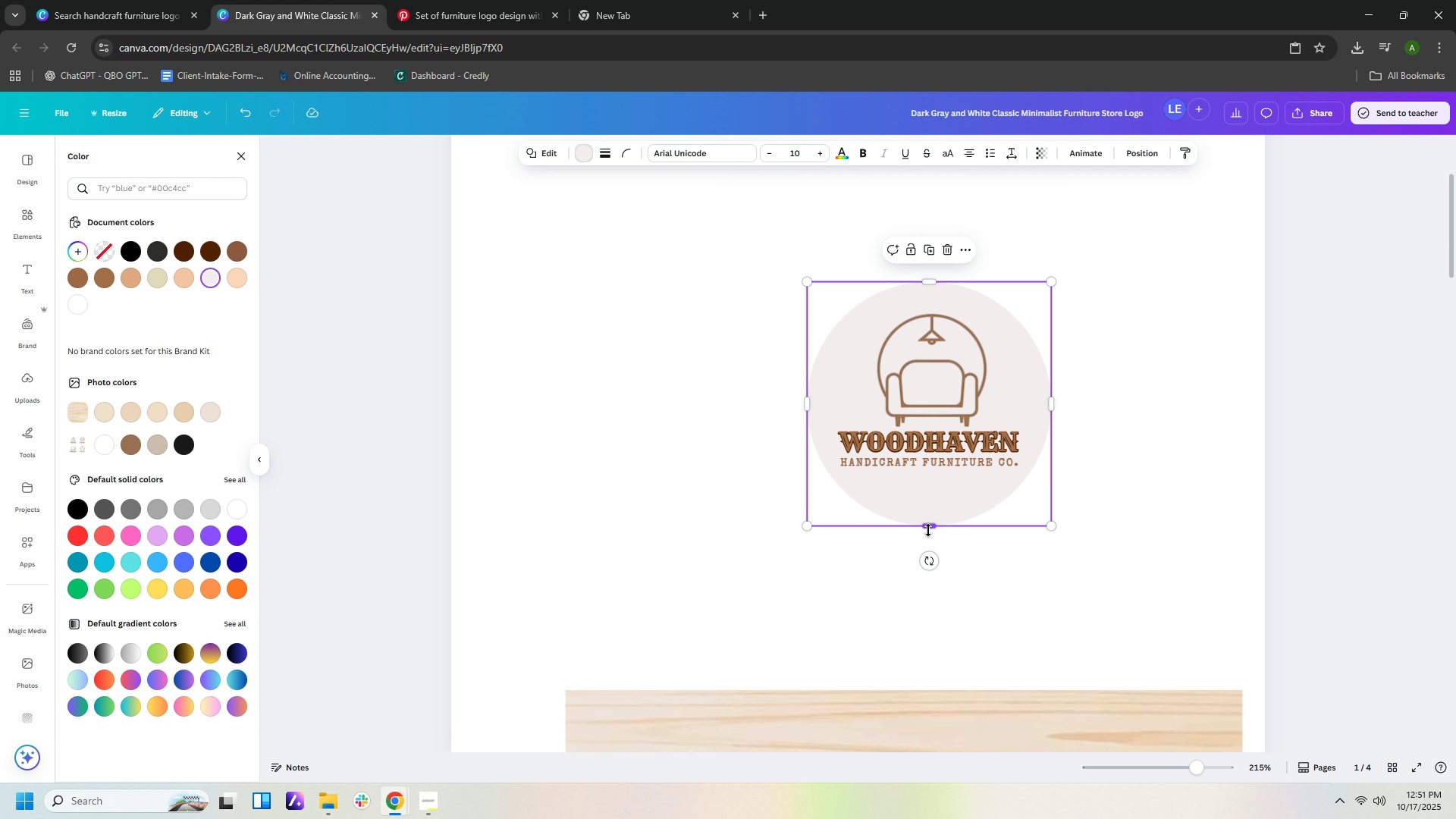 
left_click_drag(start_coordinate=[928, 528], to_coordinate=[925, 444])
 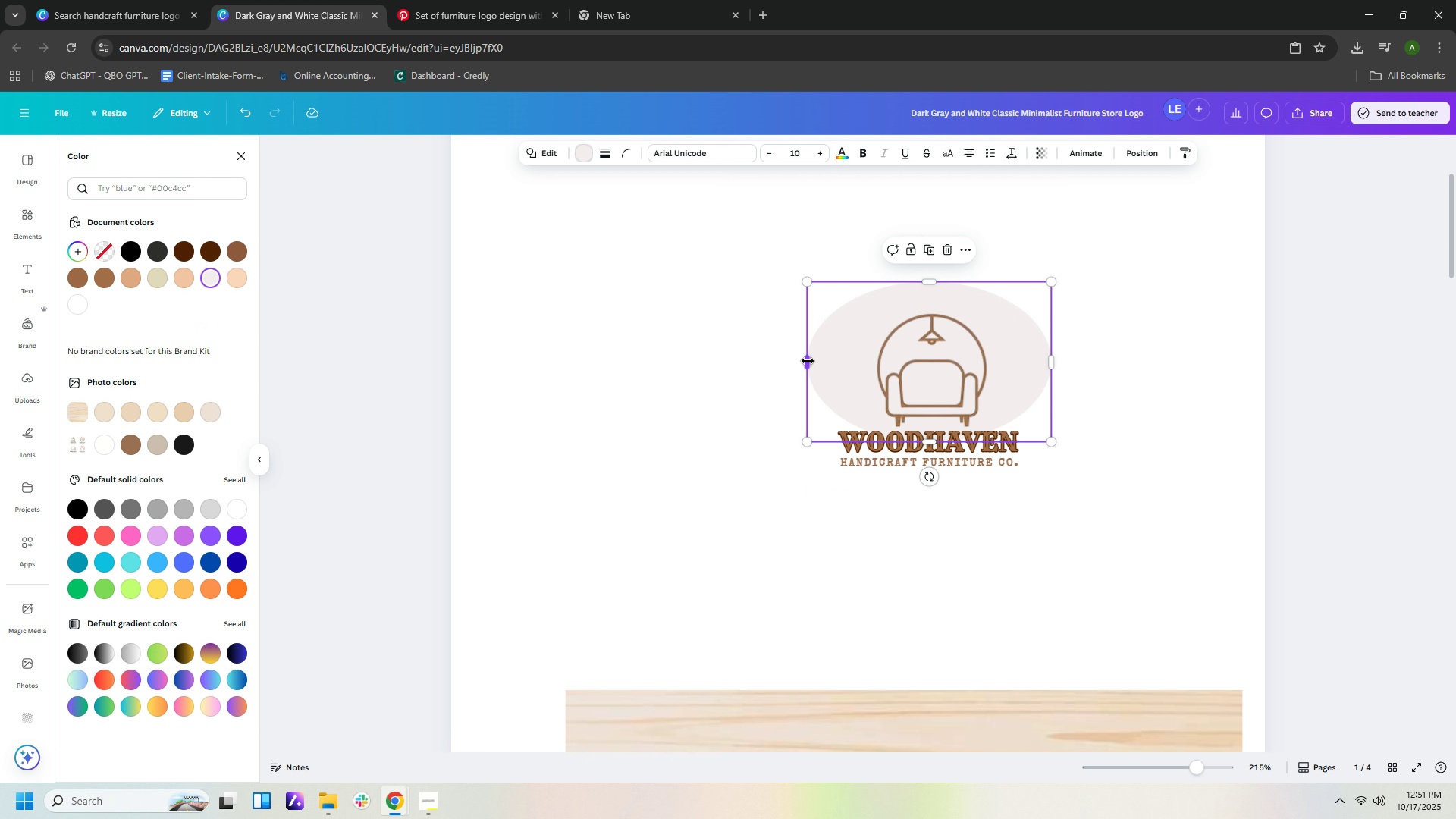 
key(Control+Z)
 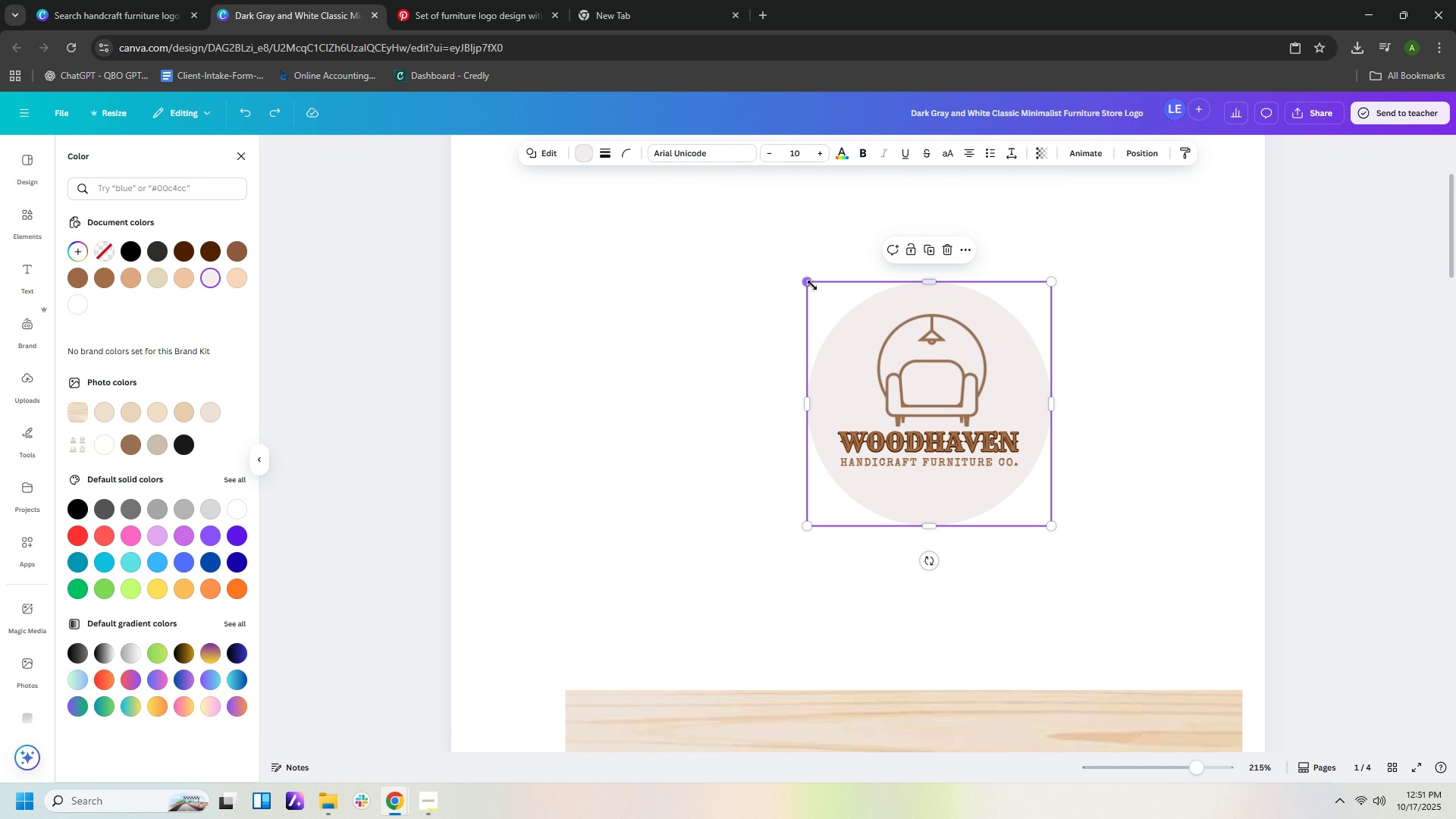 
left_click_drag(start_coordinate=[811, 283], to_coordinate=[880, 352])
 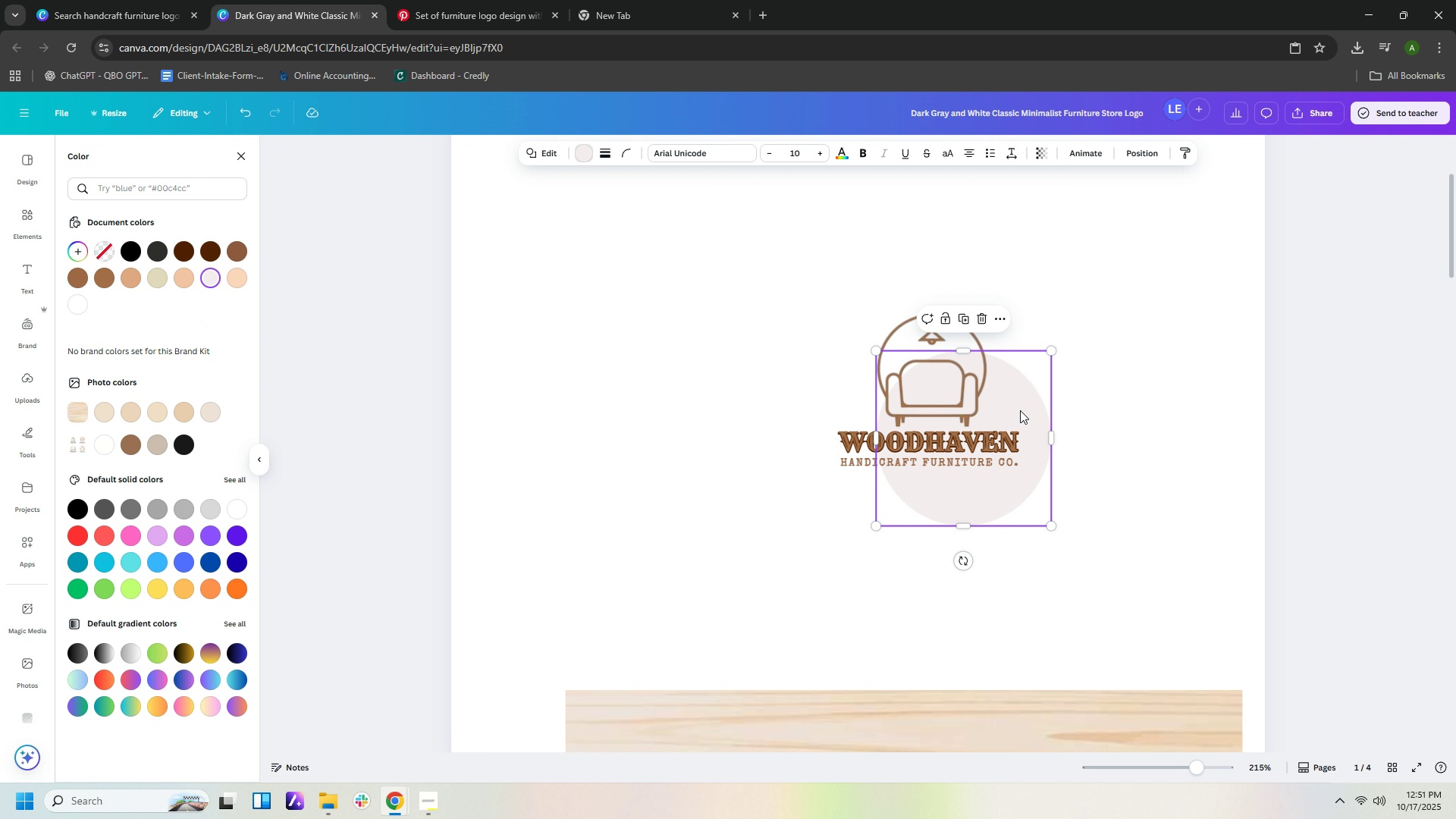 
left_click_drag(start_coordinate=[1021, 410], to_coordinate=[984, 354])
 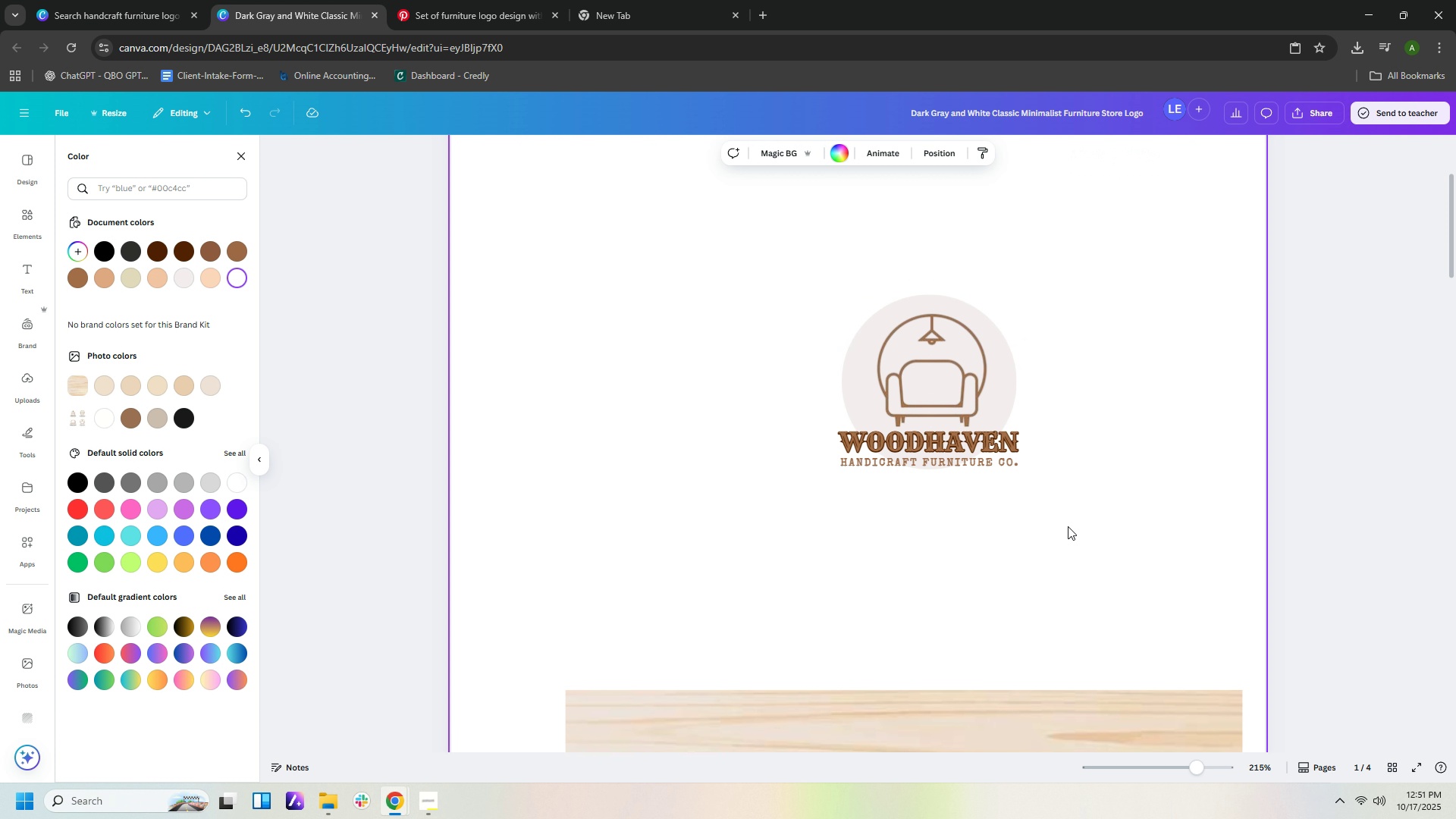 
left_click([1068, 526])
 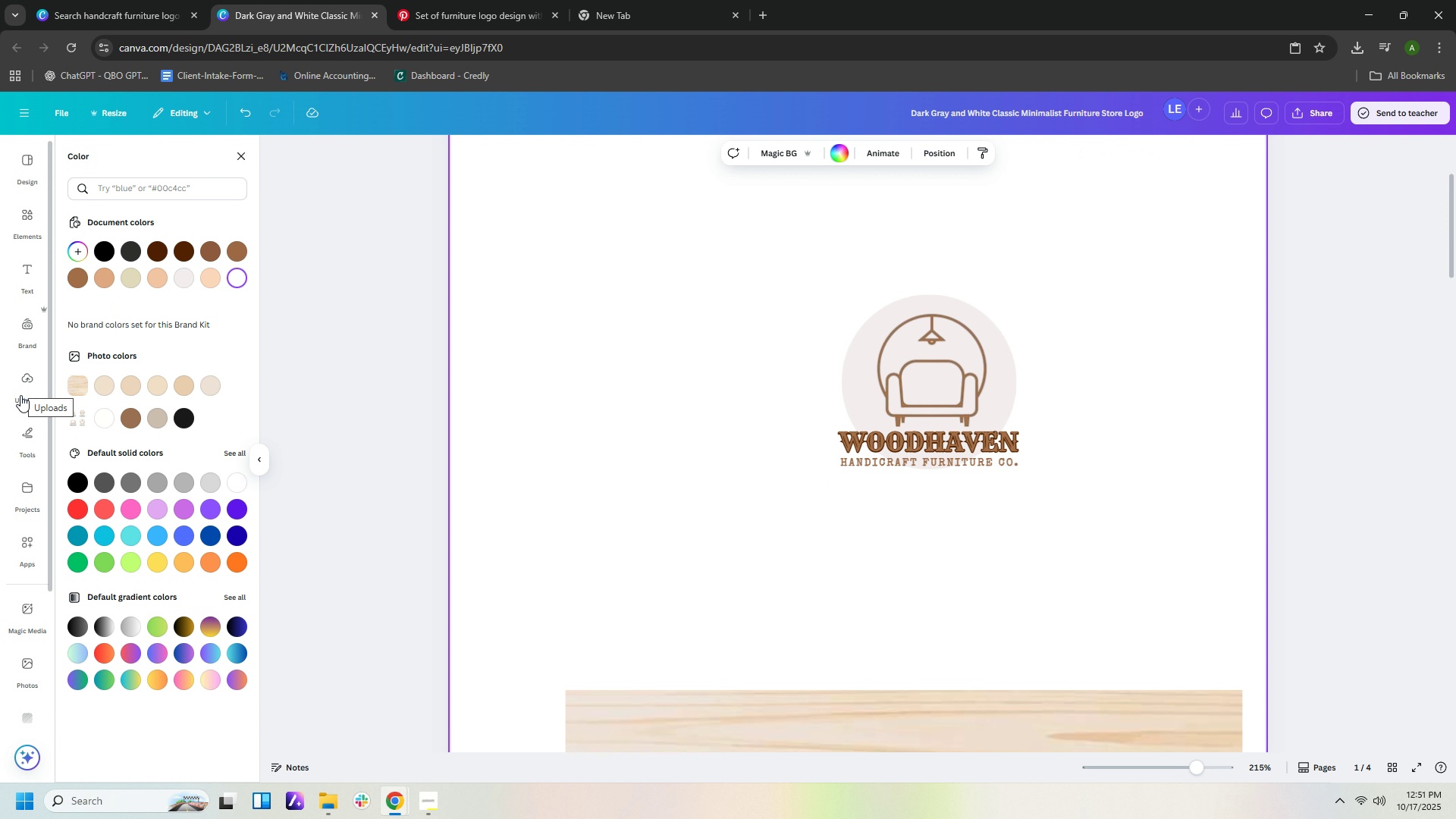 
wait(5.48)
 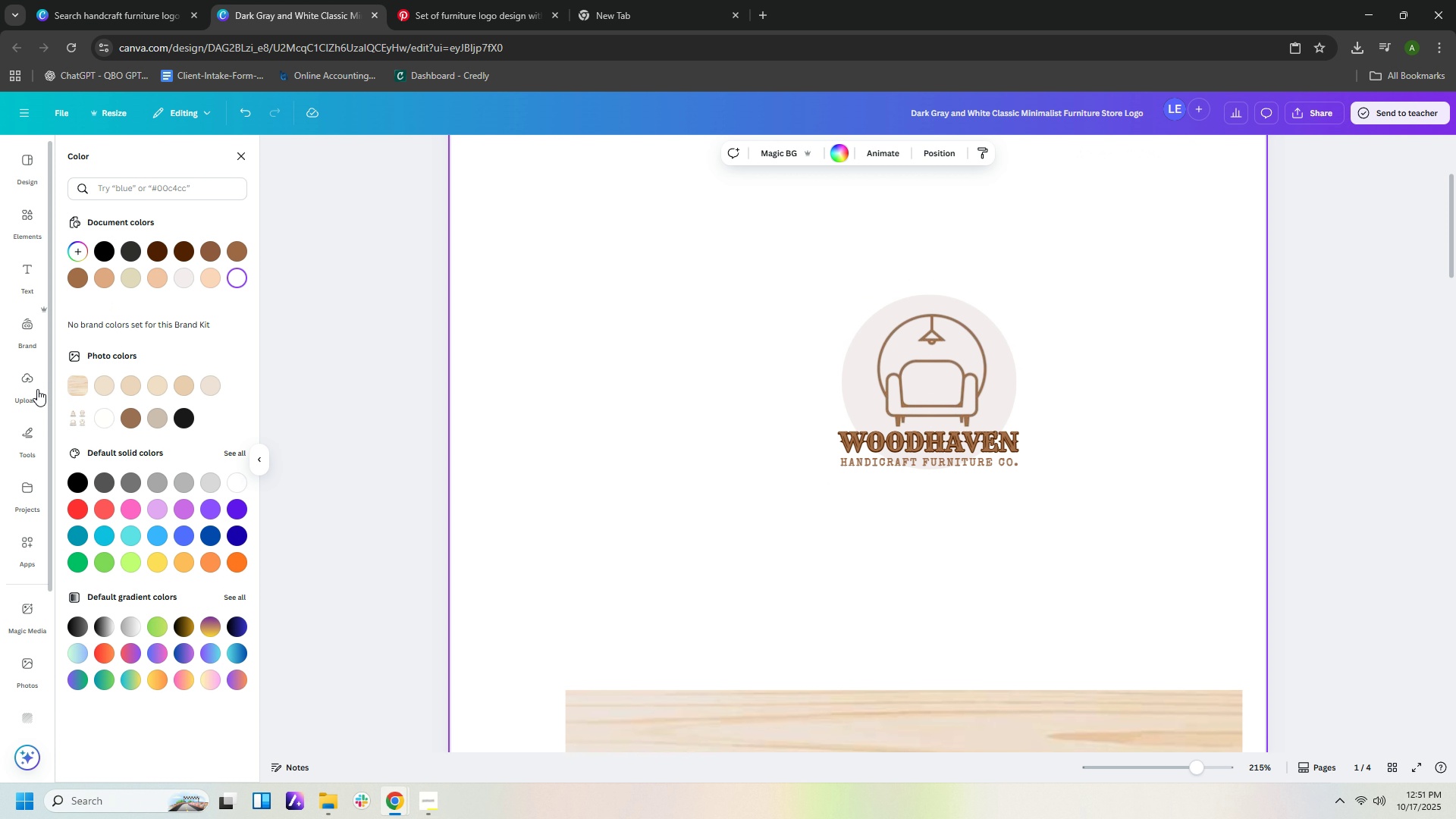 
left_click([29, 433])
 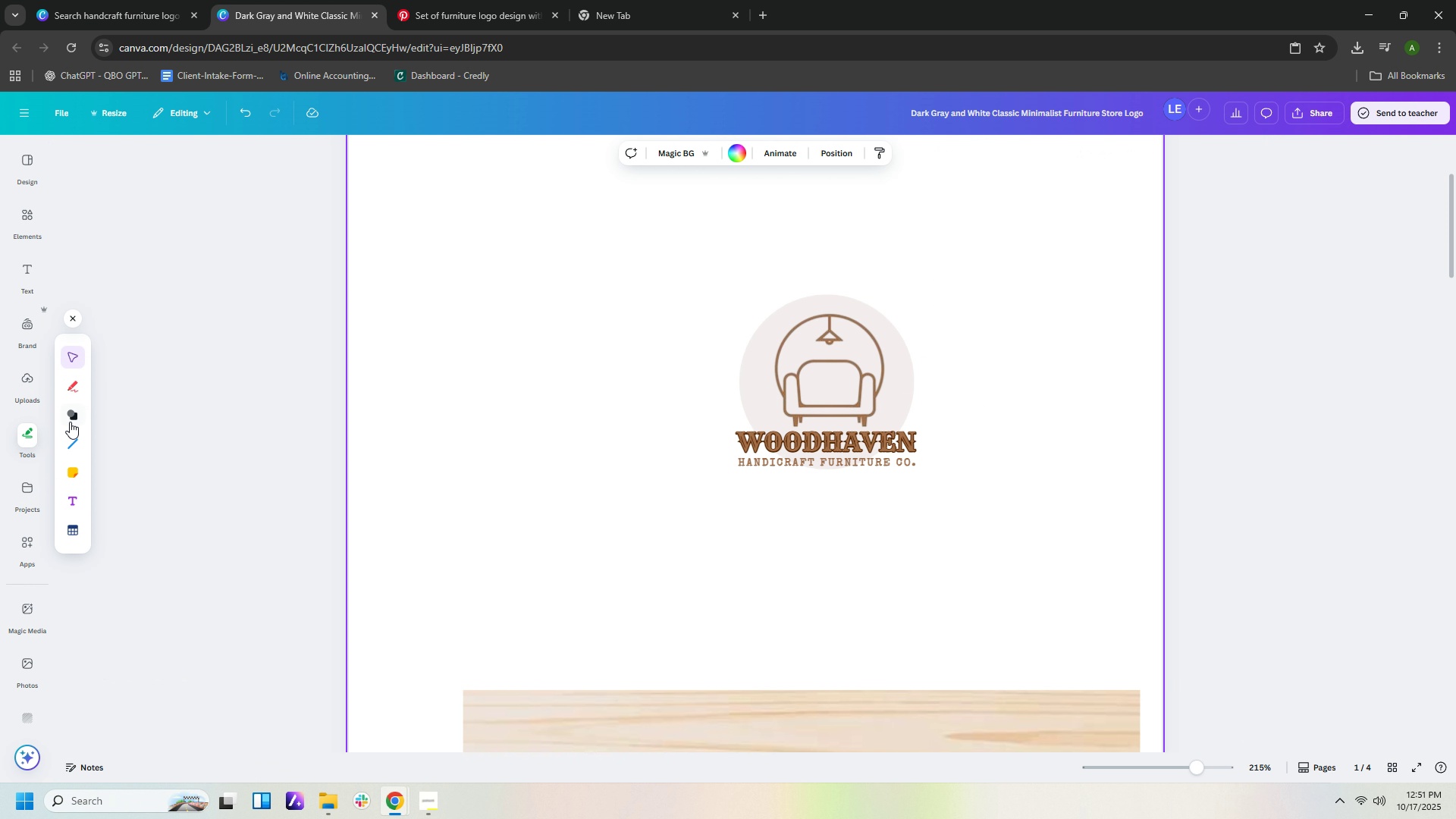 
left_click([70, 416])
 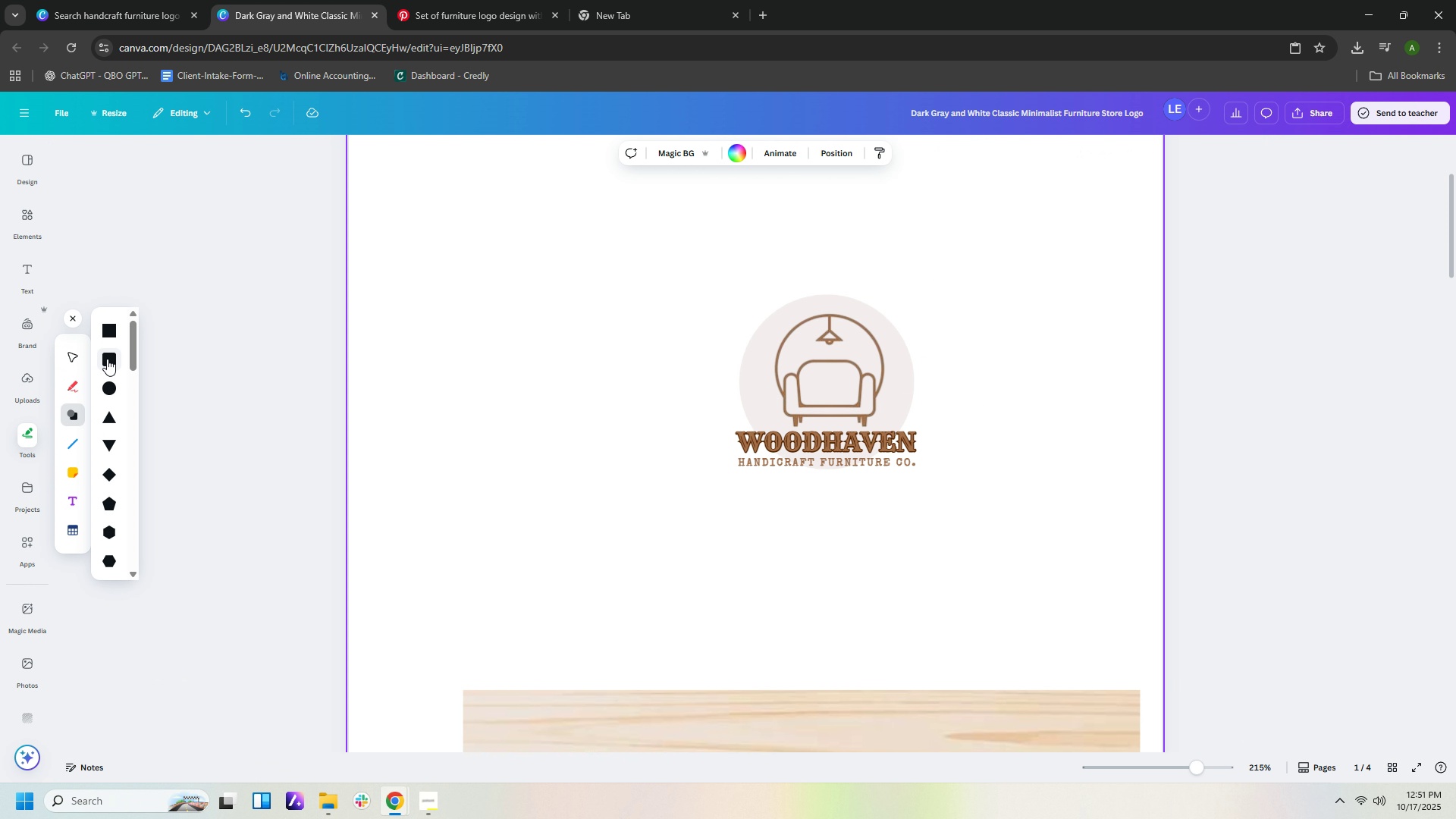 
left_click([107, 359])
 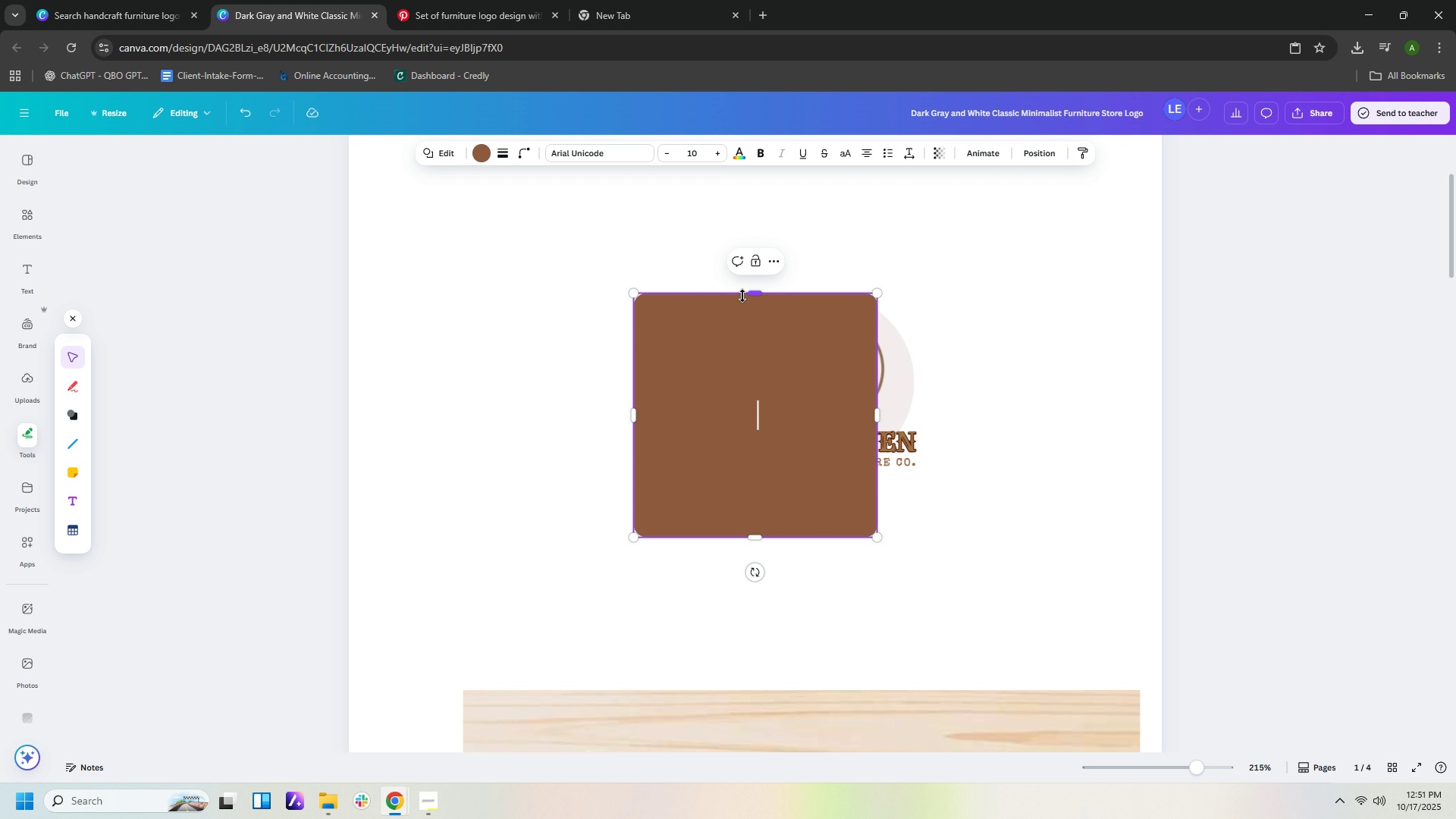 
left_click_drag(start_coordinate=[754, 293], to_coordinate=[774, 455])
 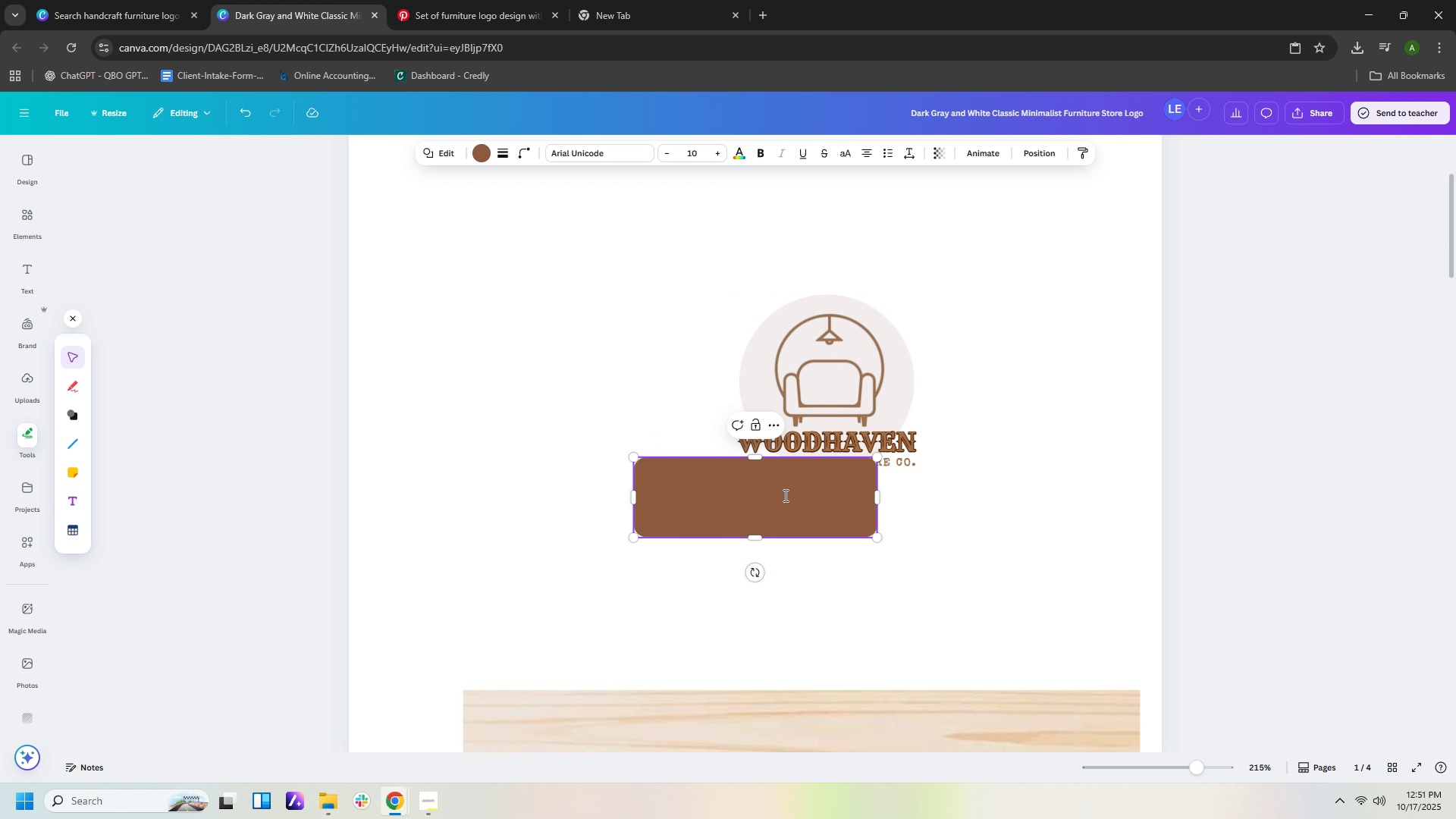 
left_click_drag(start_coordinate=[784, 495], to_coordinate=[861, 457])
 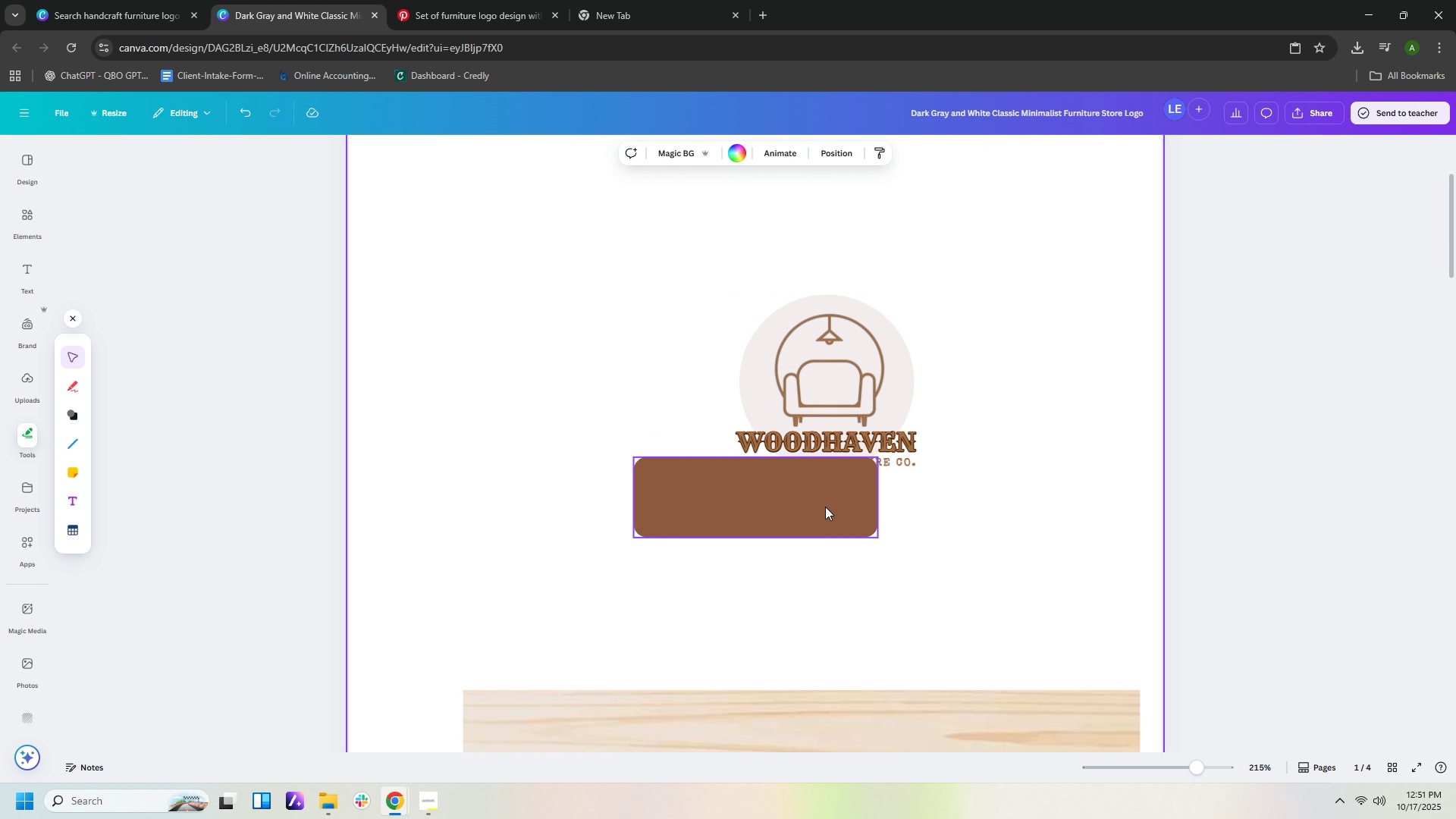 
left_click_drag(start_coordinate=[820, 504], to_coordinate=[886, 463])
 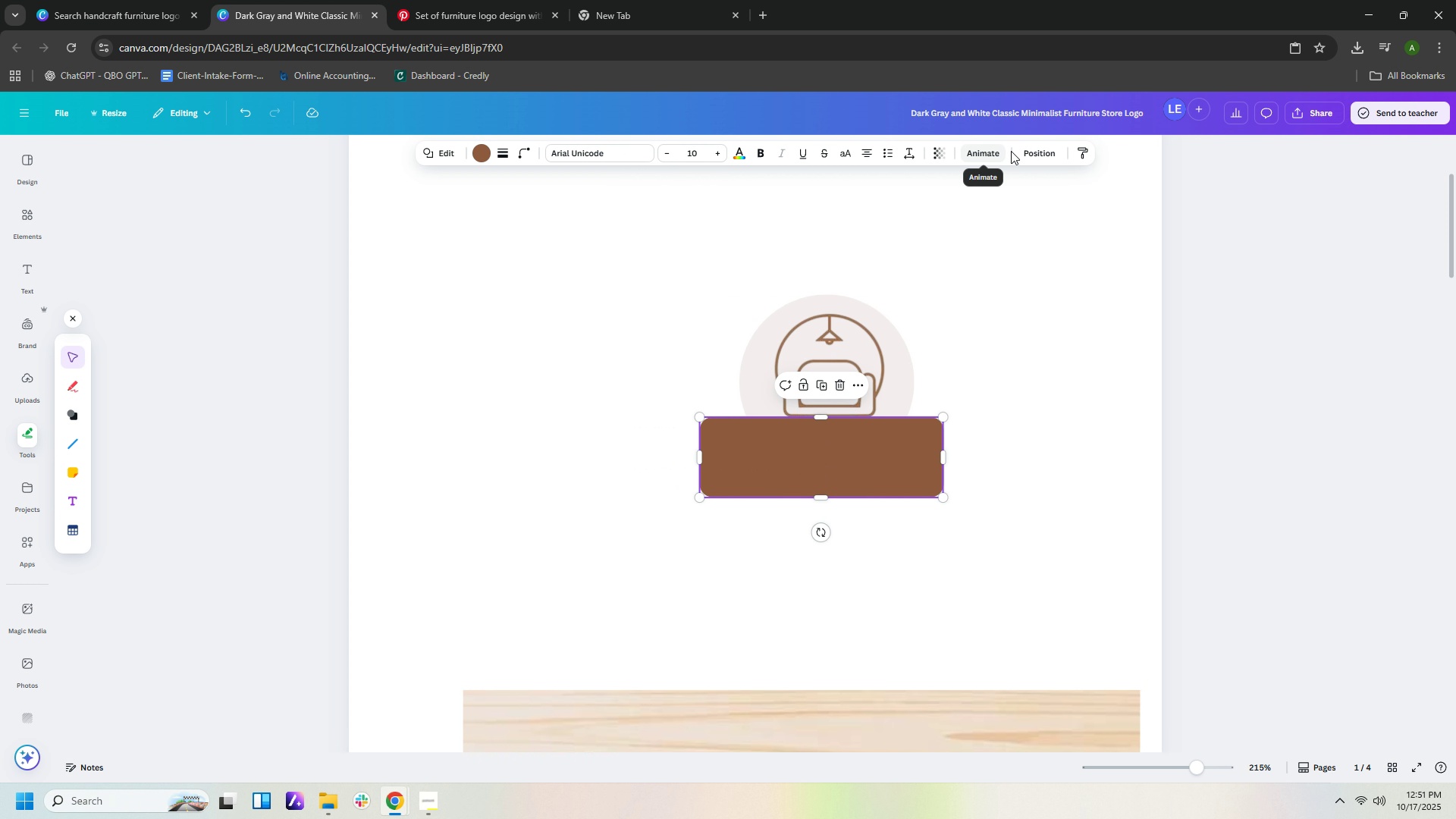 
left_click([1032, 153])
 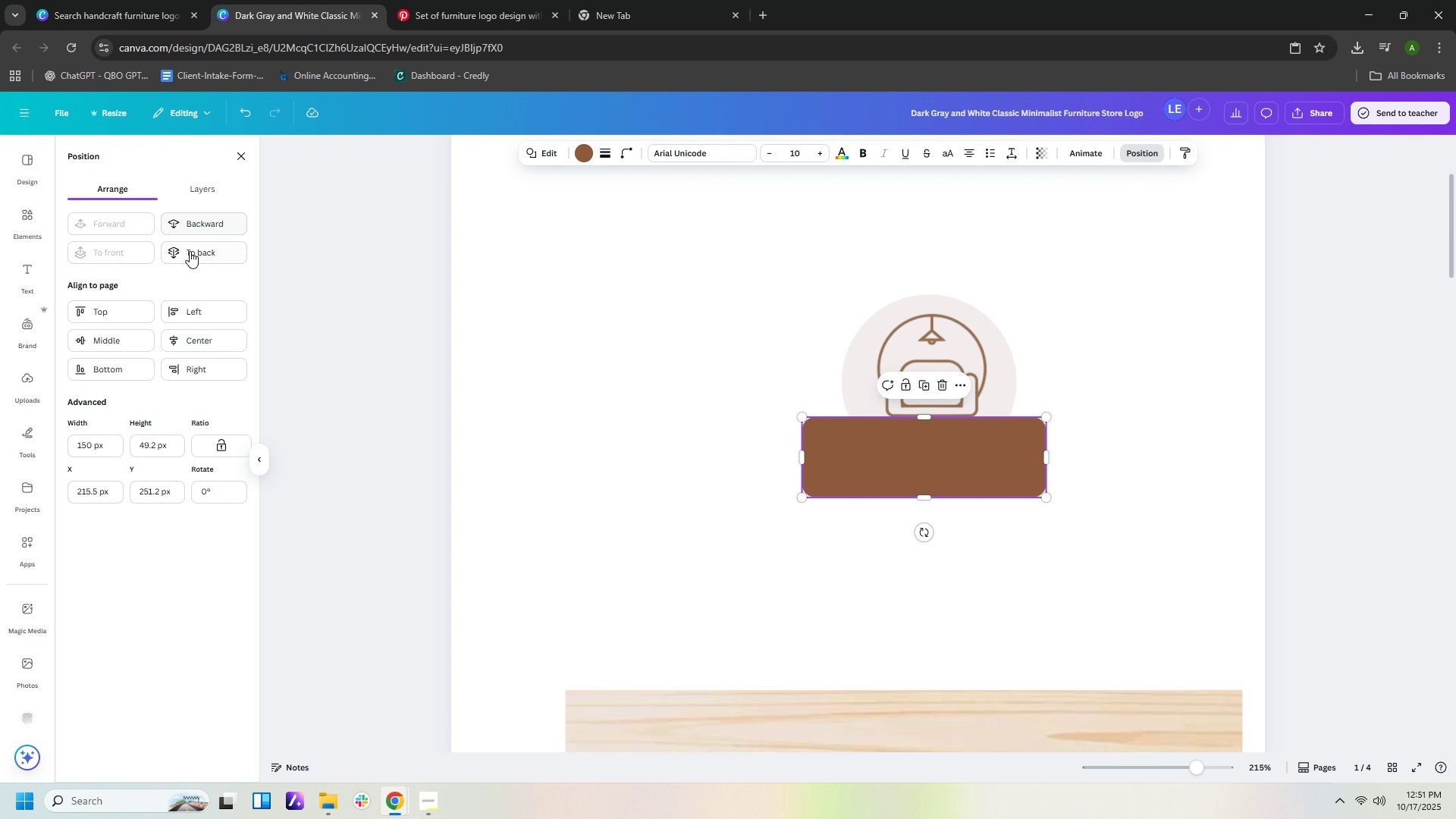 
left_click([190, 253])
 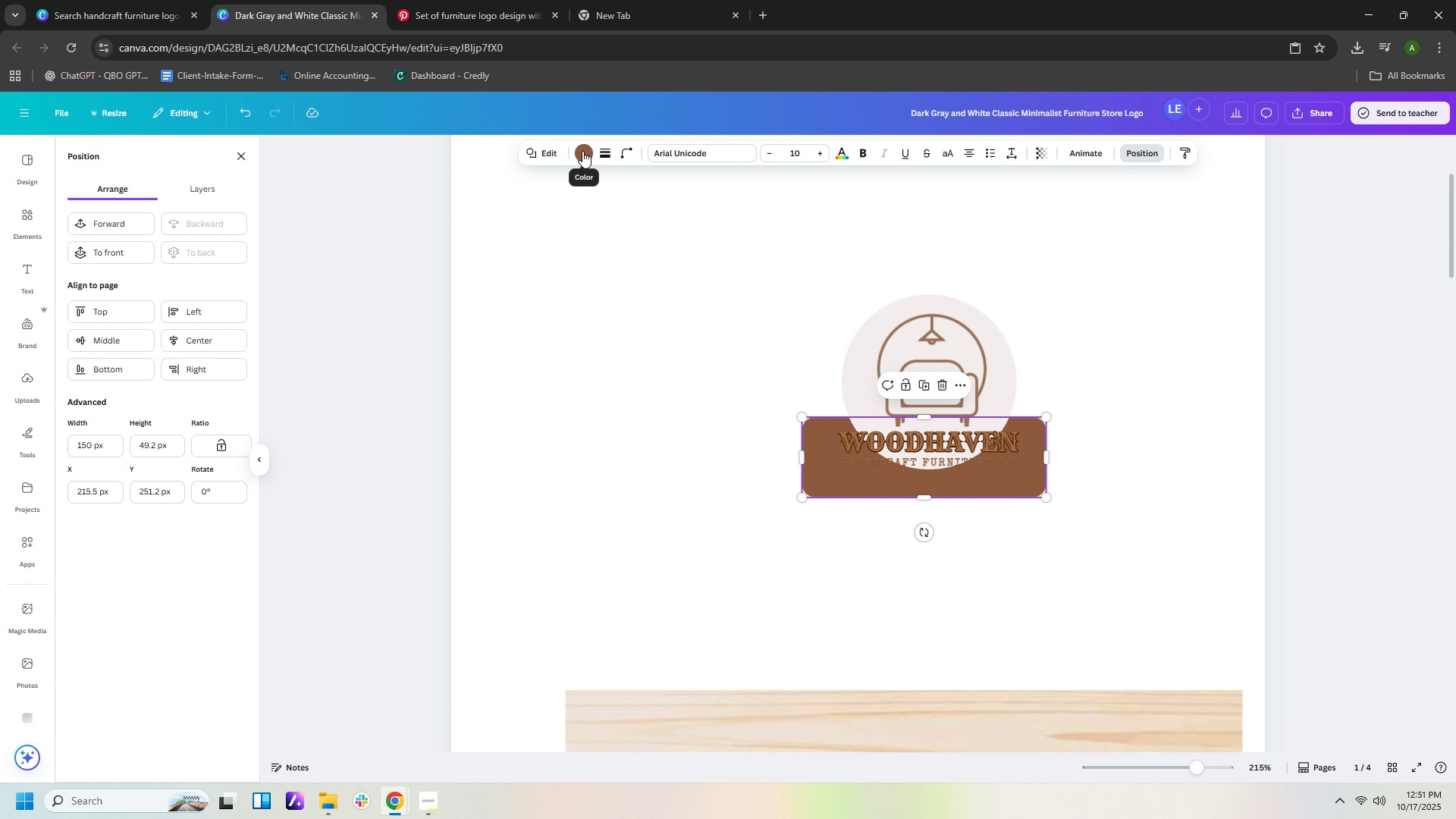 
left_click([582, 151])
 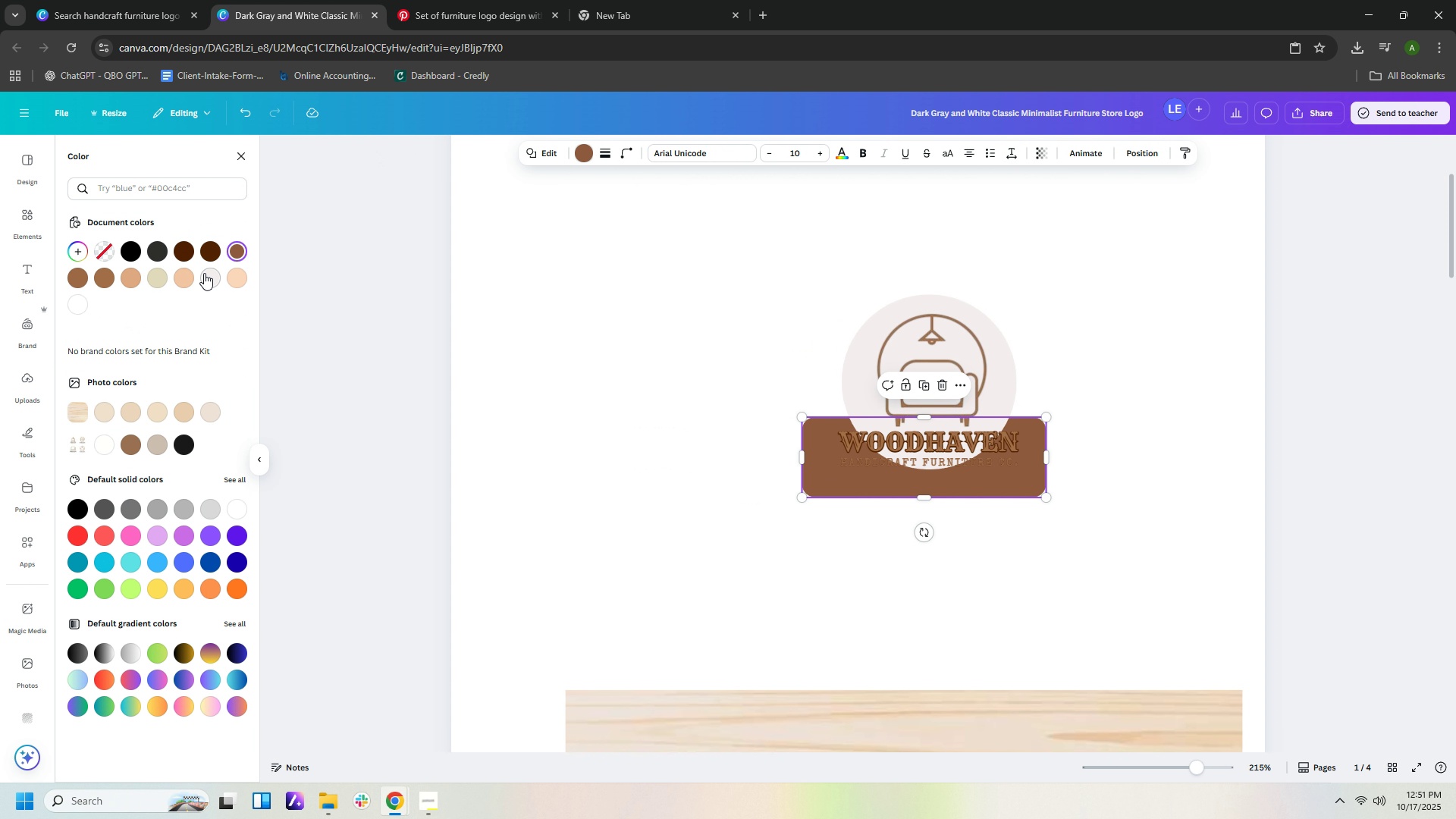 
left_click([204, 273])
 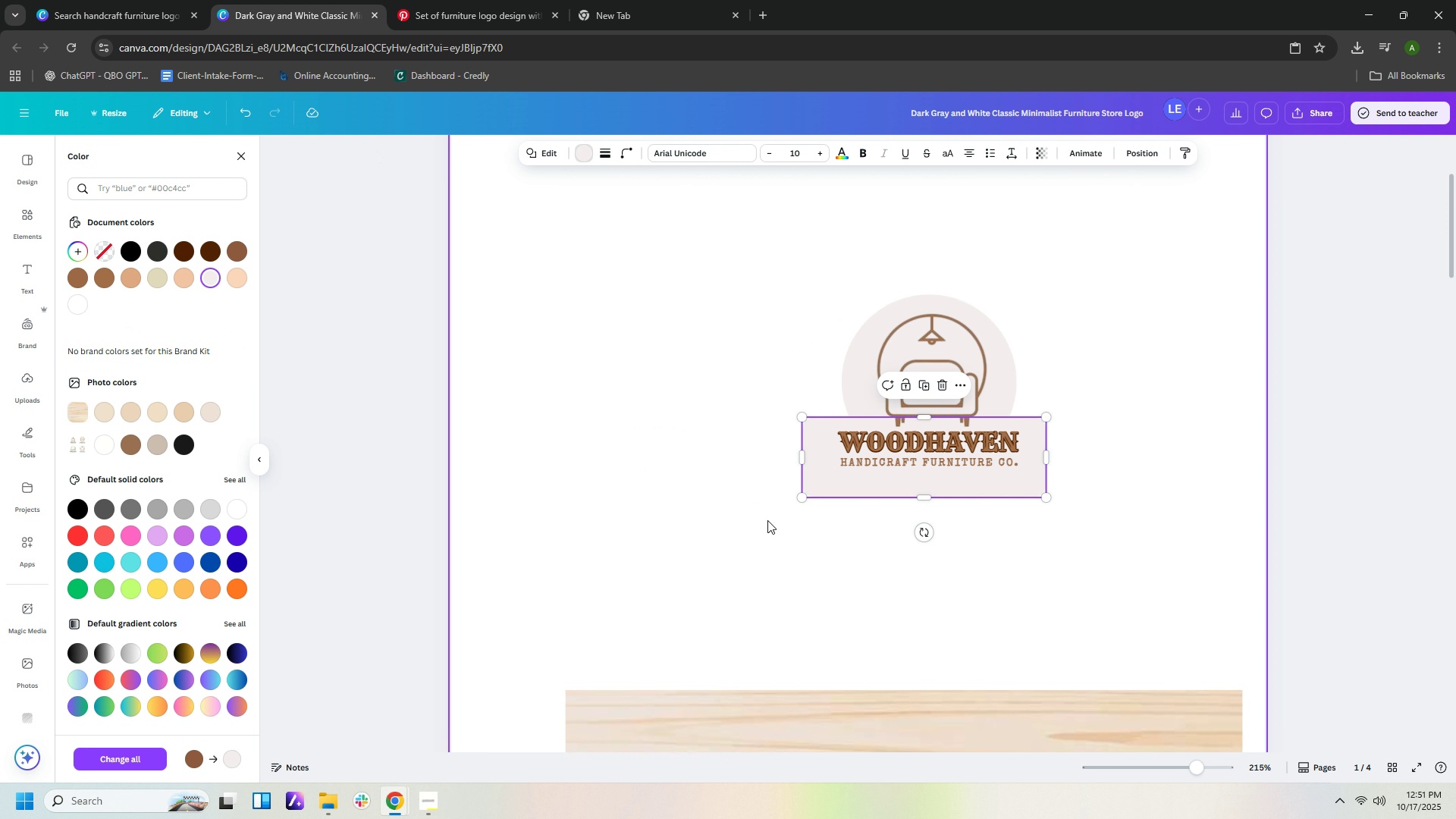 
left_click([798, 558])
 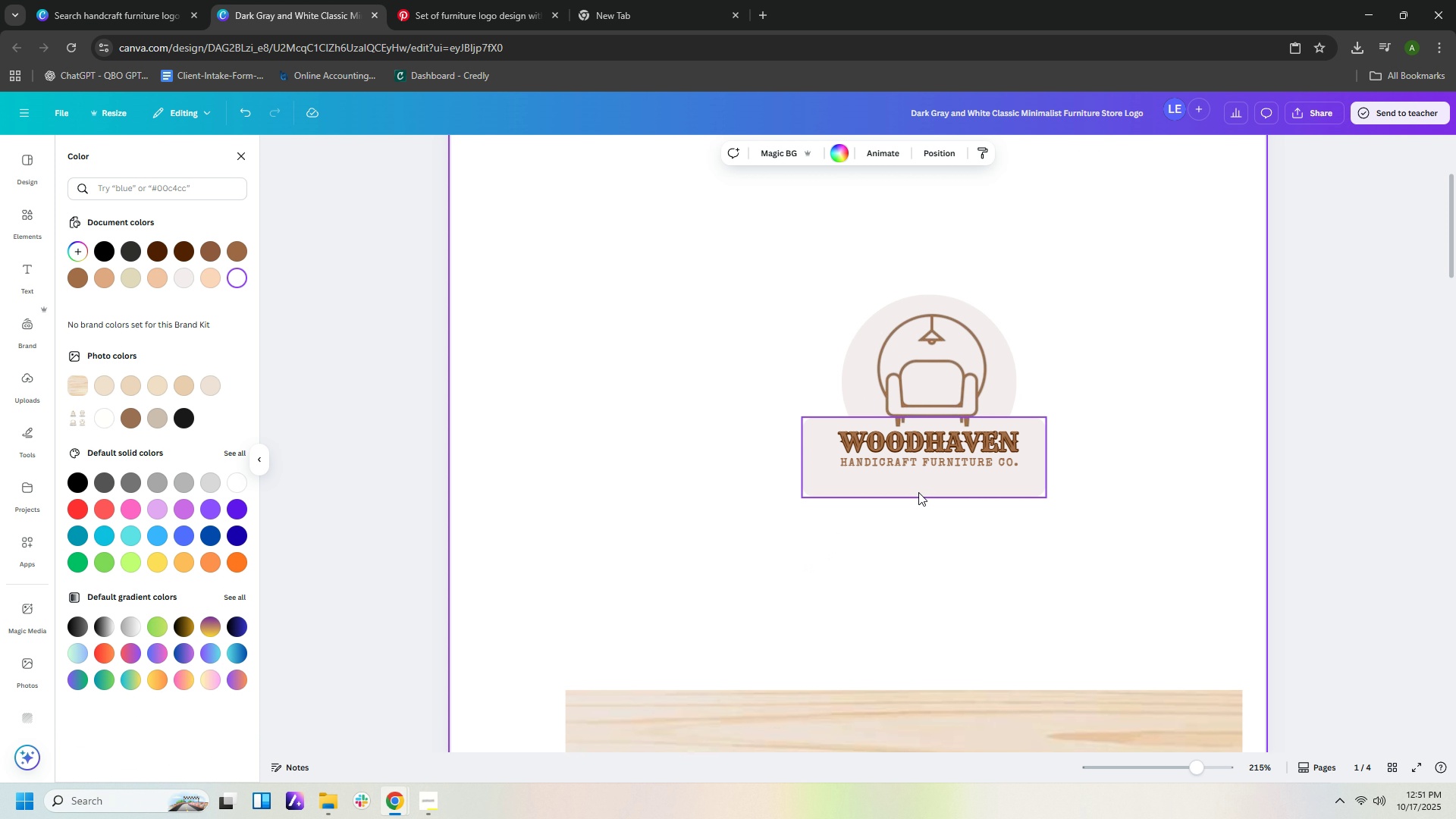 
left_click([934, 485])
 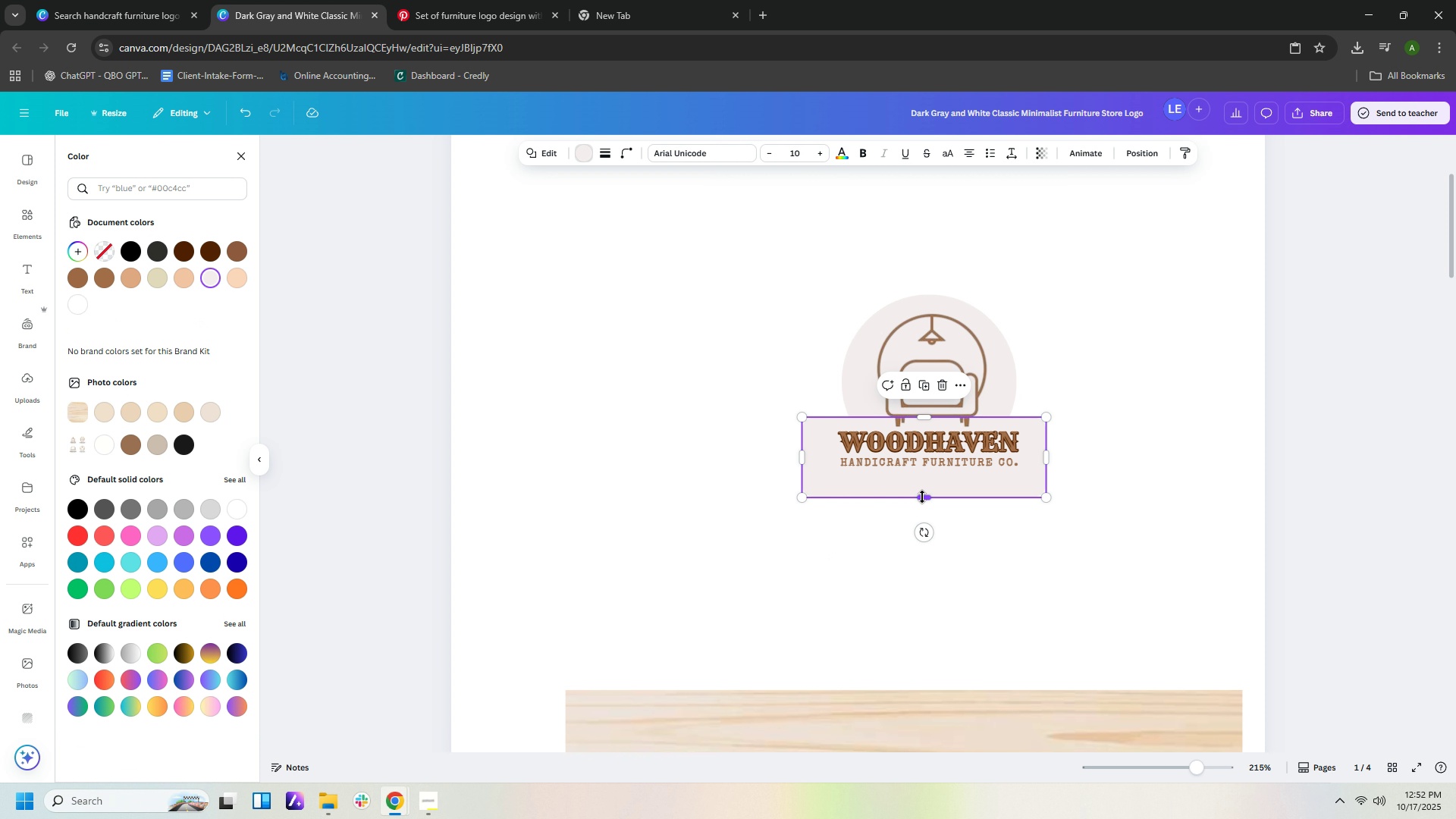 
left_click_drag(start_coordinate=[922, 496], to_coordinate=[925, 473])
 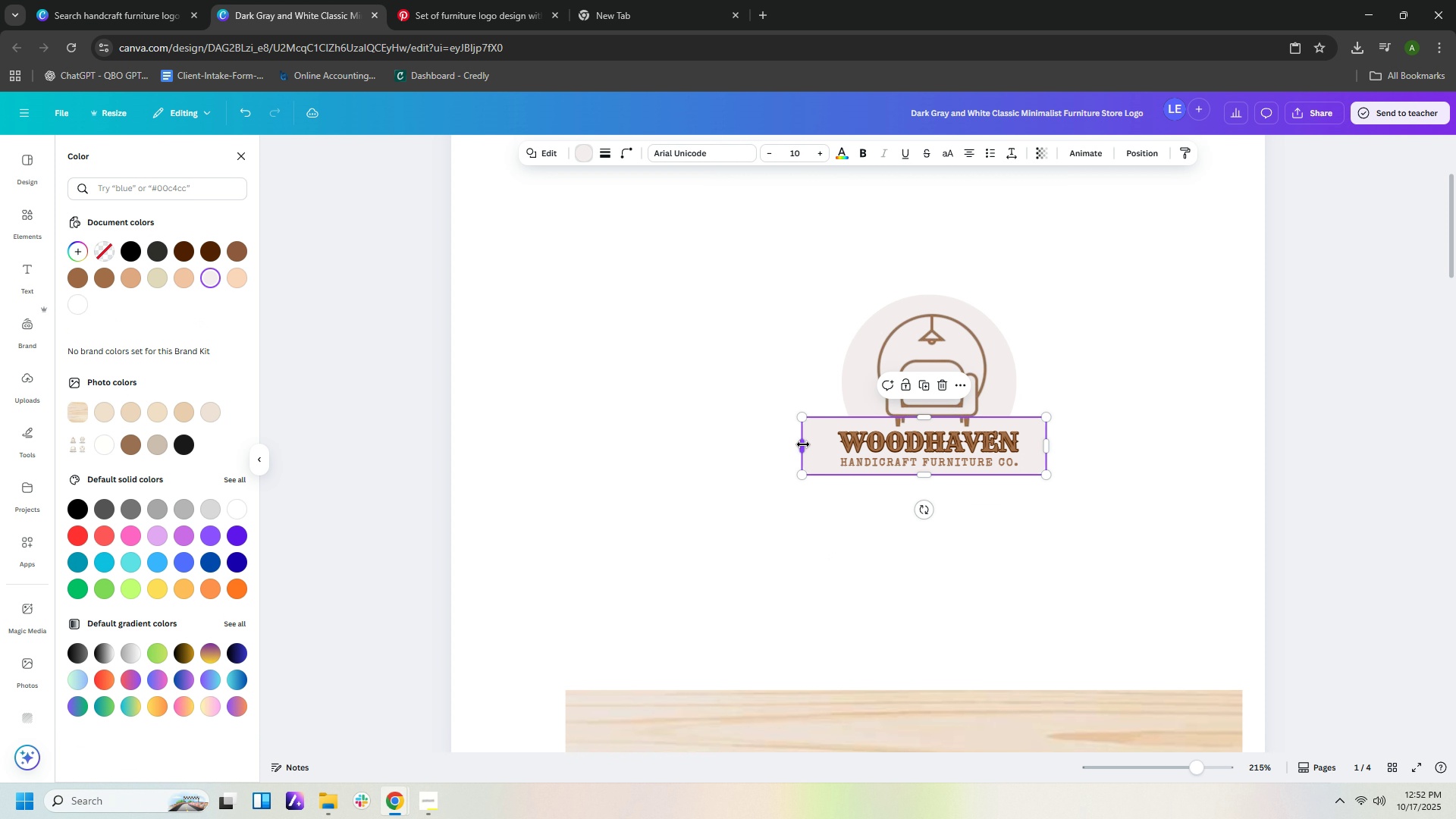 
left_click_drag(start_coordinate=[803, 444], to_coordinate=[831, 444])
 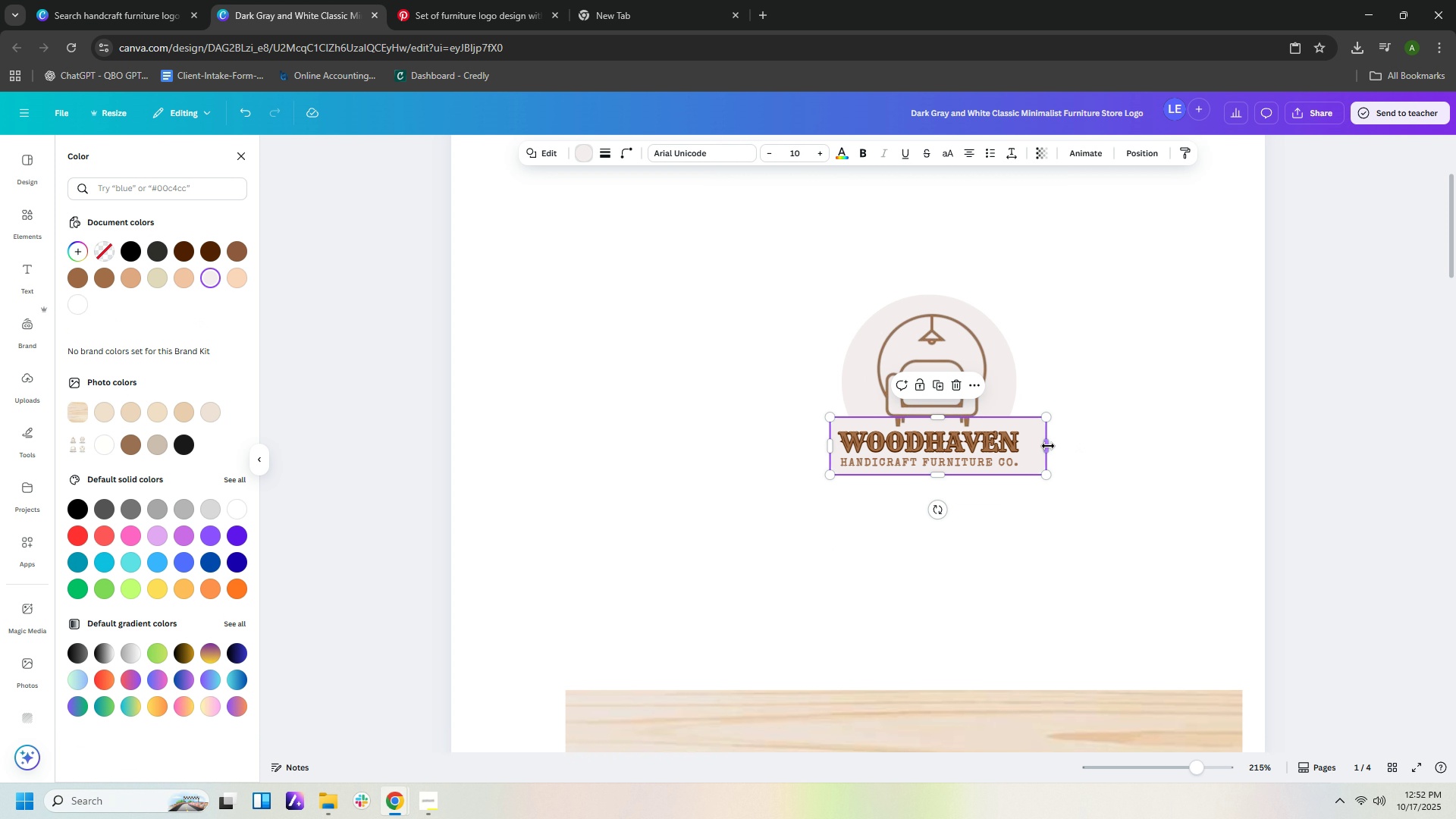 
left_click_drag(start_coordinate=[1045, 446], to_coordinate=[1027, 447])
 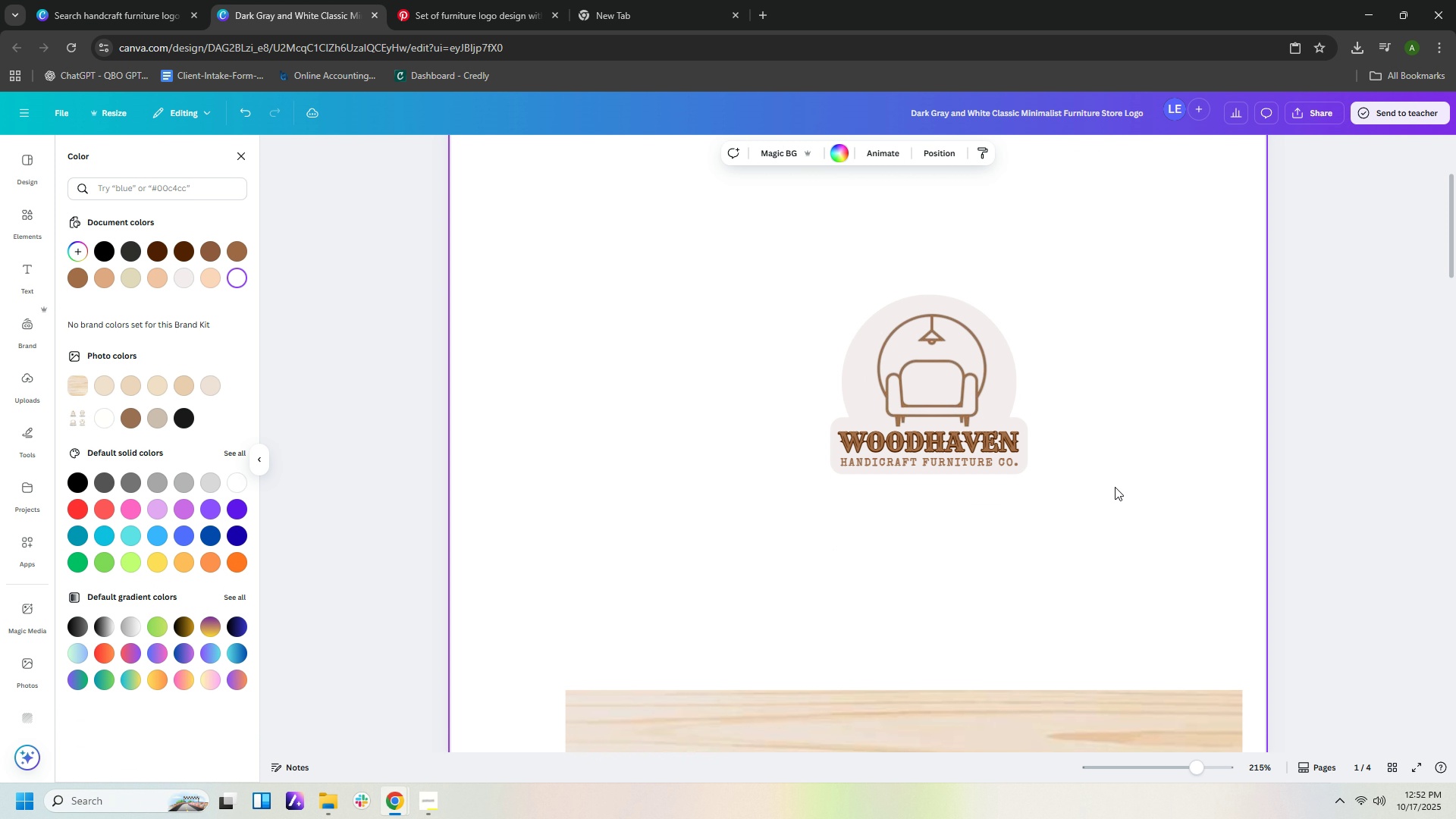 
left_click([1115, 487])
 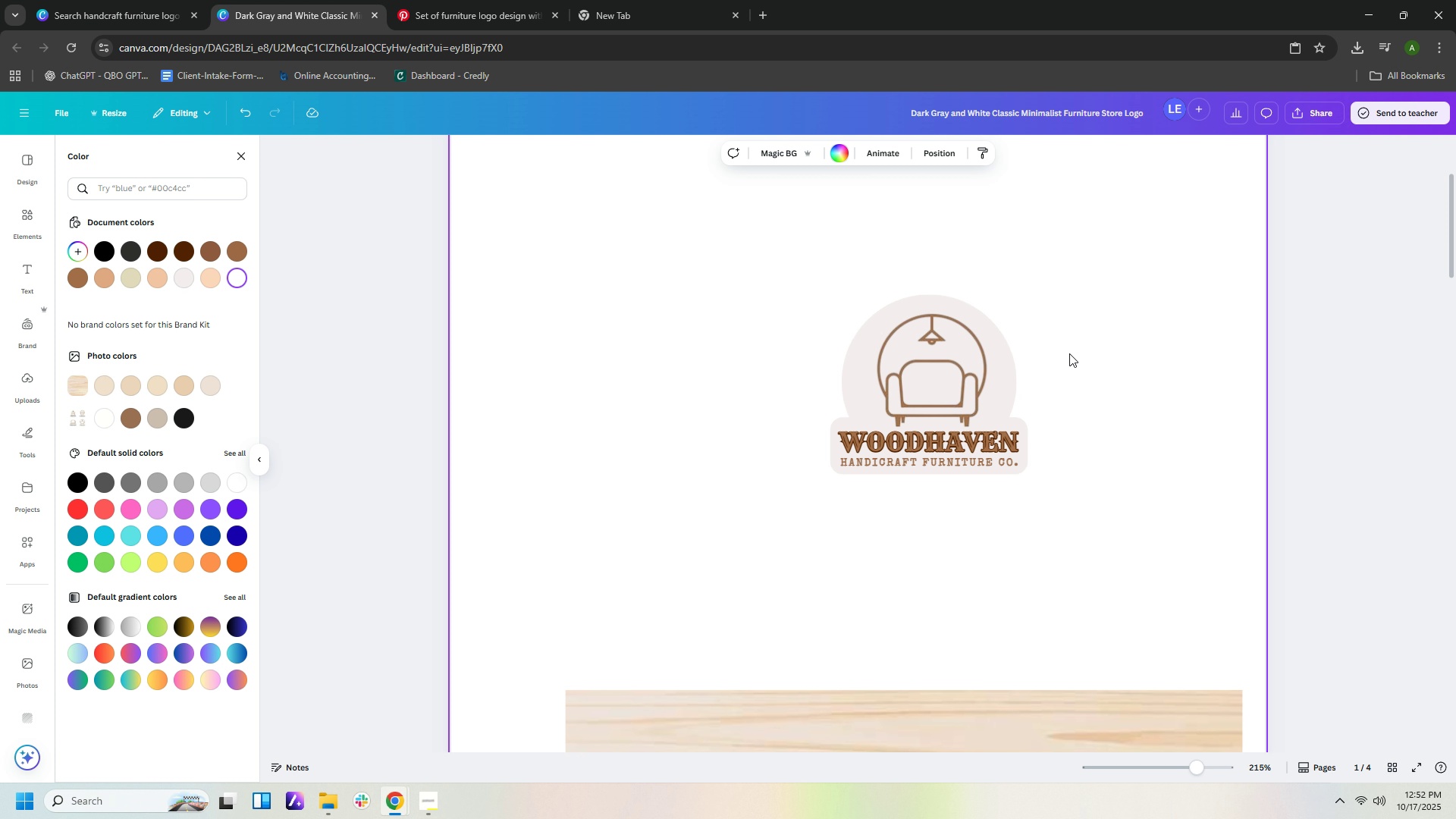 
left_click([1000, 393])
 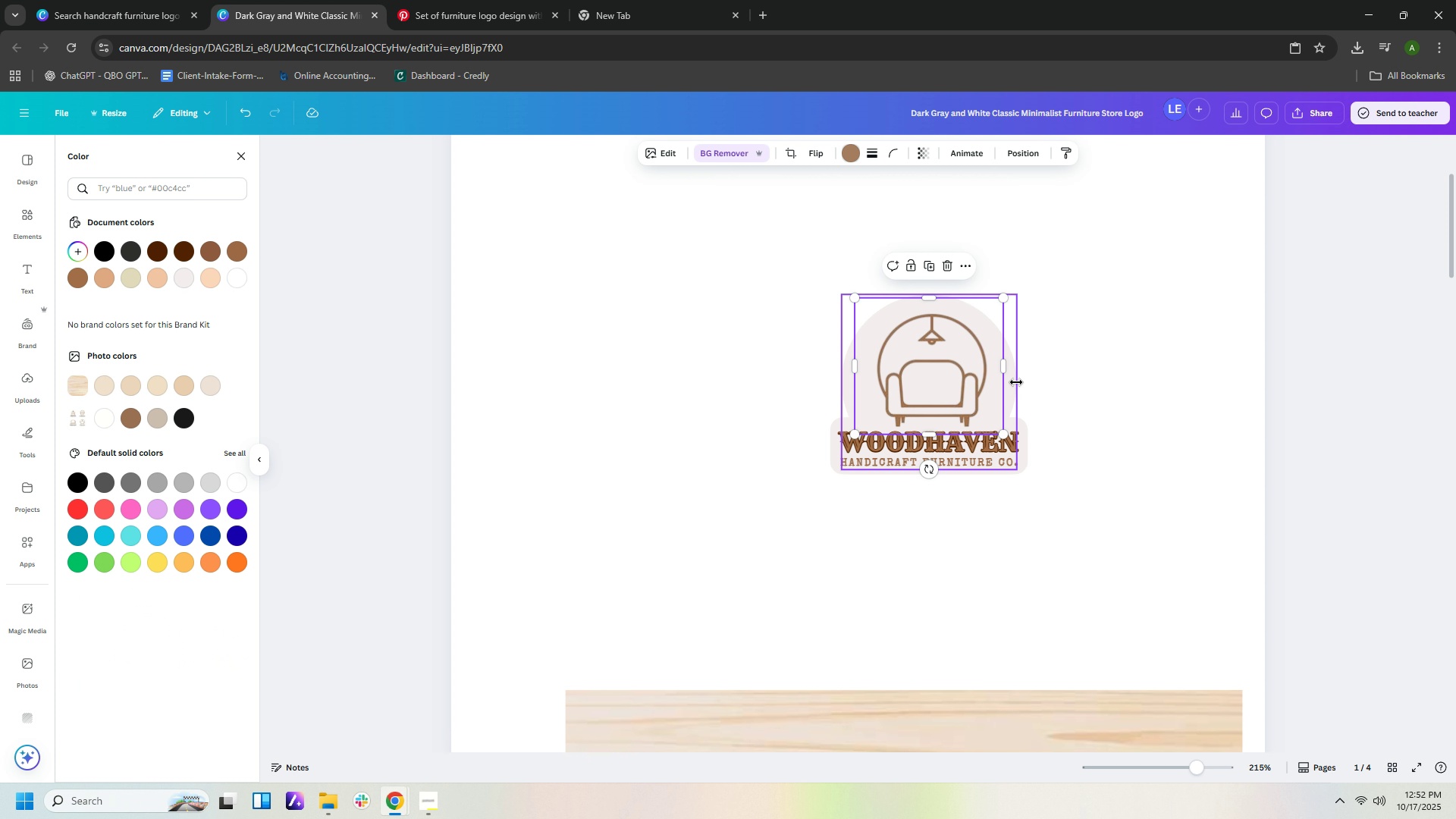 
left_click([1016, 382])
 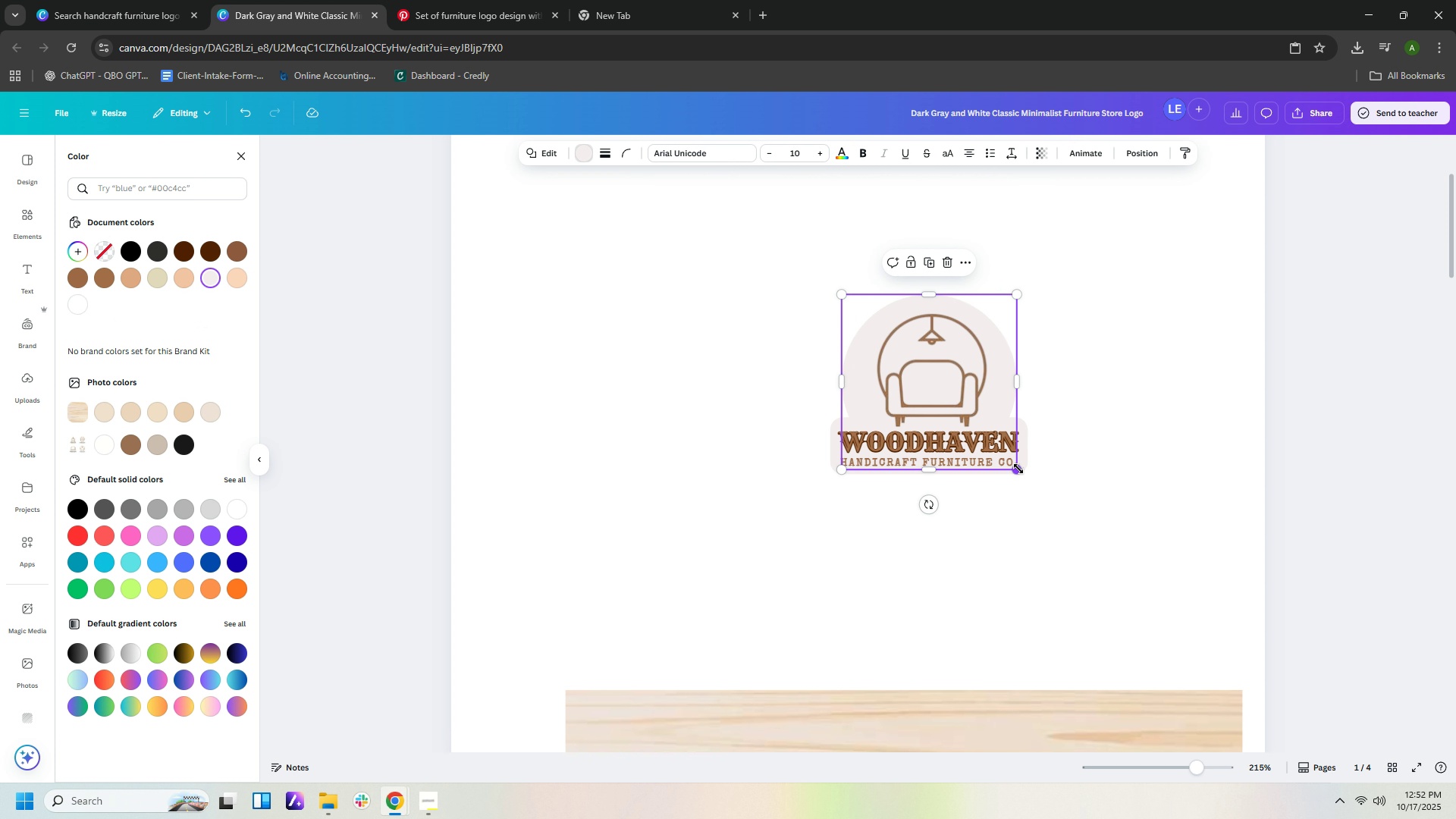 
left_click_drag(start_coordinate=[1018, 469], to_coordinate=[999, 450])
 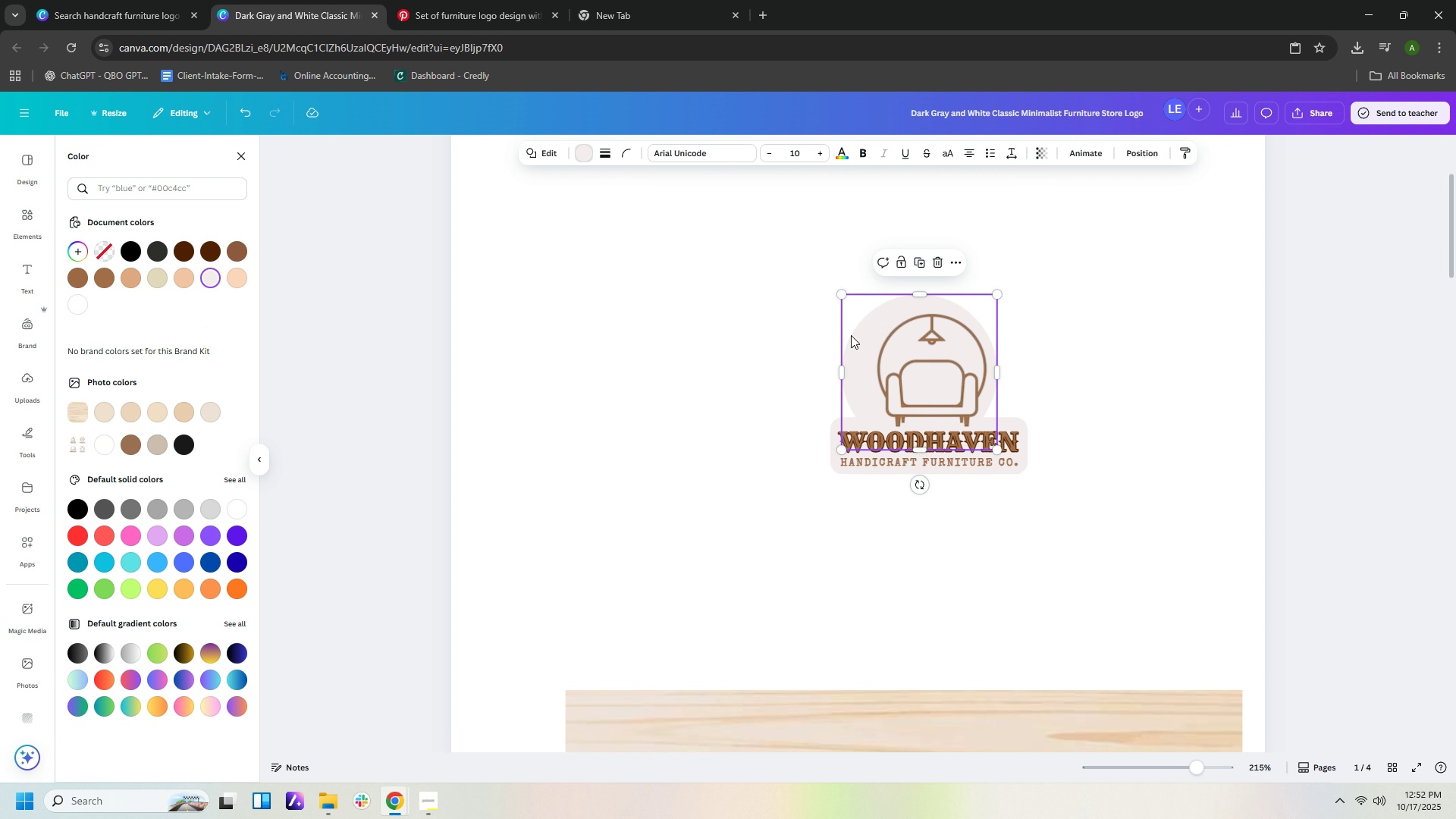 
left_click_drag(start_coordinate=[847, 337], to_coordinate=[871, 332])
 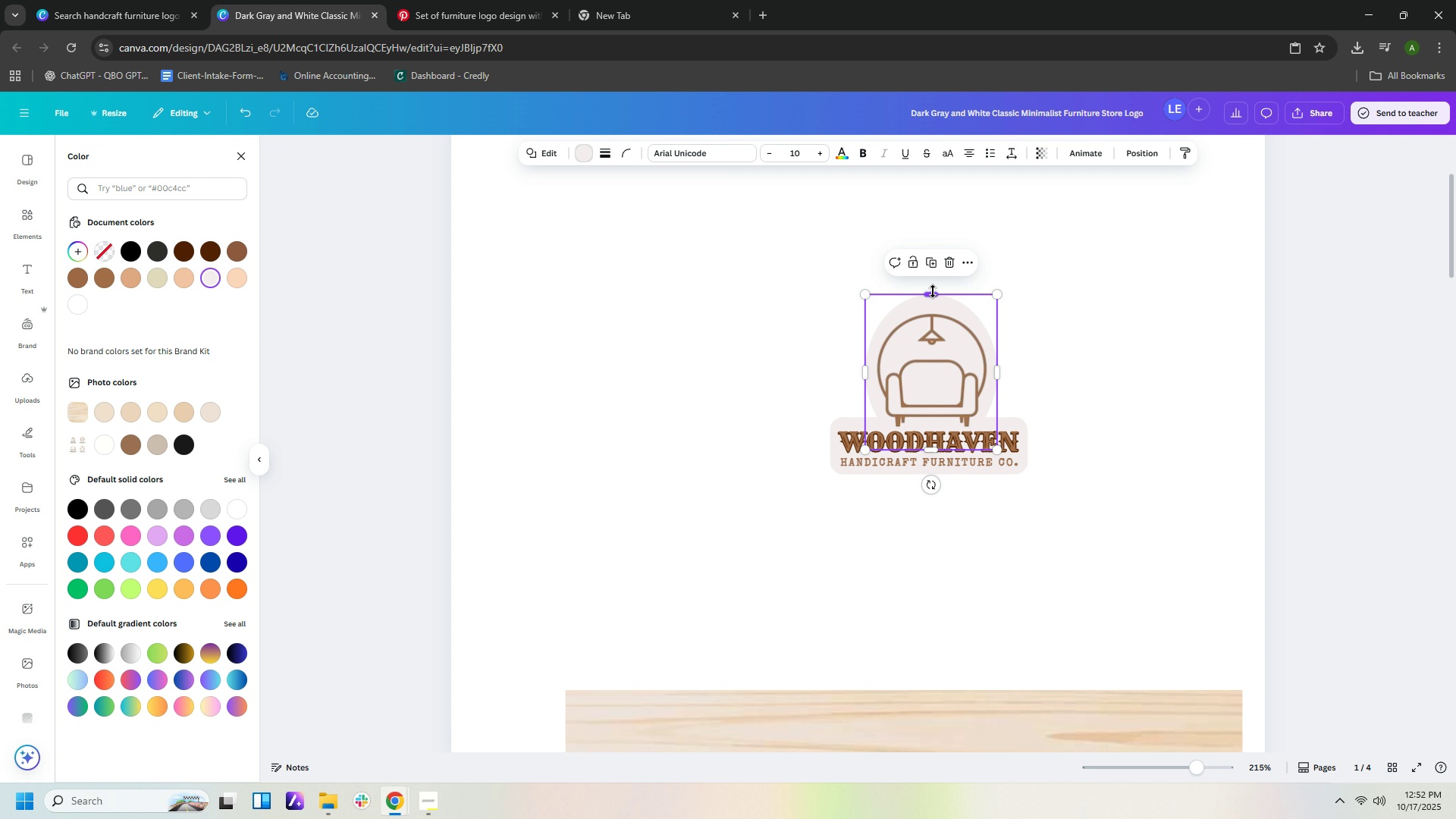 
left_click_drag(start_coordinate=[933, 291], to_coordinate=[936, 298])
 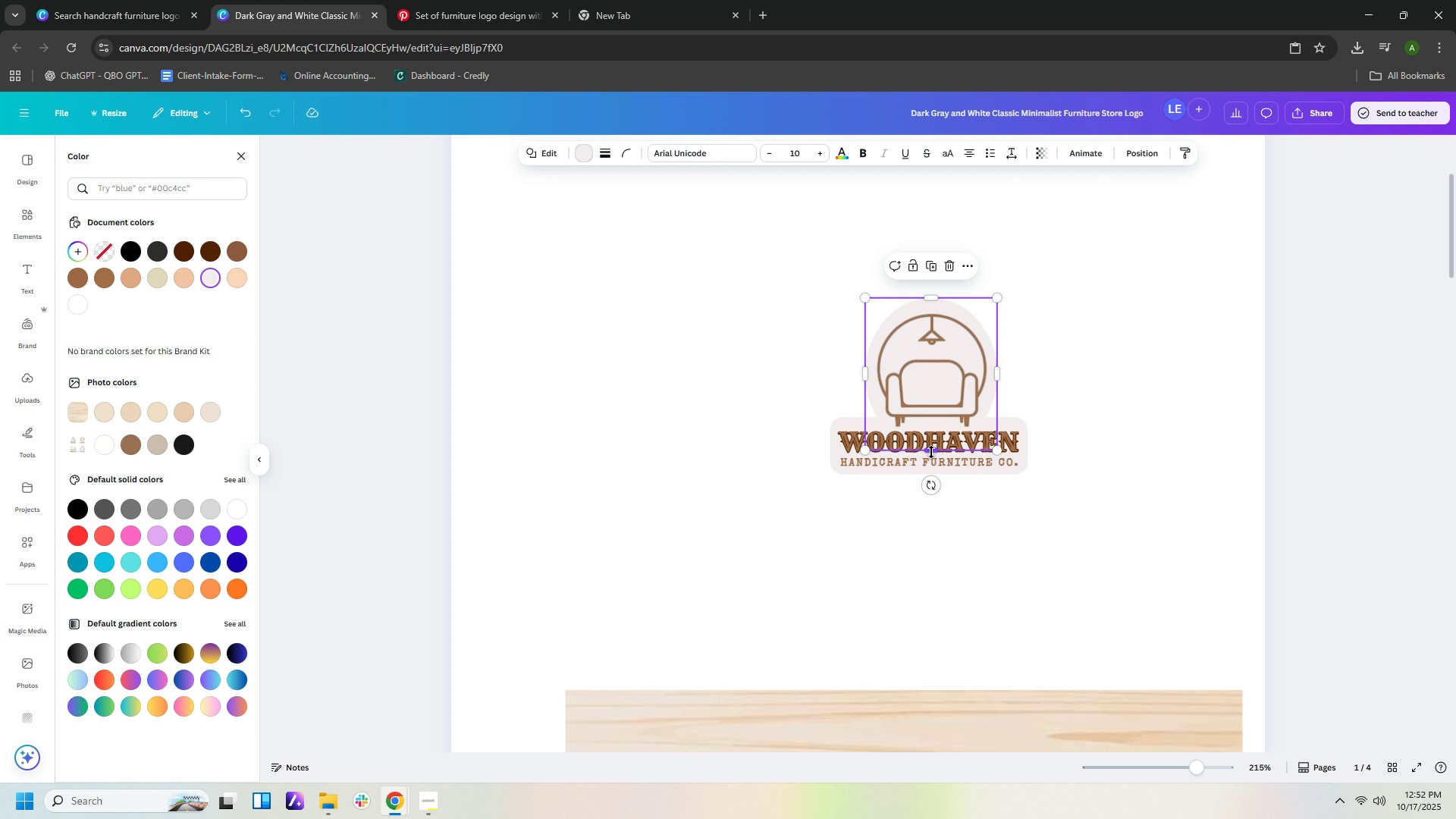 
left_click_drag(start_coordinate=[932, 452], to_coordinate=[935, 435])
 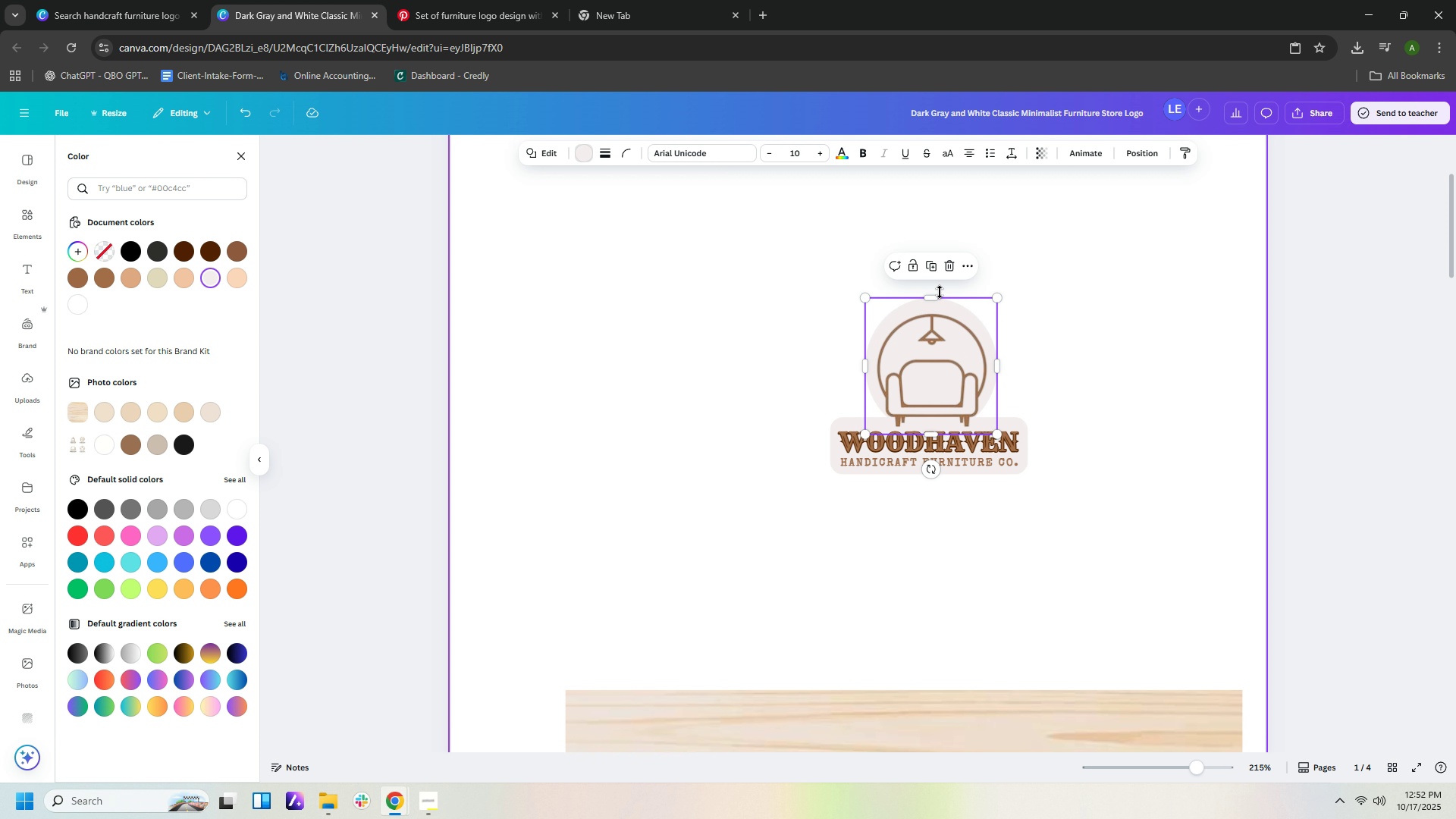 
left_click_drag(start_coordinate=[933, 296], to_coordinate=[932, 302])
 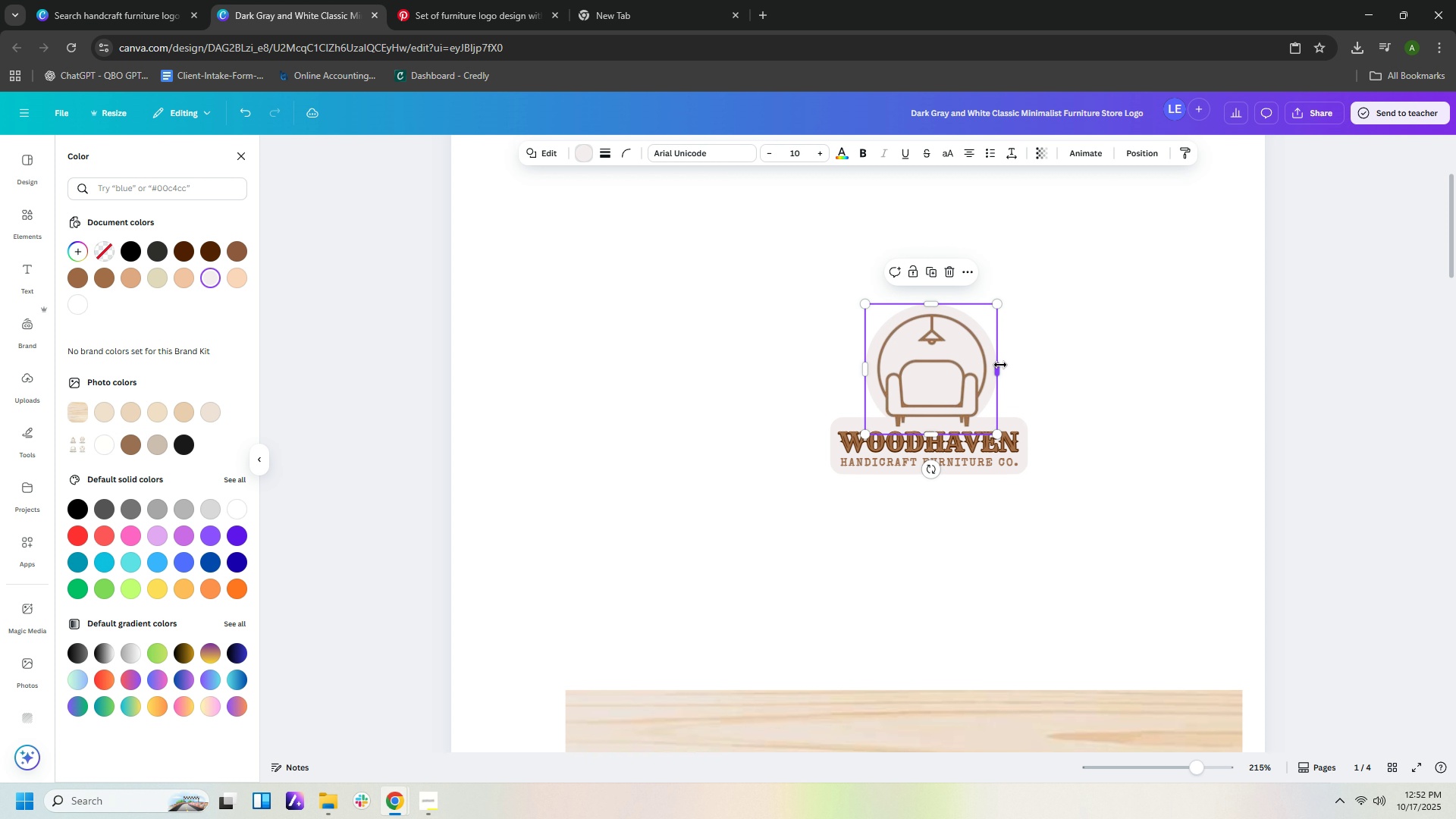 
left_click_drag(start_coordinate=[999, 366], to_coordinate=[1012, 365])
 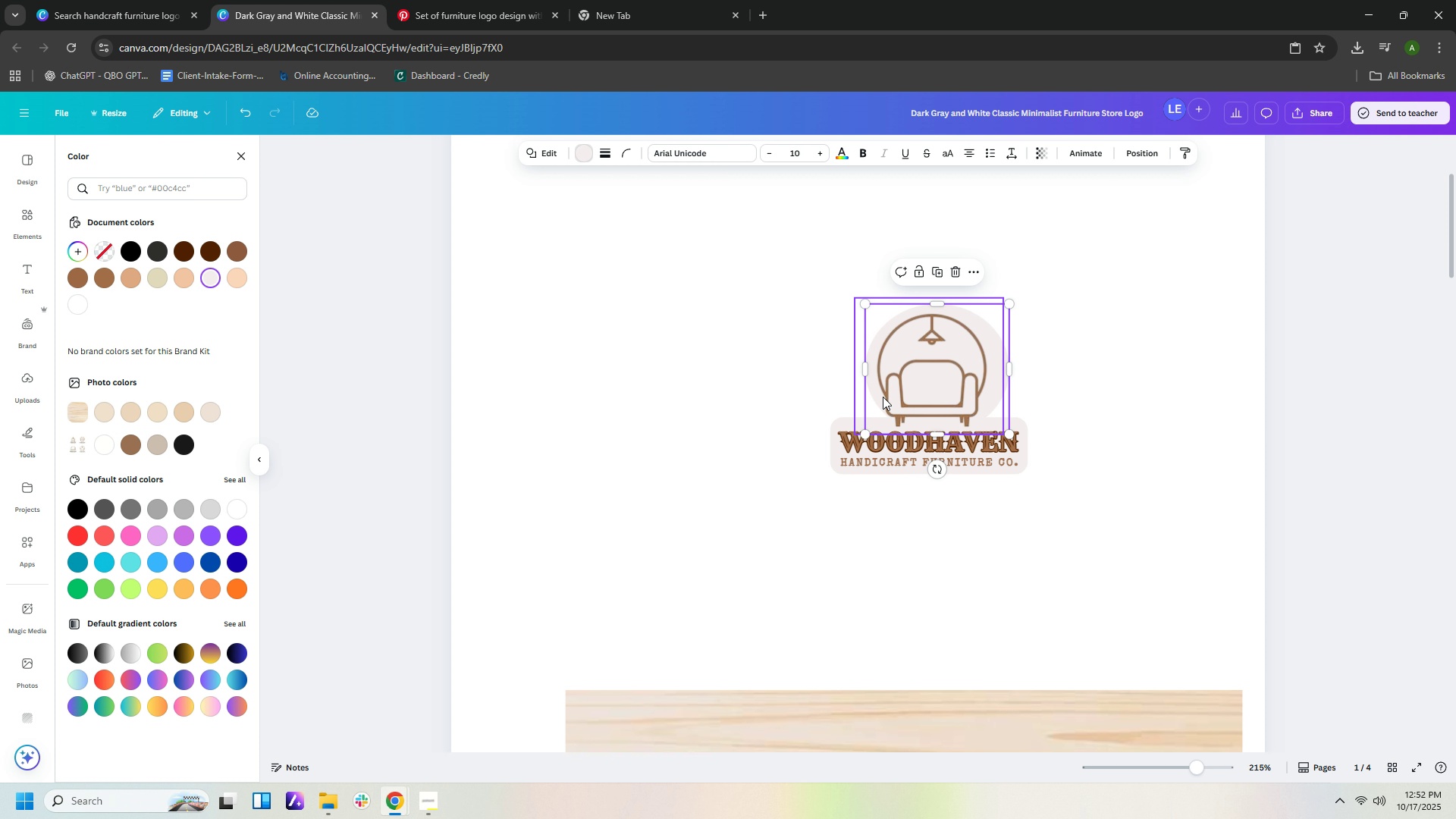 
key(Control+Z)
 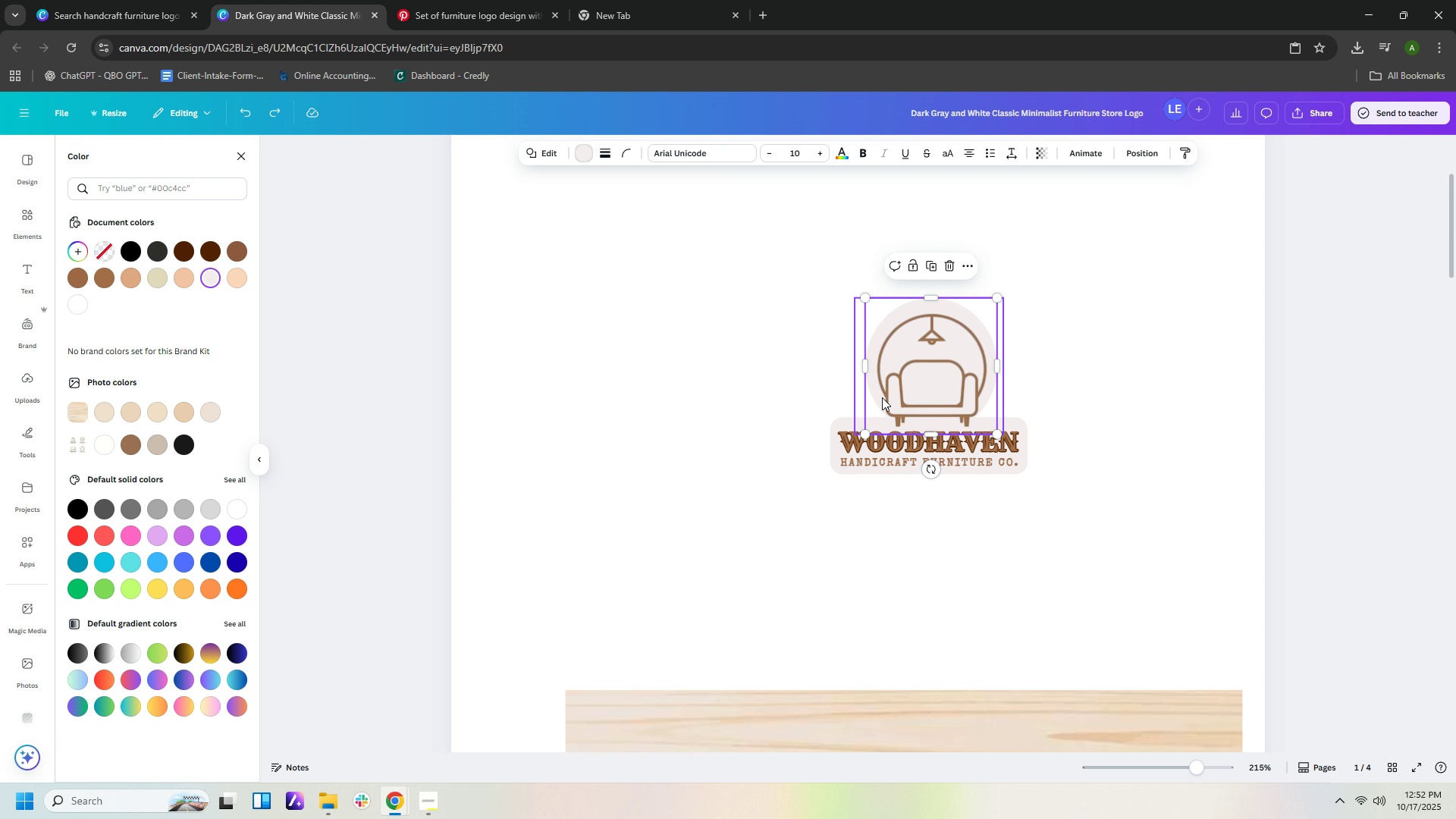 
key(Control+Z)
 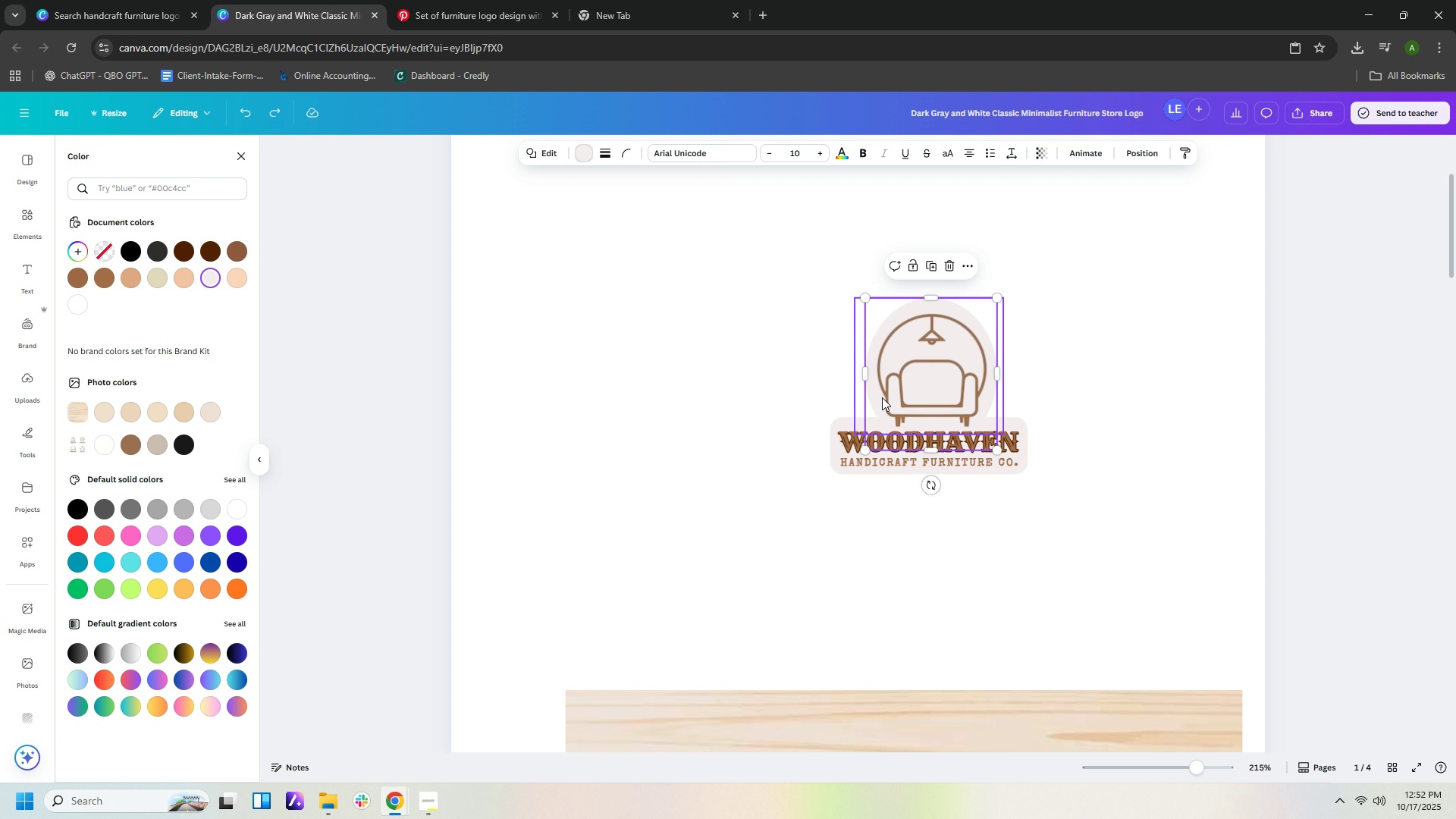 
key(Control+Z)
 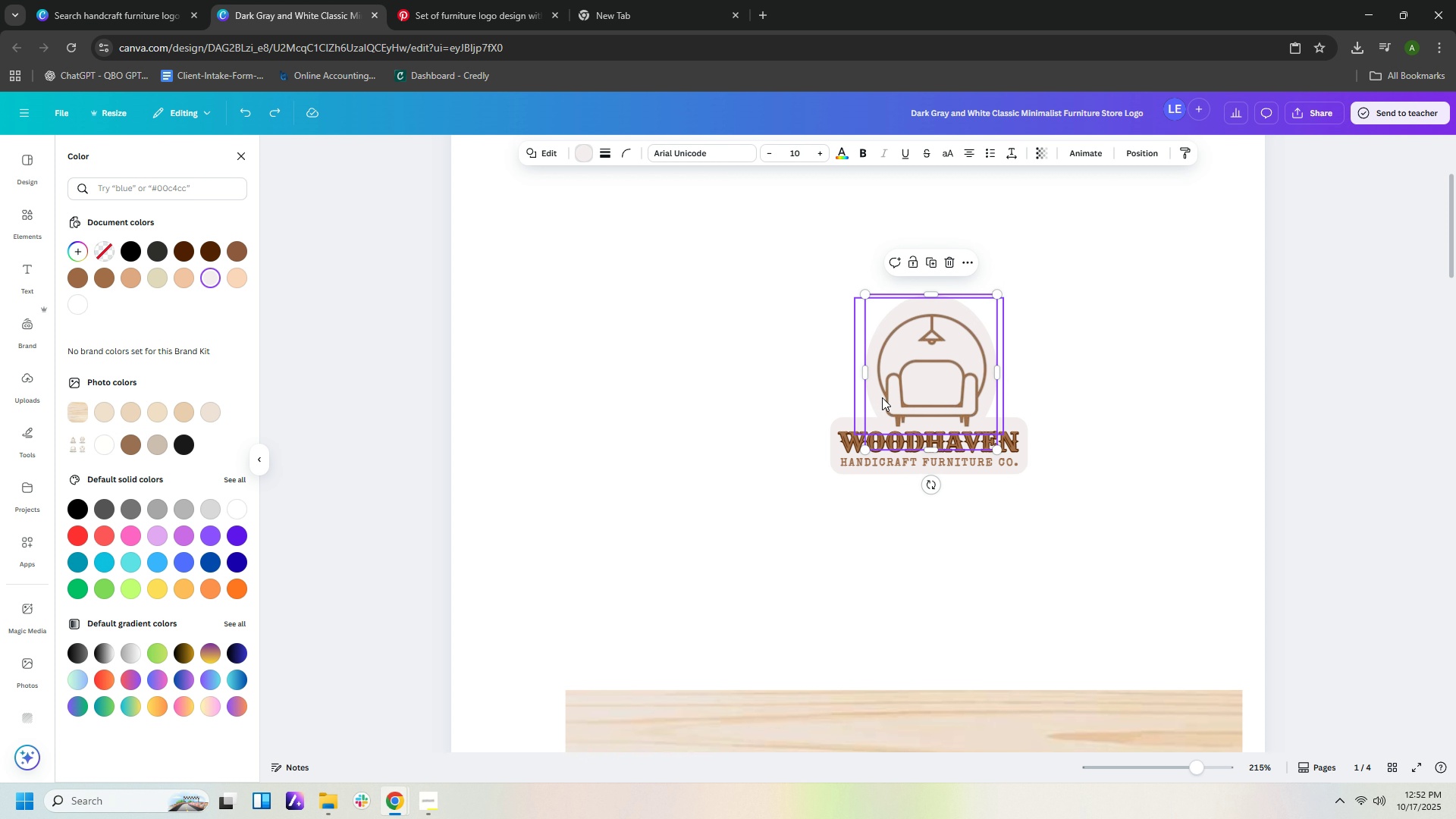 
key(Control+Z)
 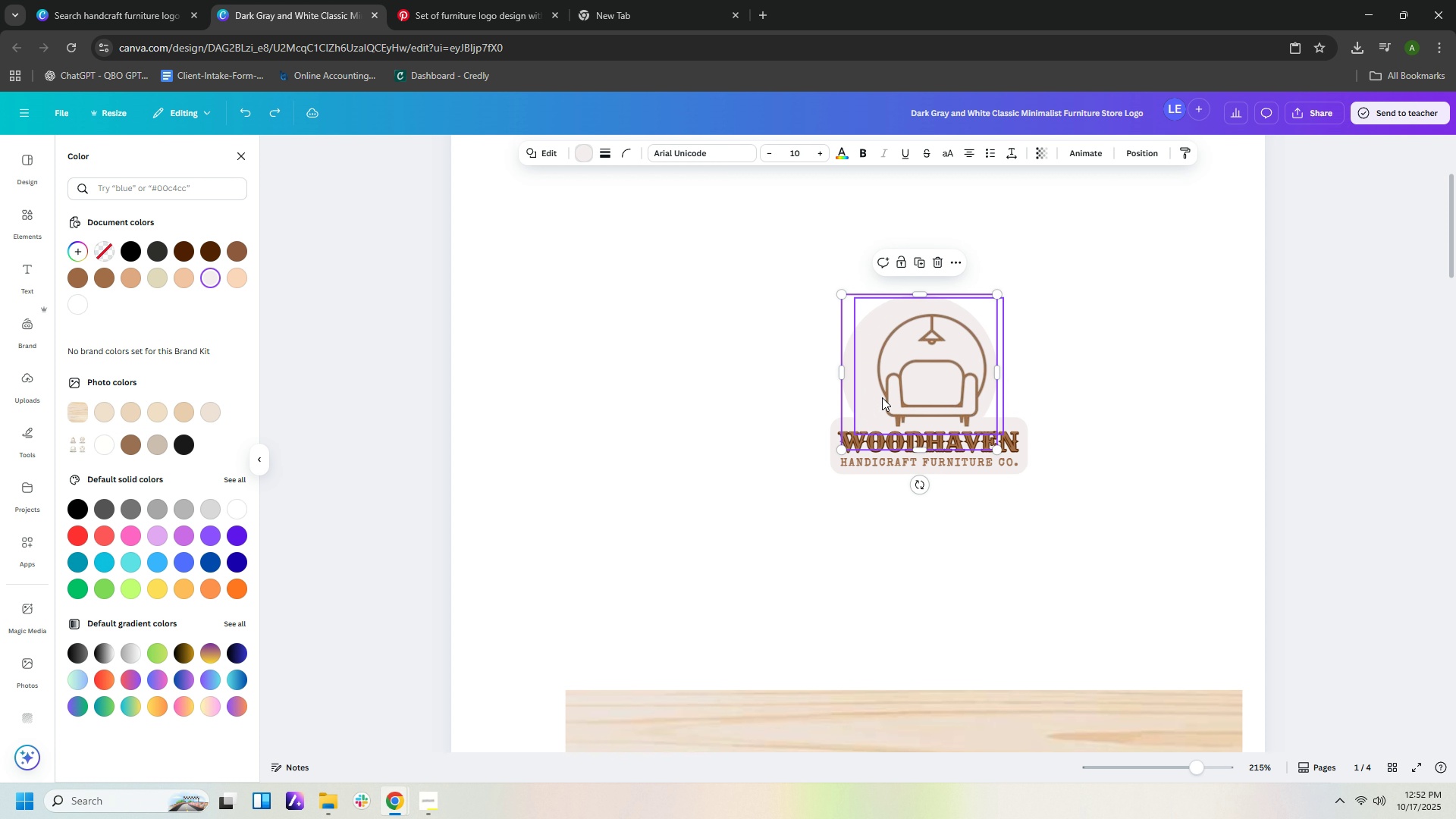 
key(Control+Z)
 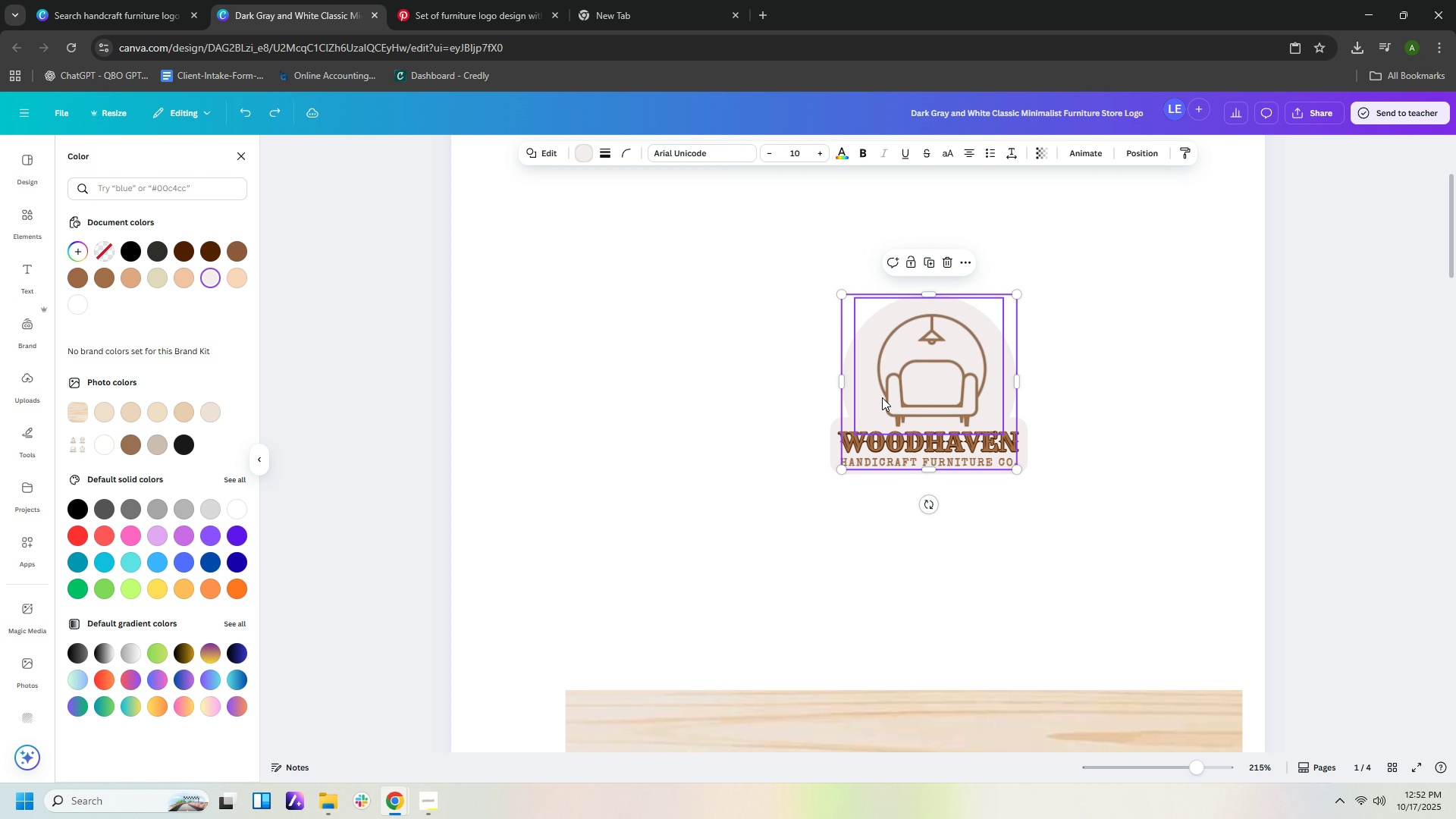 
key(Control+Z)
 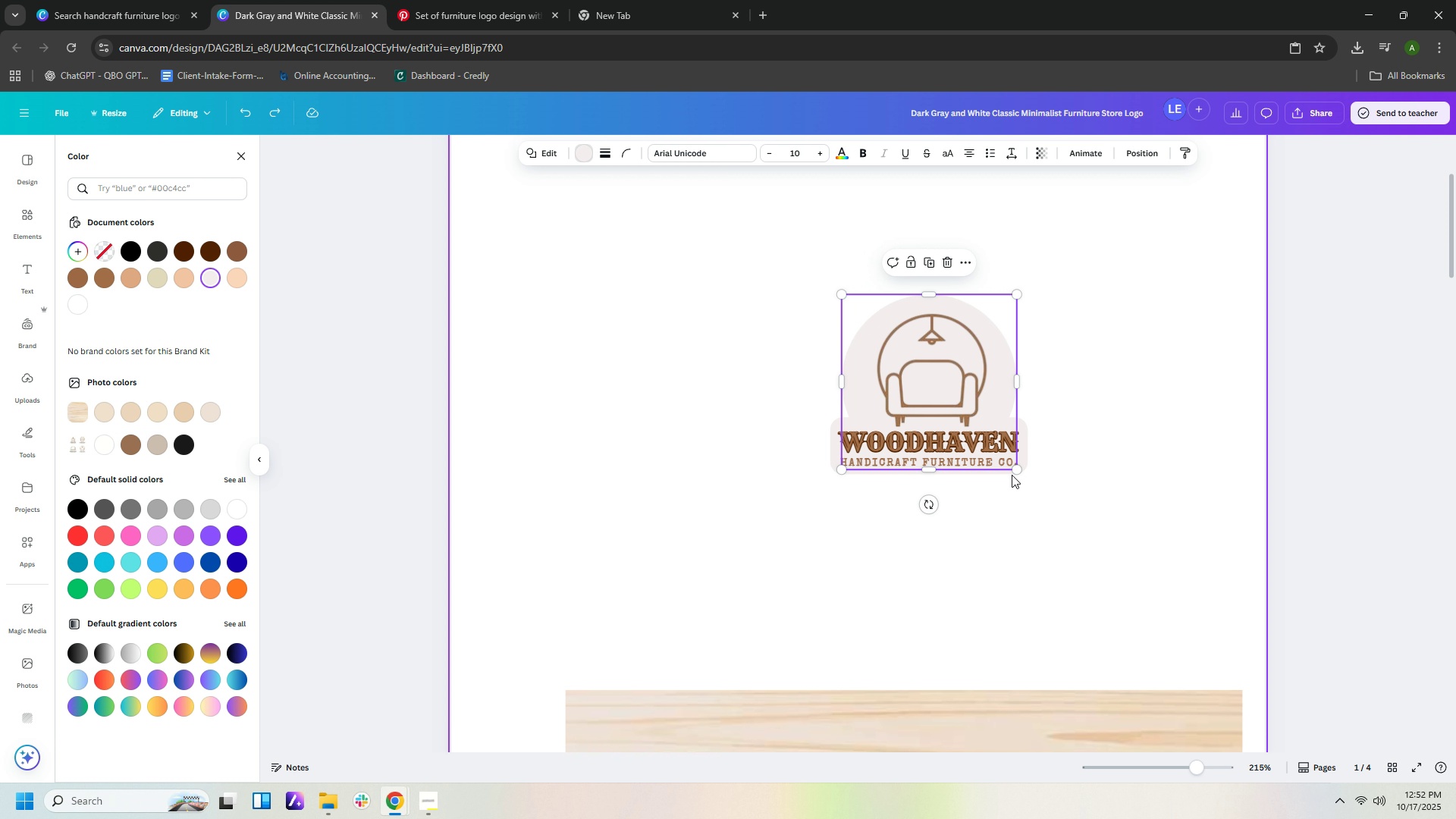 
left_click_drag(start_coordinate=[1016, 469], to_coordinate=[998, 450])
 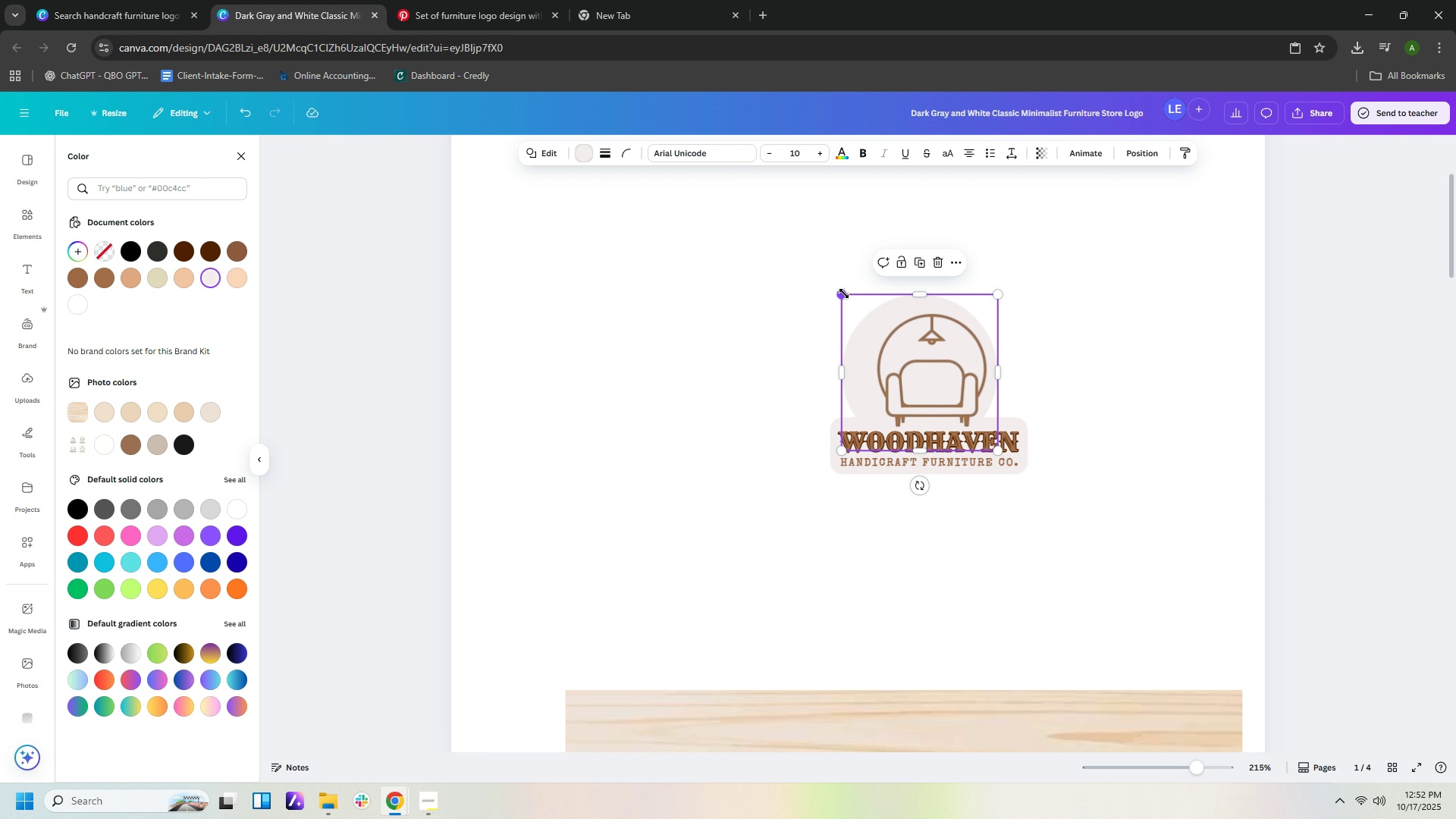 
left_click_drag(start_coordinate=[842, 293], to_coordinate=[871, 301])
 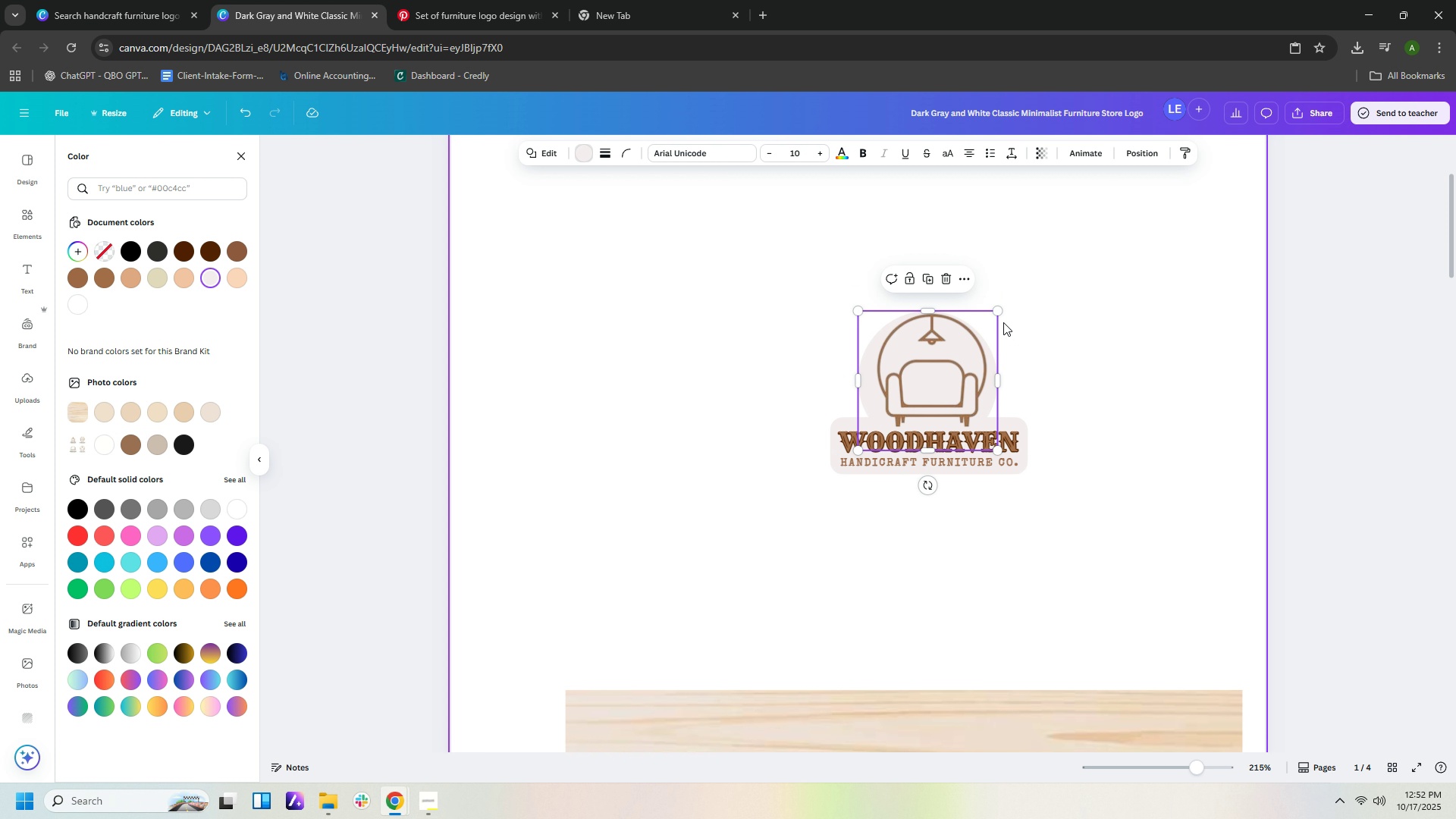 
key(ArrowRight)
 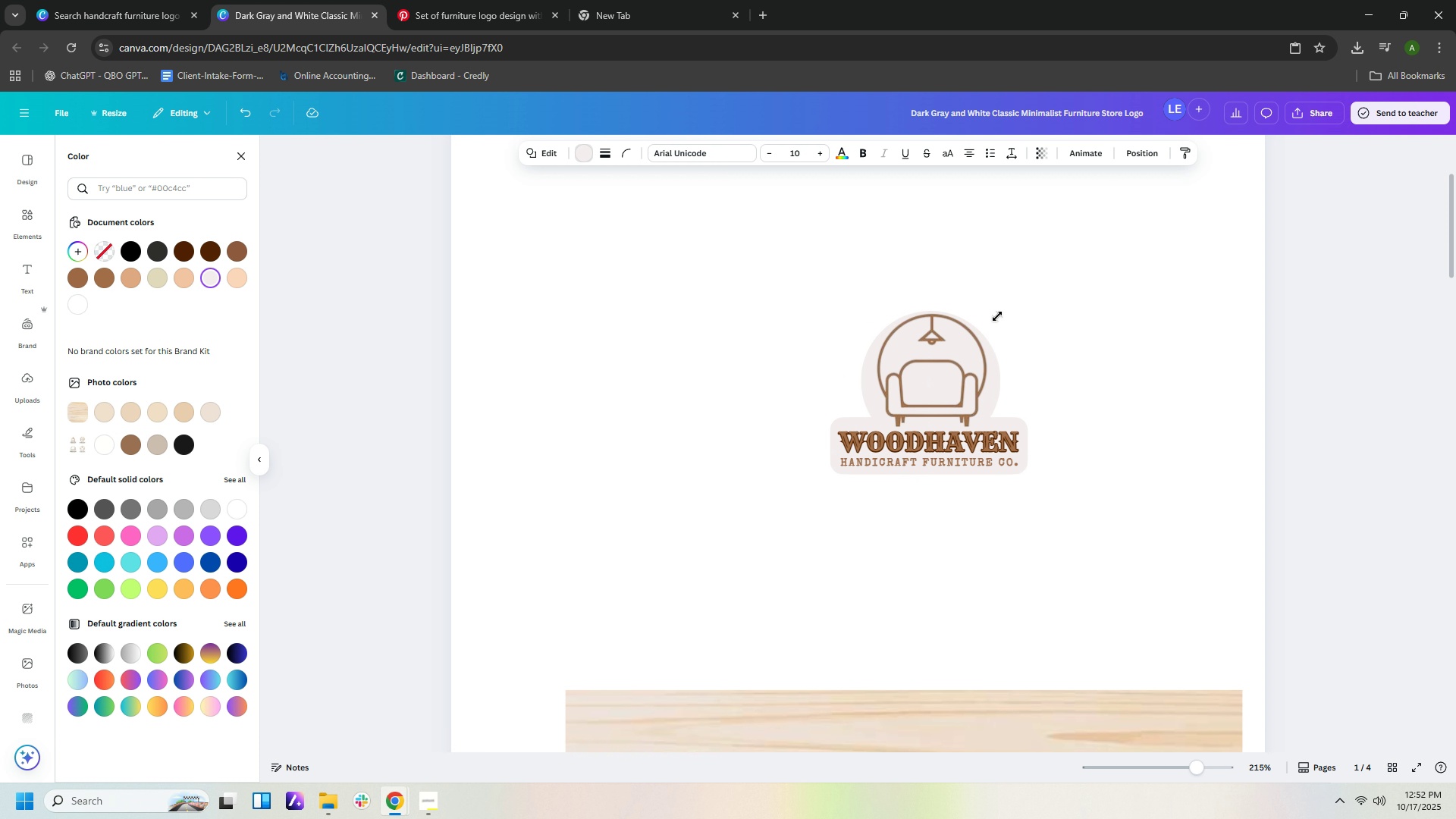 
key(ArrowRight)
 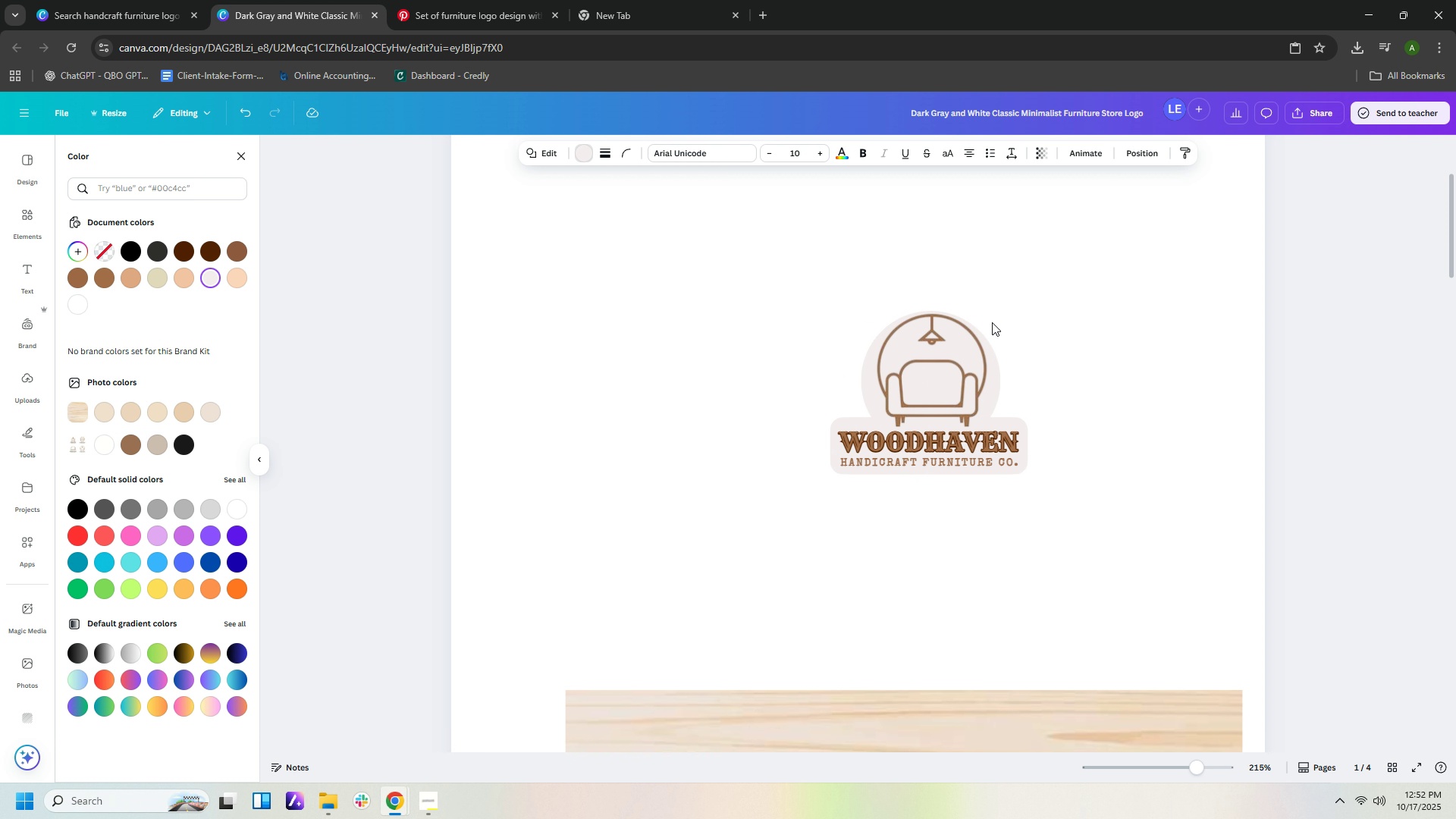 
key(ArrowRight)
 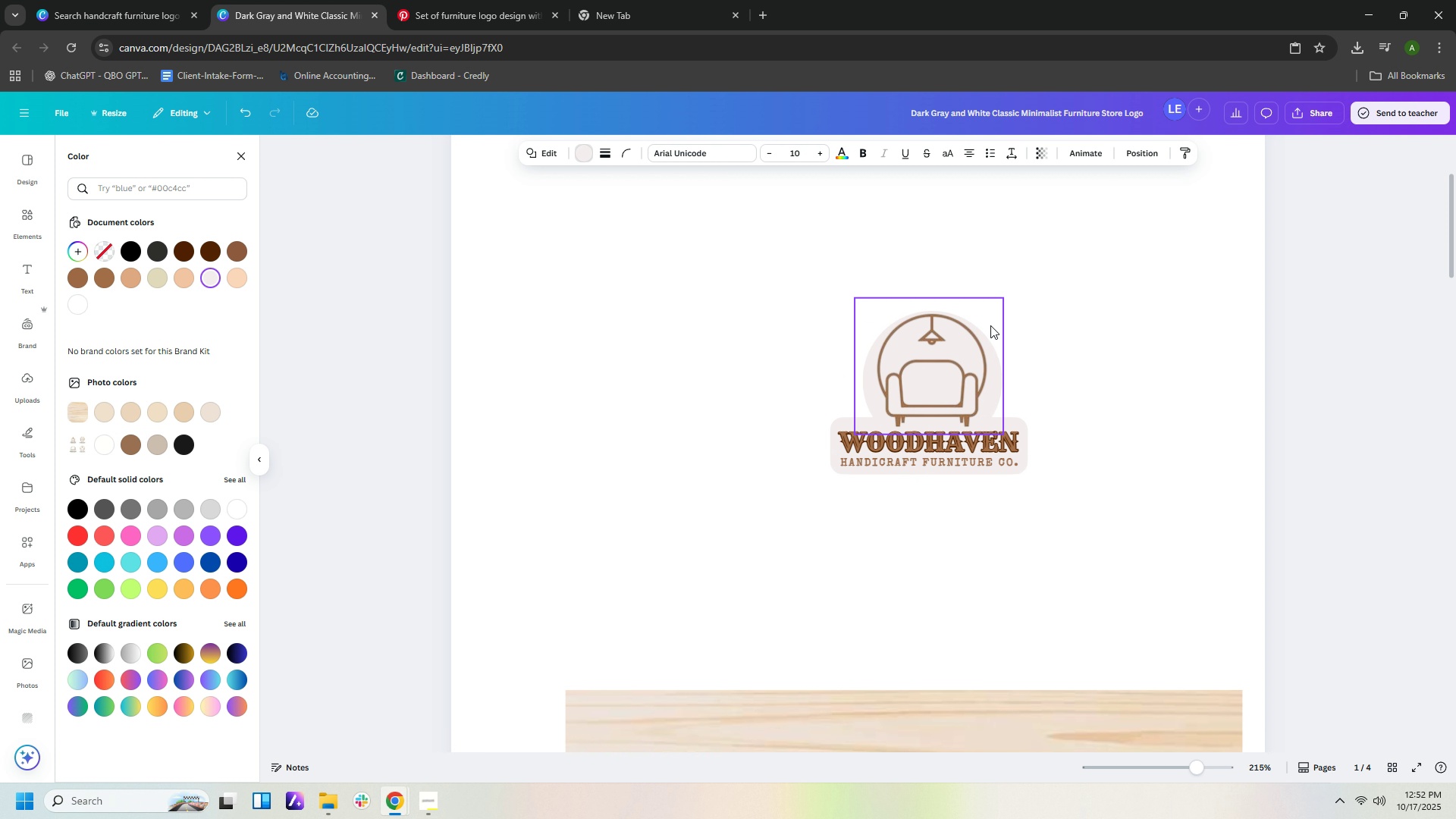 
key(ArrowRight)
 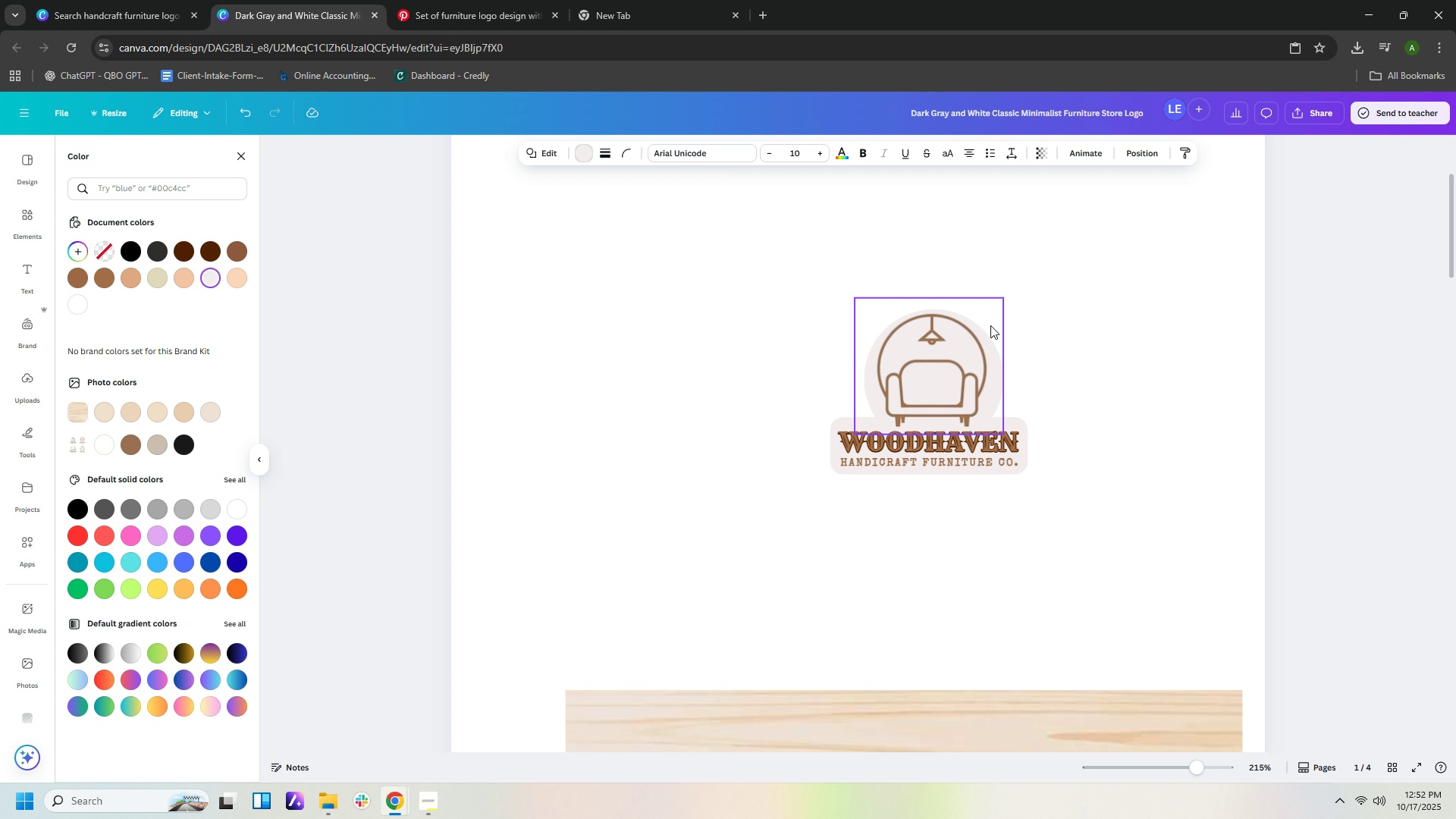 
key(ArrowUp)
 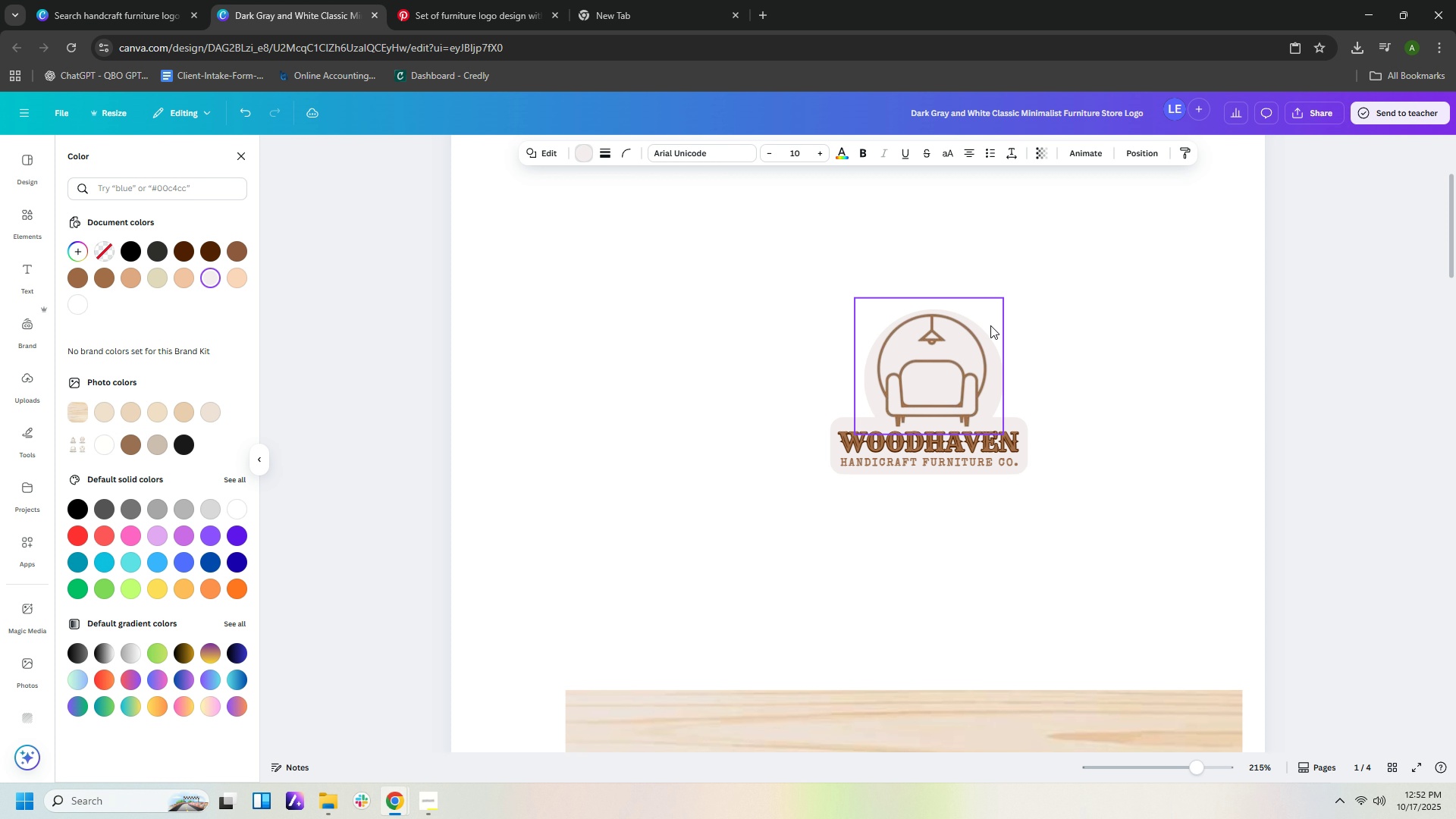 
key(ArrowUp)
 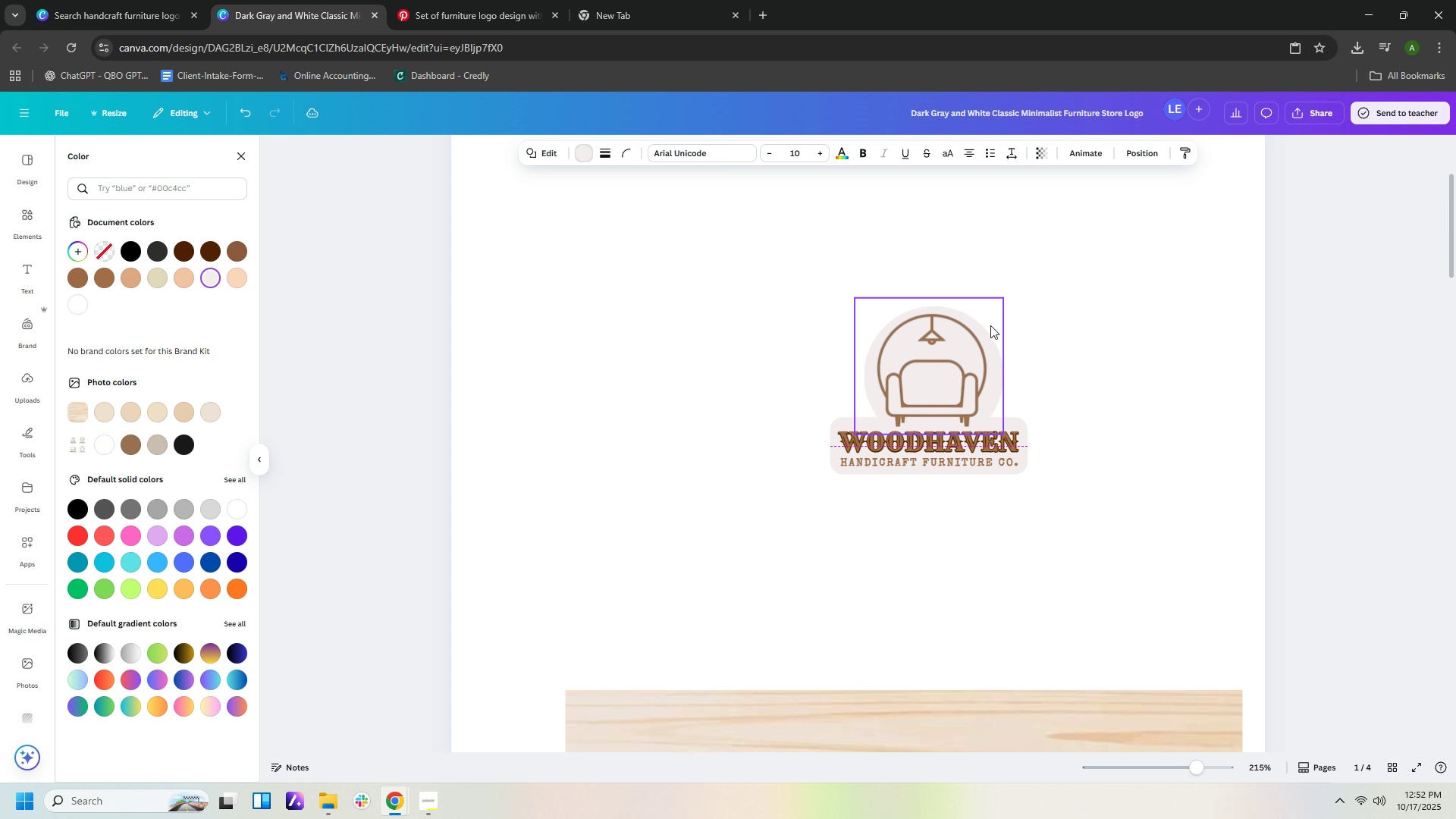 
key(ArrowUp)
 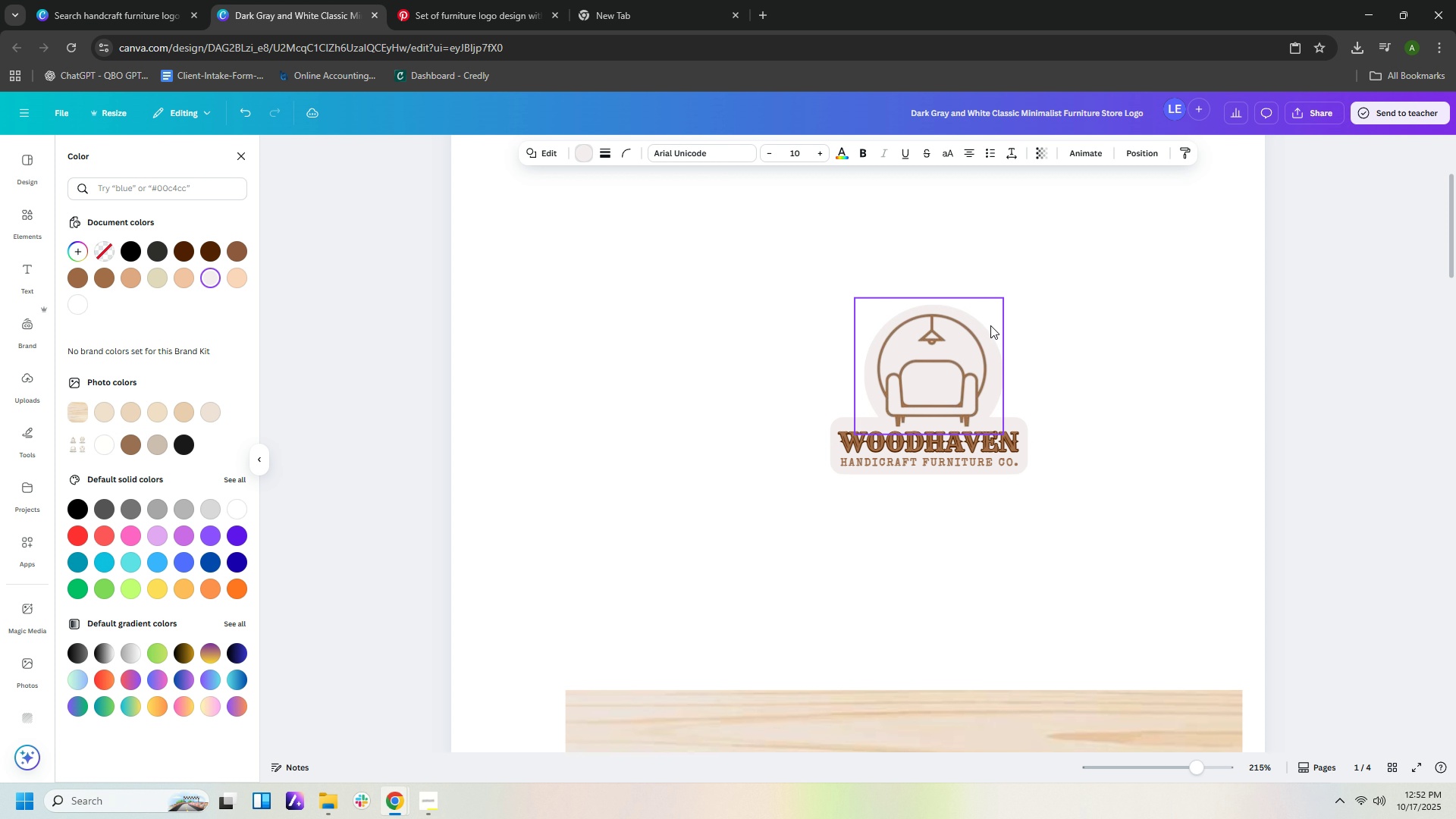 
key(ArrowUp)
 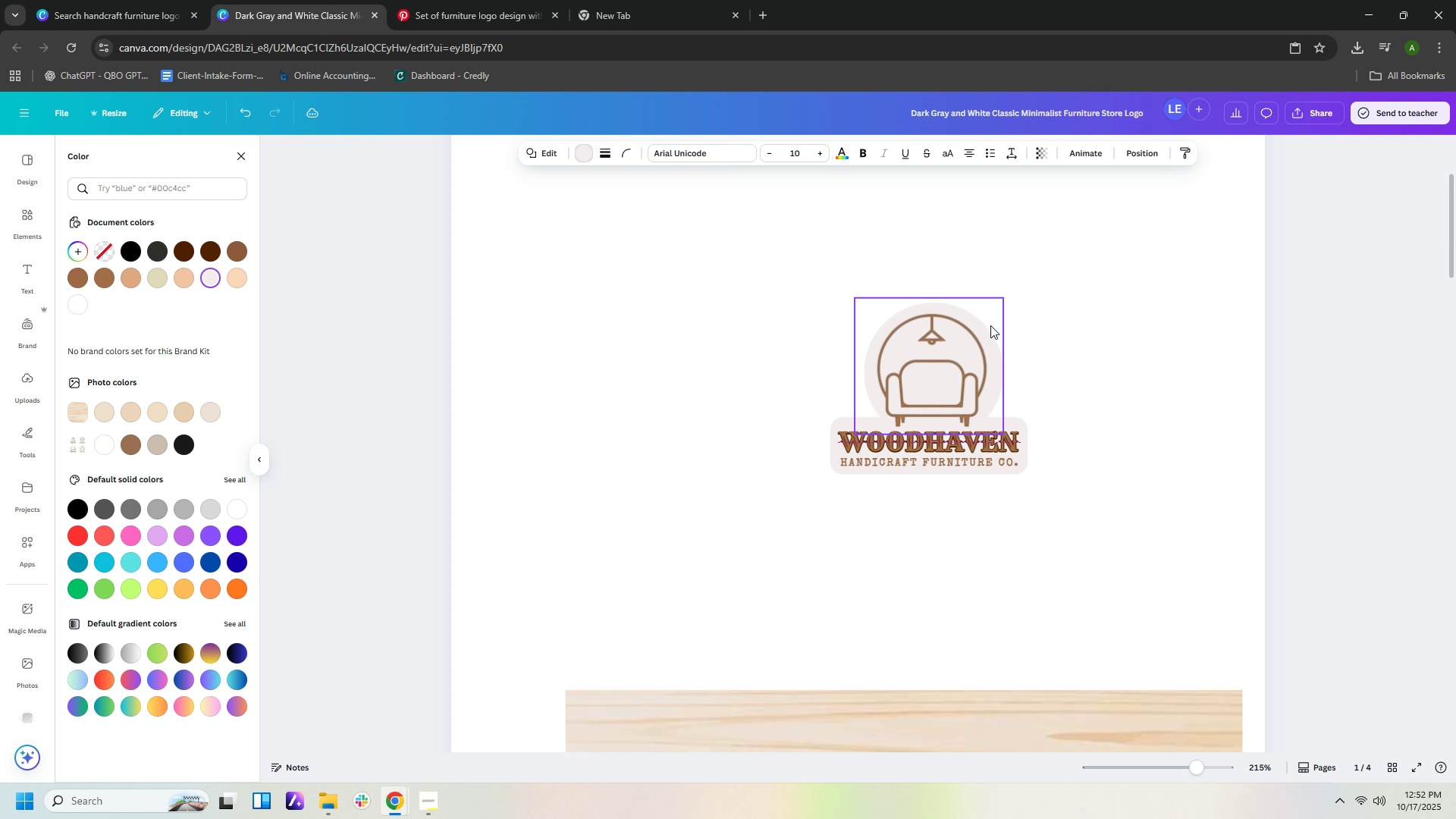 
key(ArrowUp)
 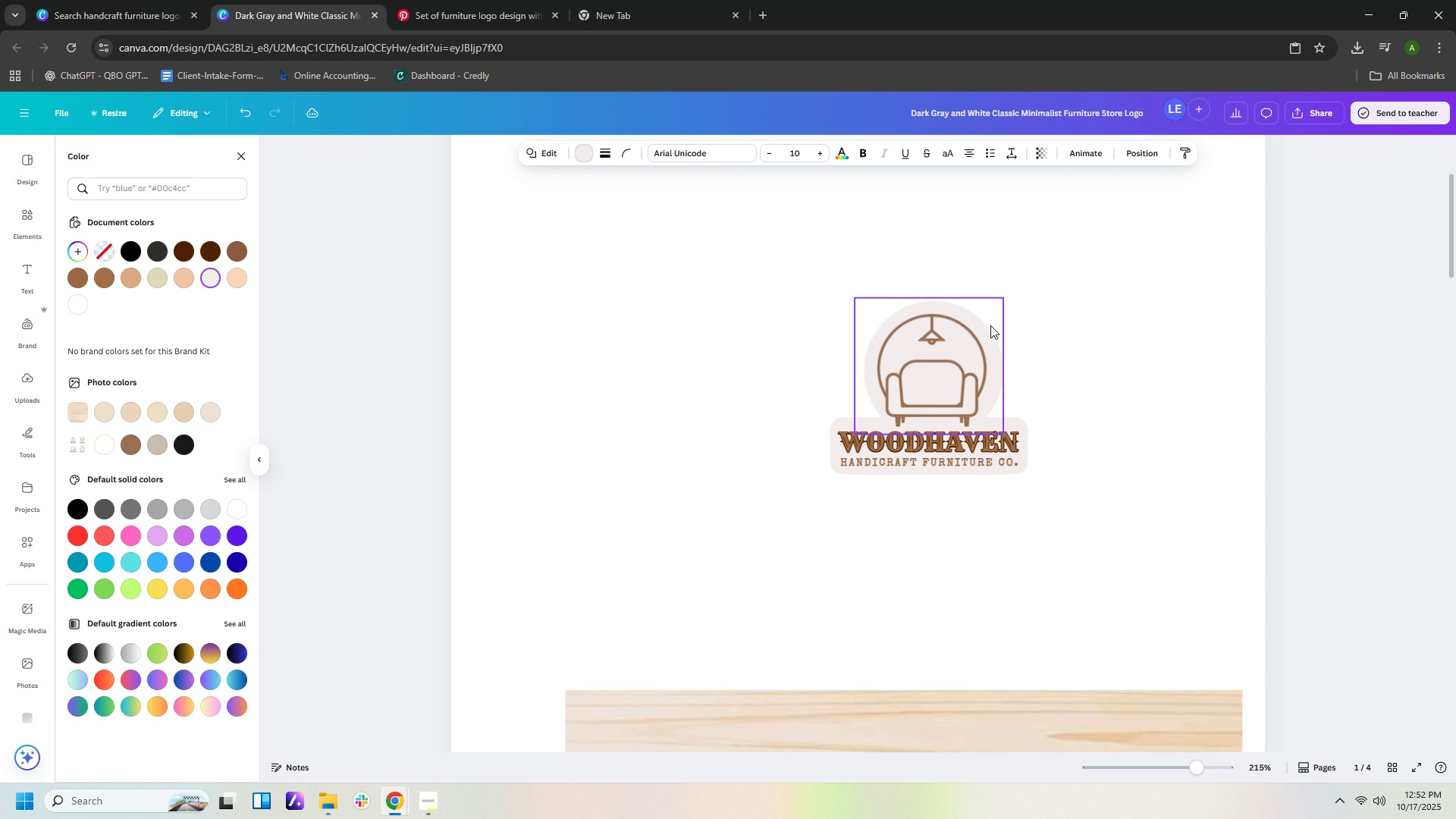 
key(ArrowUp)
 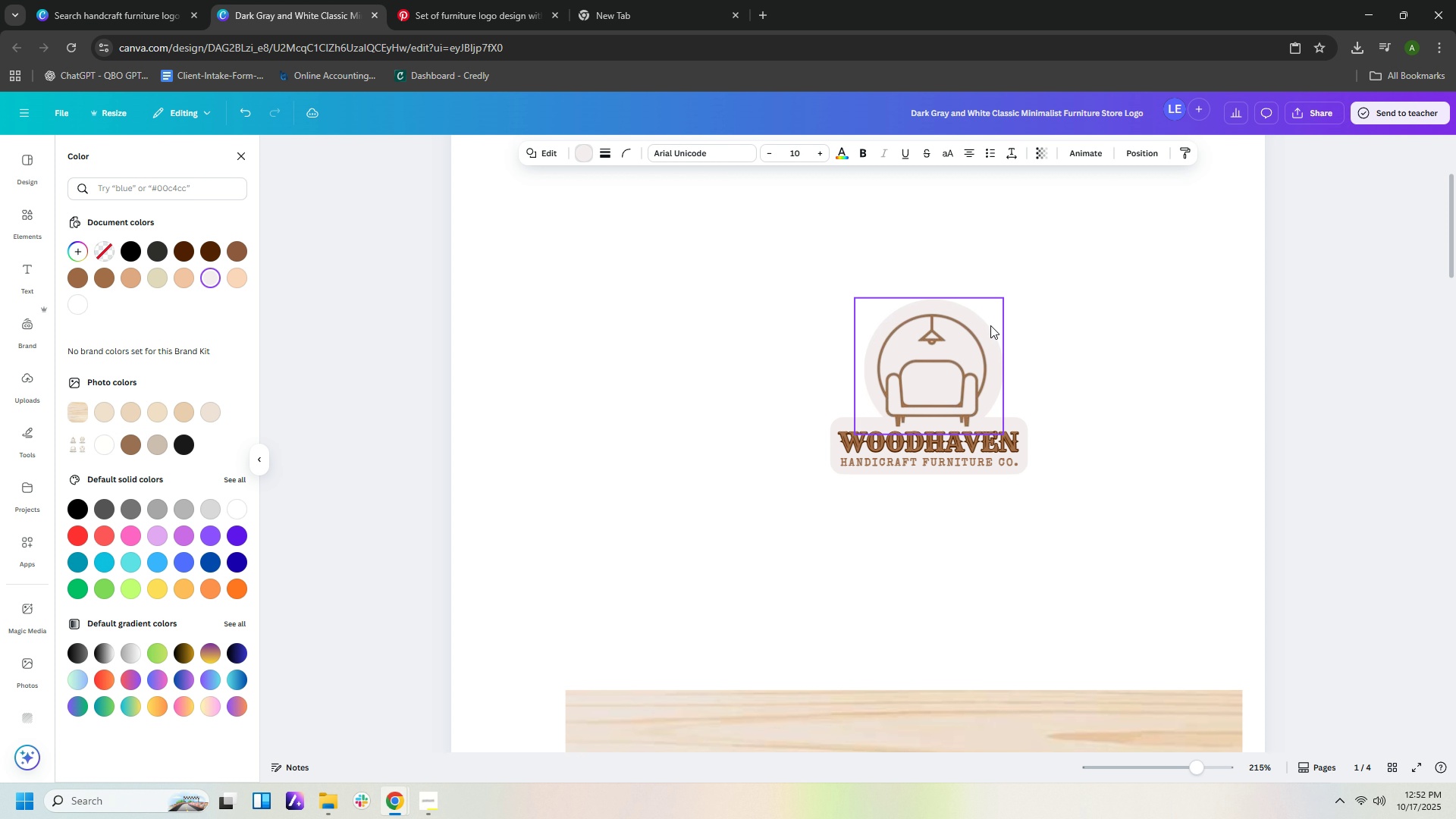 
key(ArrowUp)
 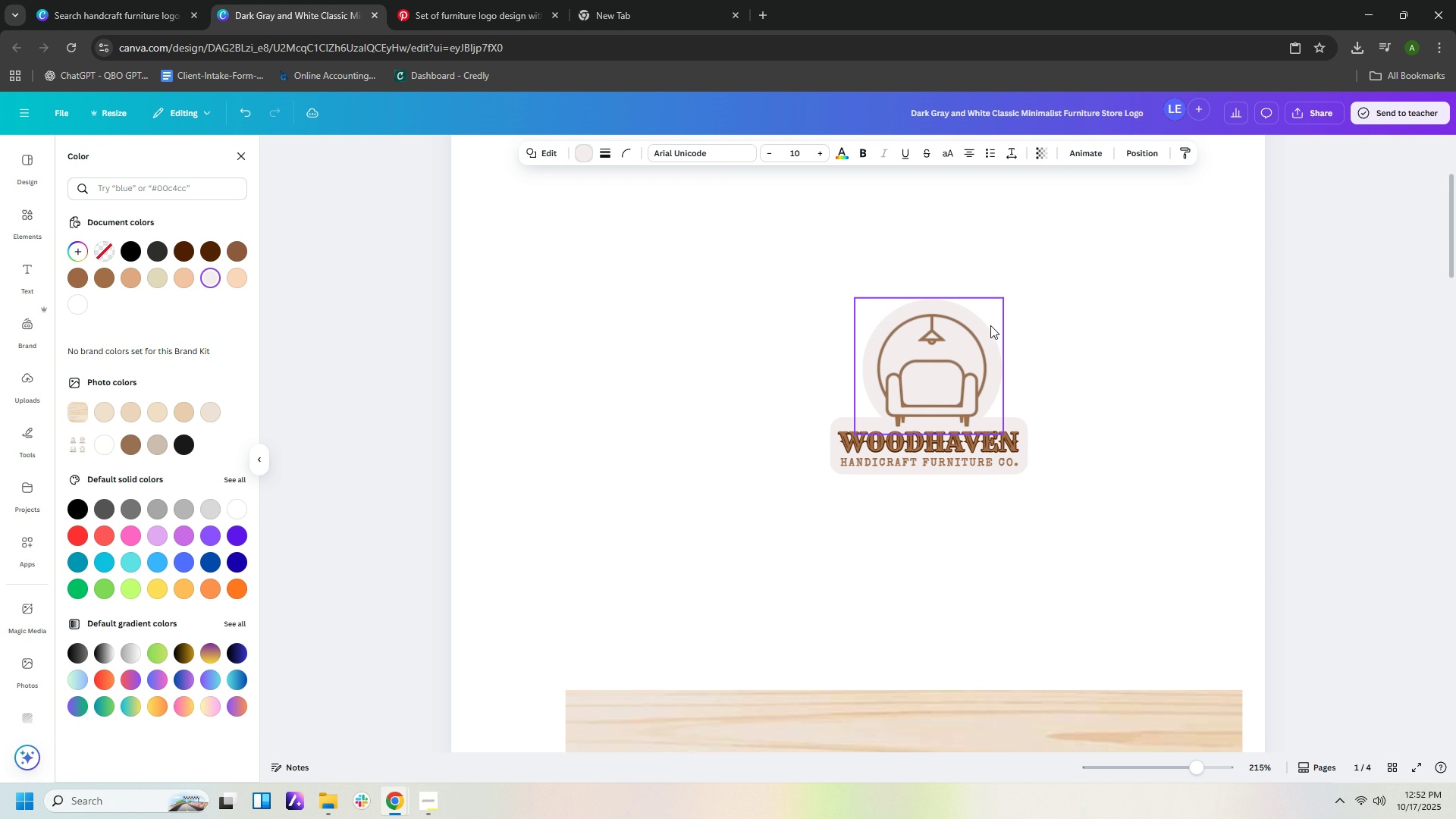 
key(ArrowLeft)
 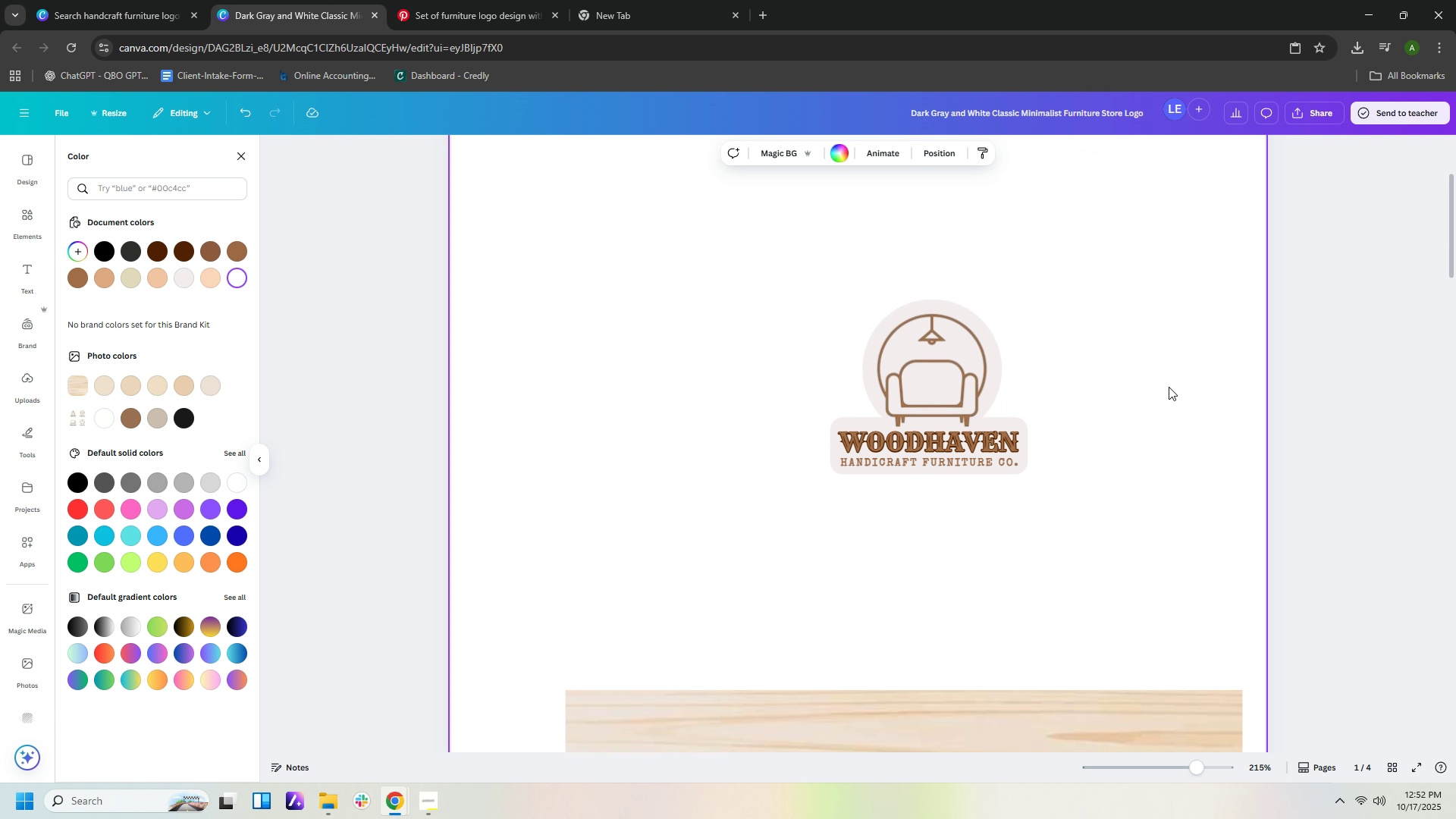 
left_click([1169, 387])
 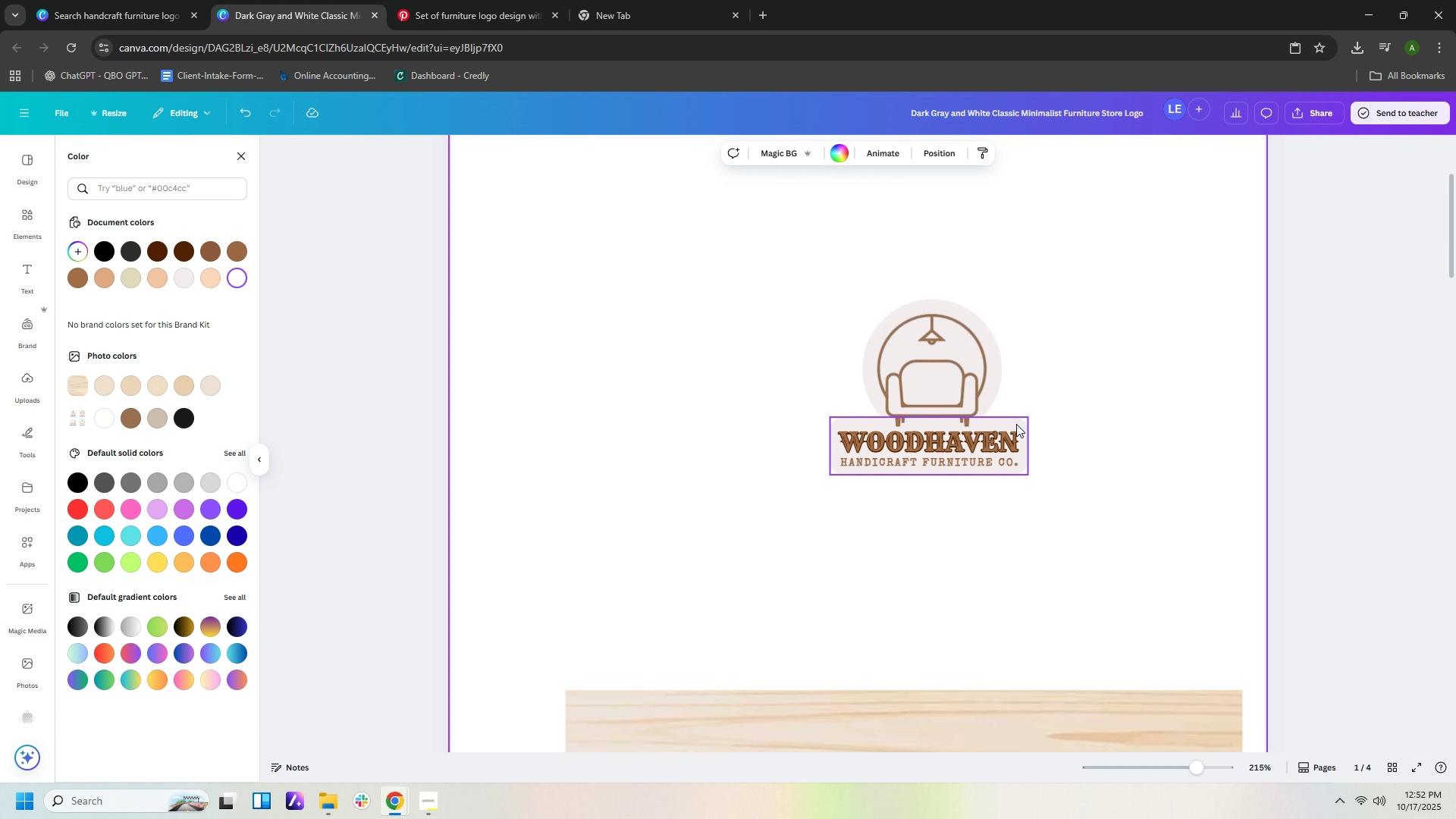 
left_click([1016, 422])
 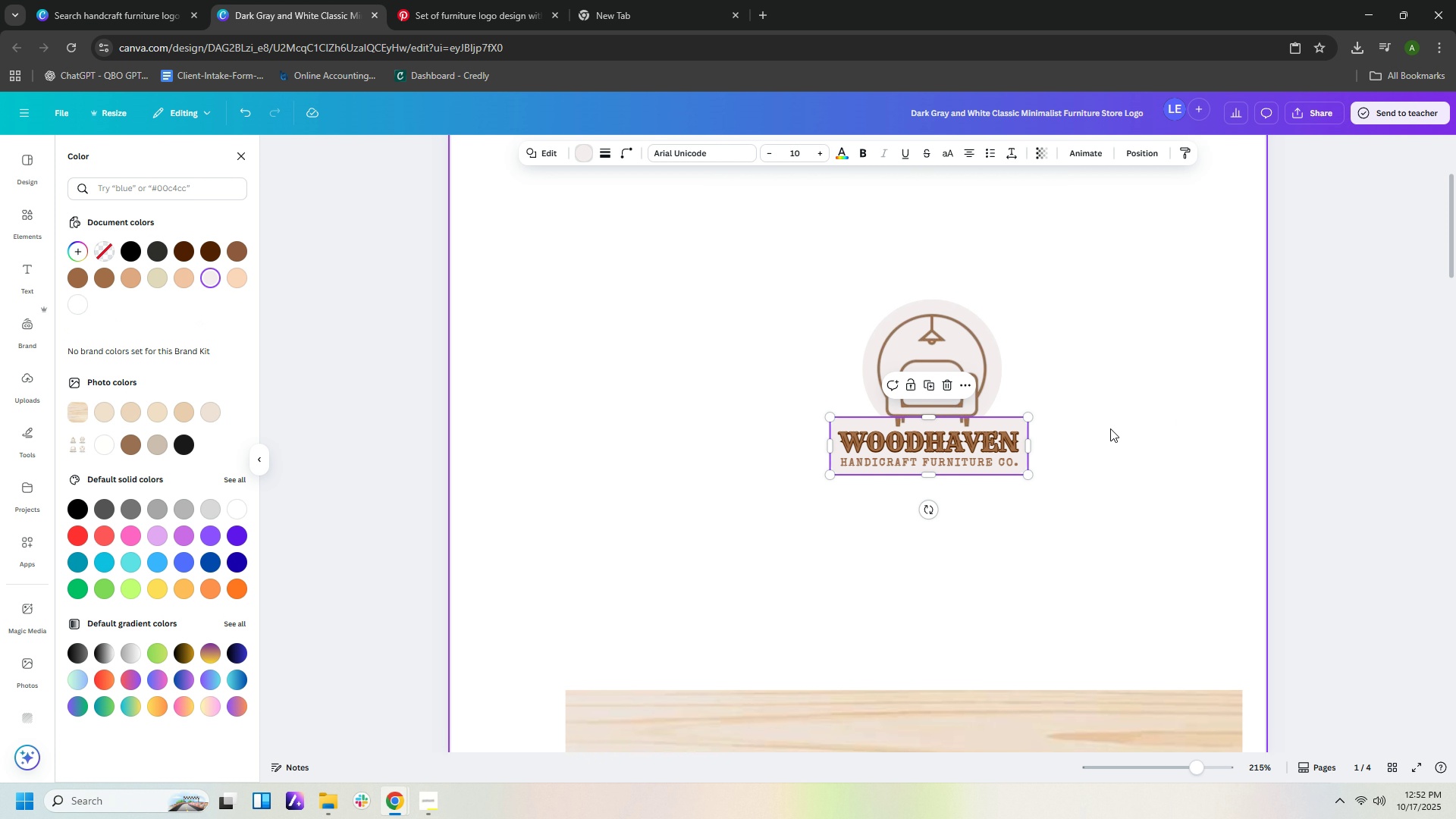 
key(ArrowDown)
 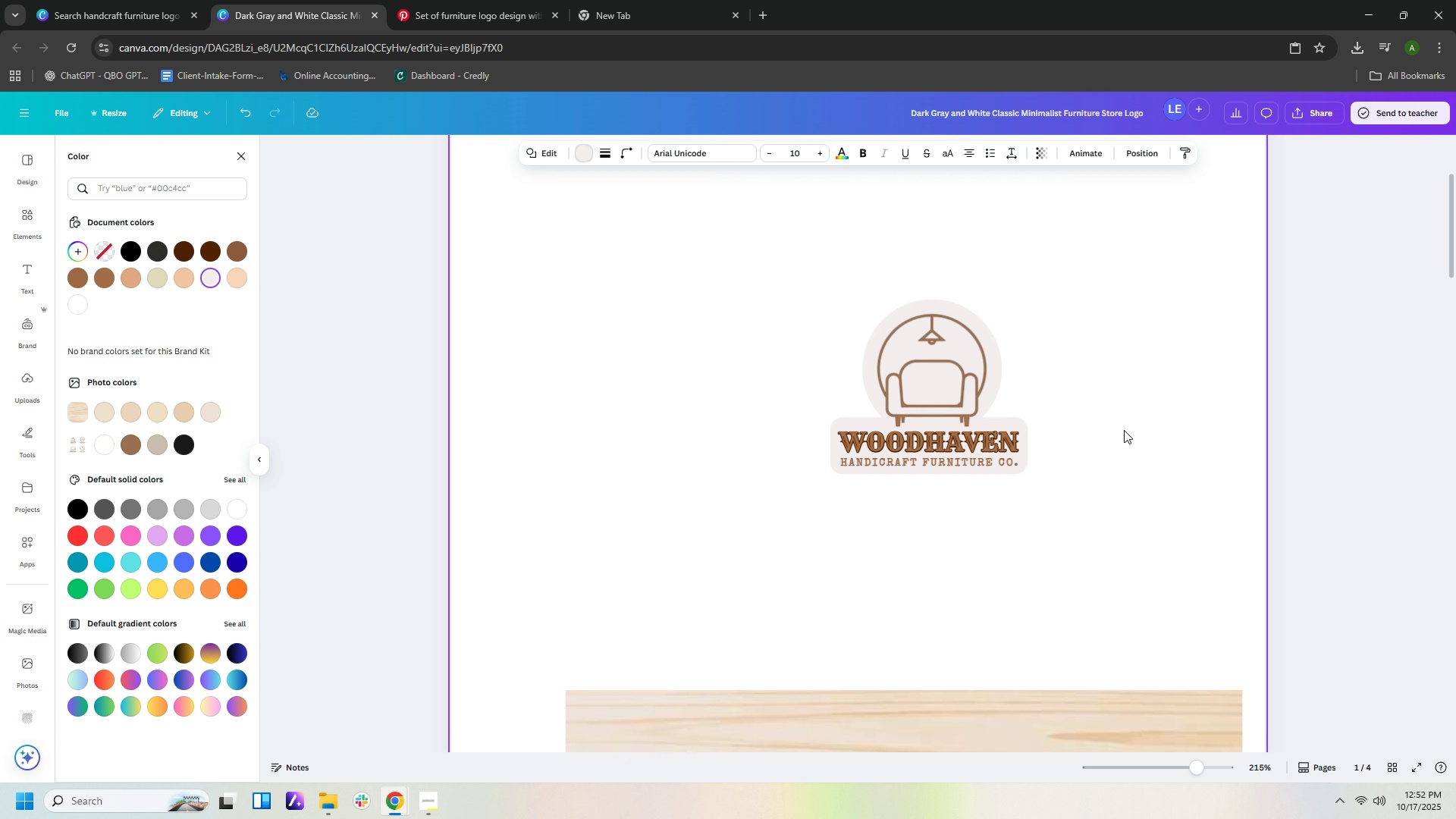 
key(ArrowUp)
 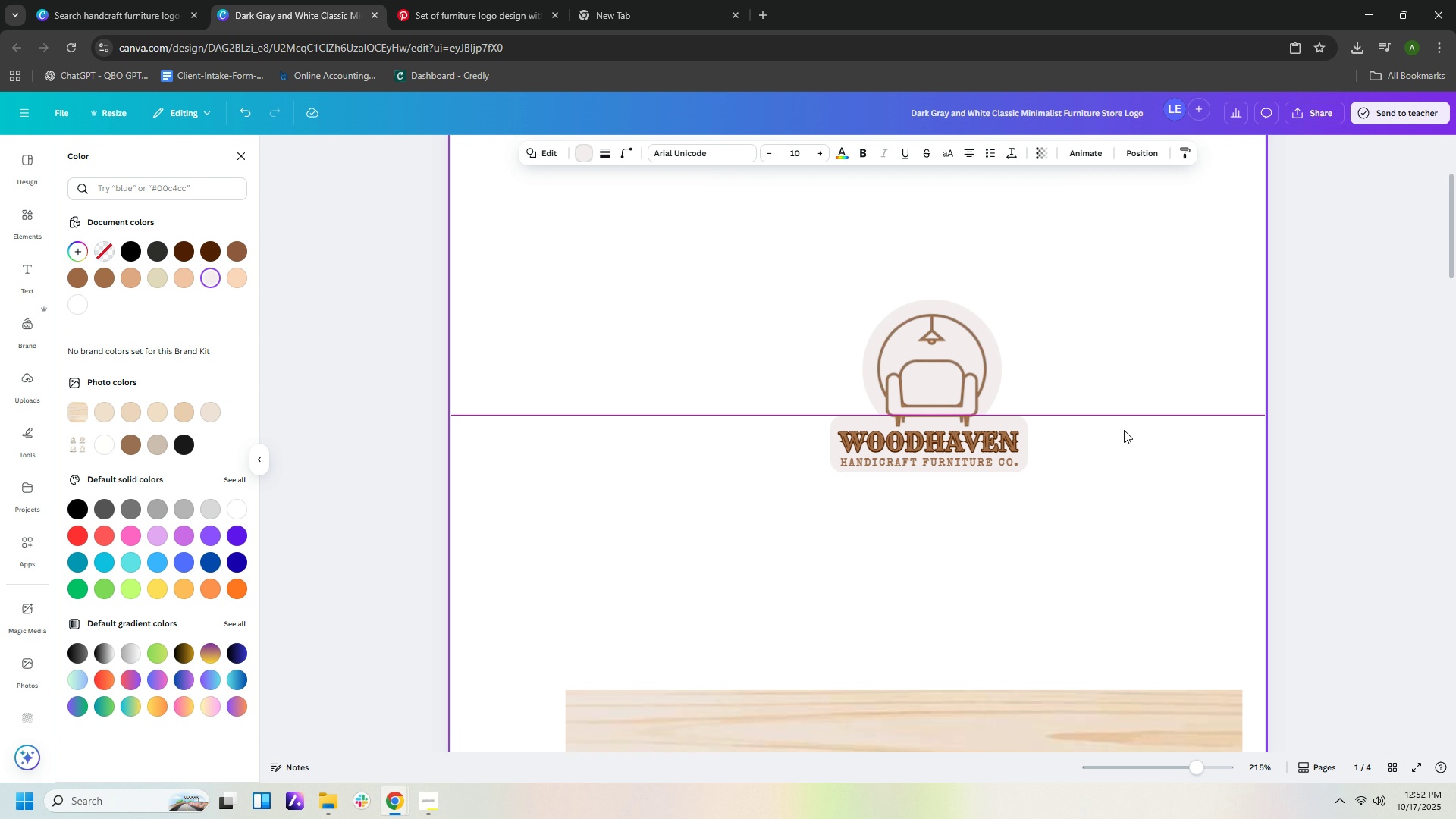 
key(ArrowUp)
 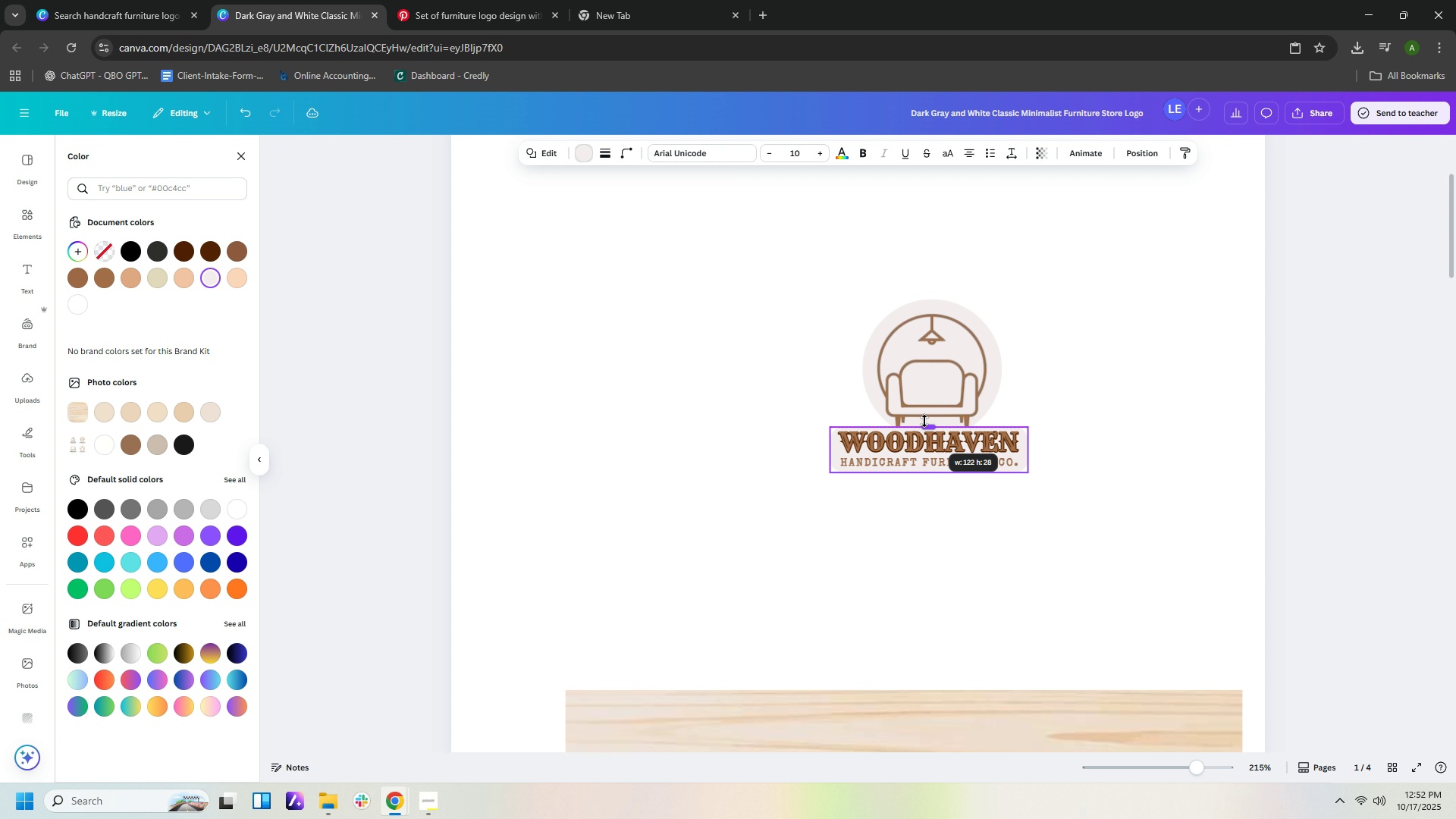 
left_click([1059, 413])
 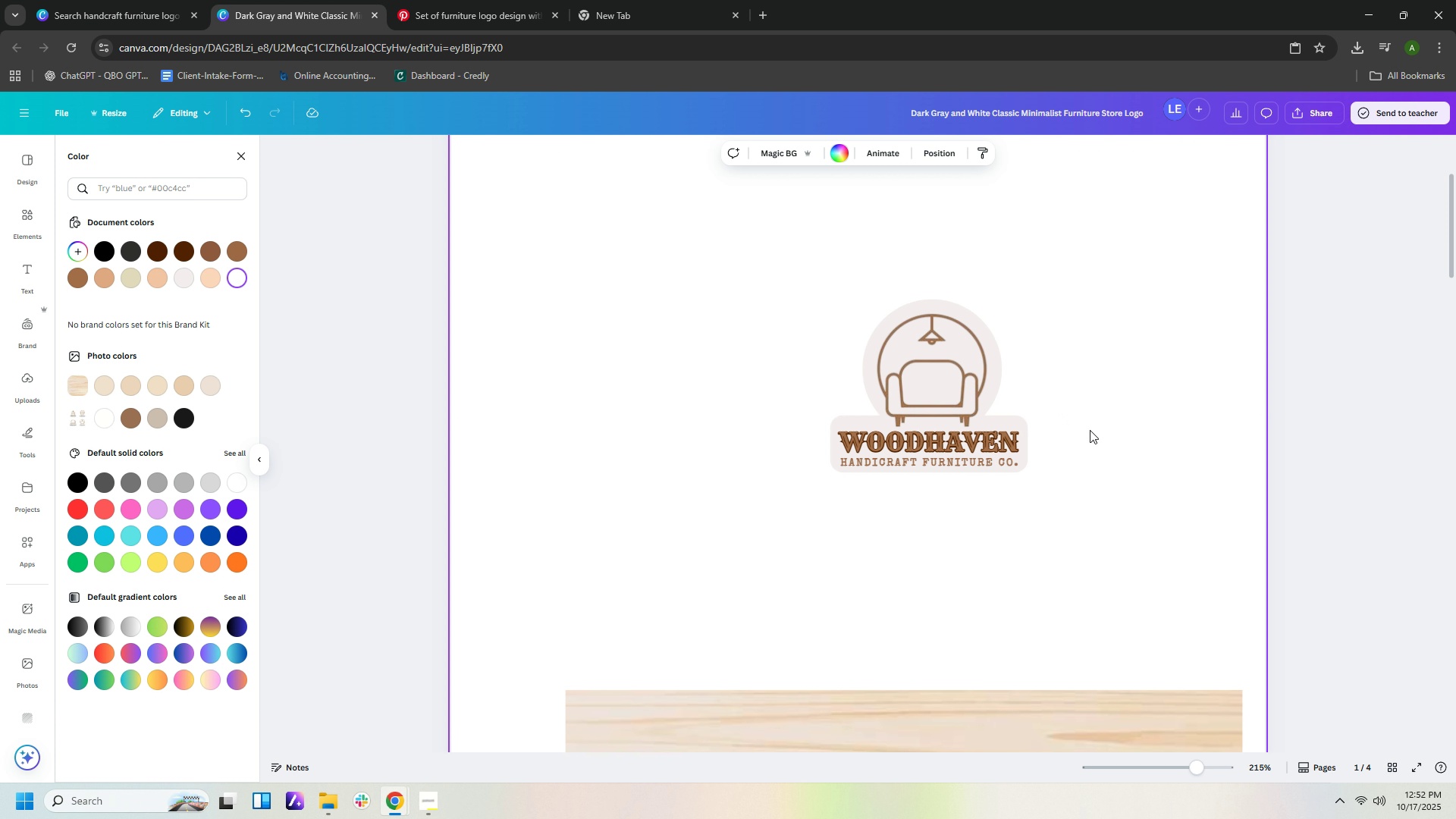 
left_click([1090, 430])
 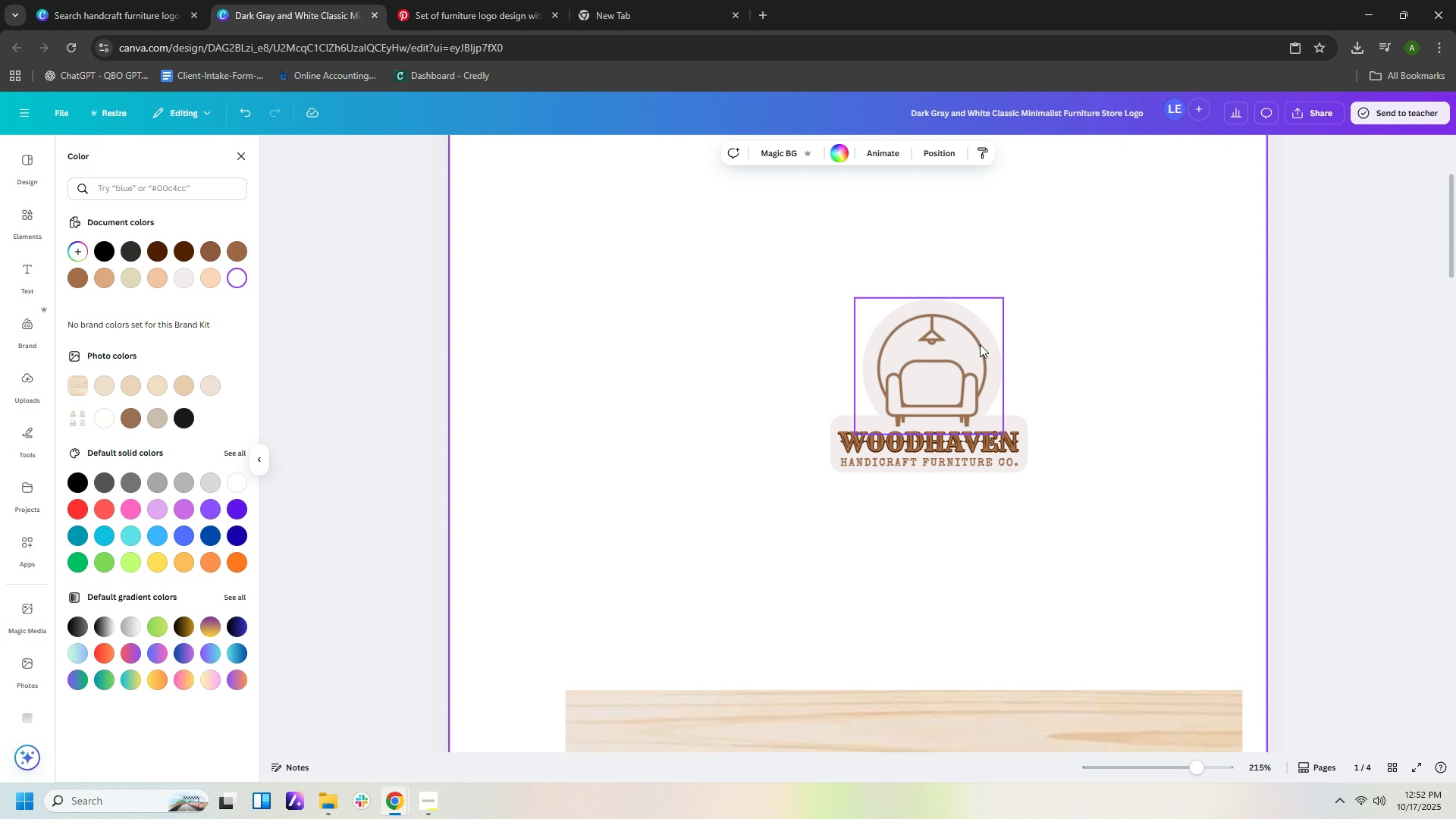 
left_click([995, 362])
 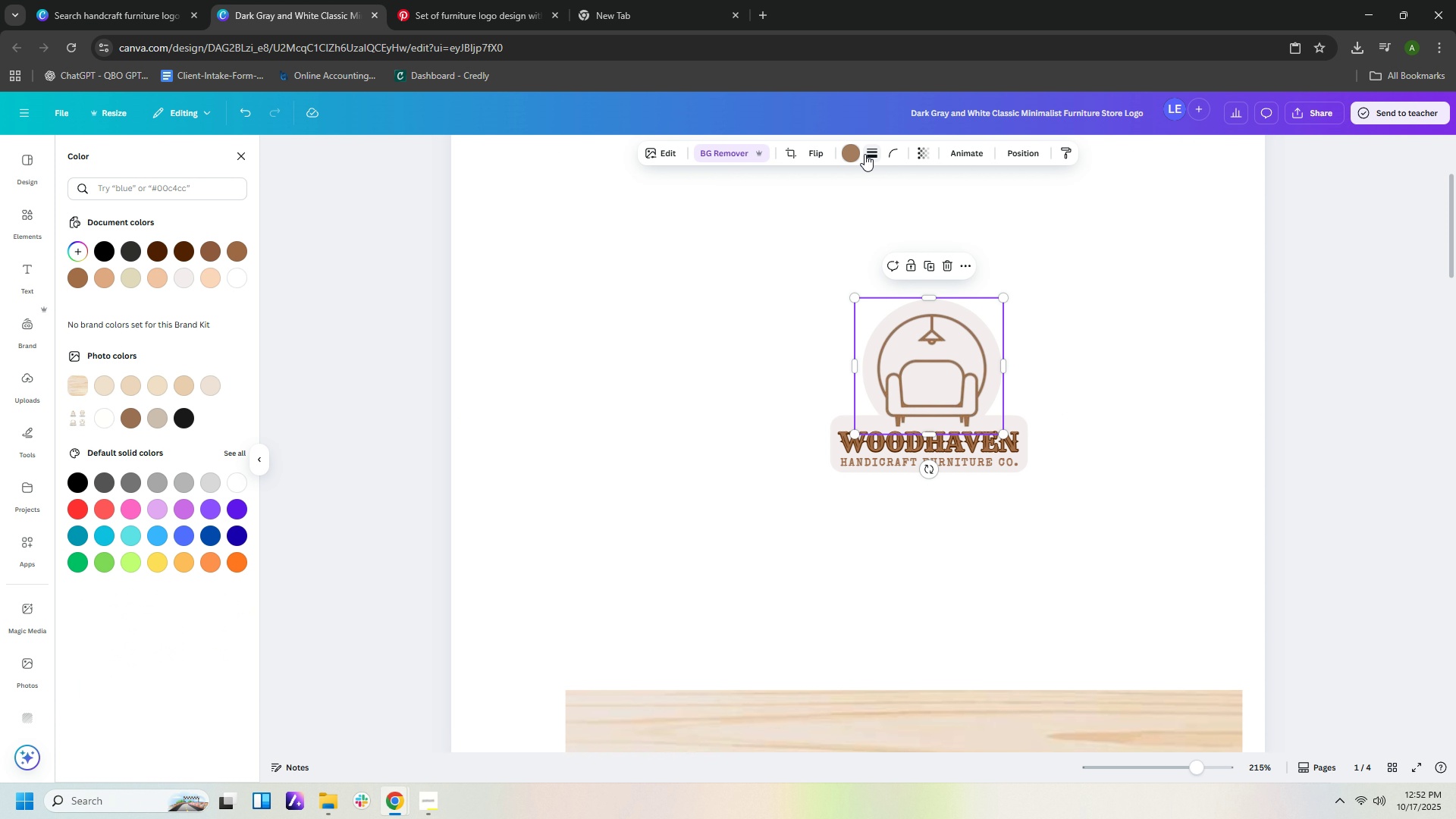 
left_click([852, 152])
 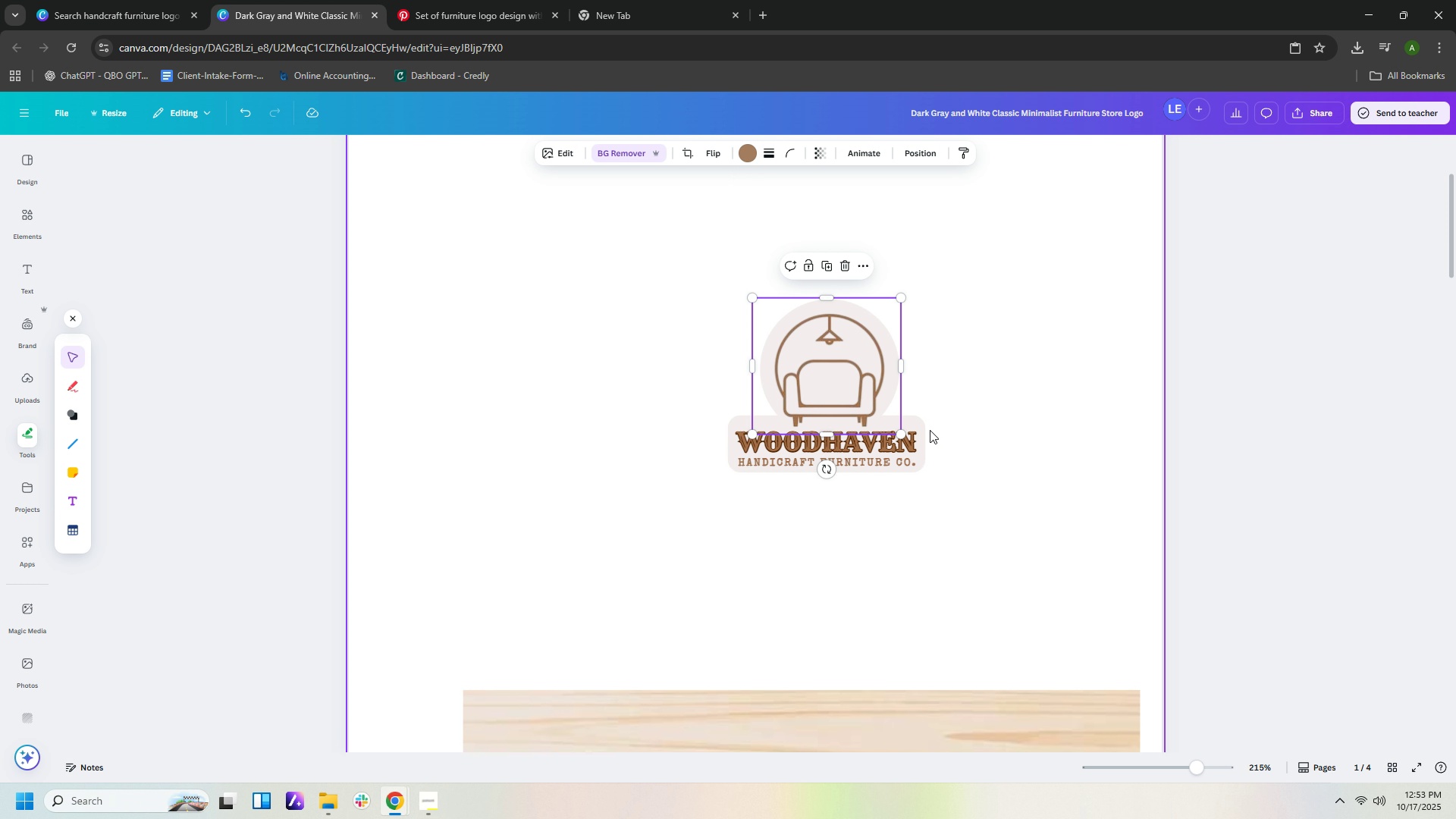 
wait(5.05)
 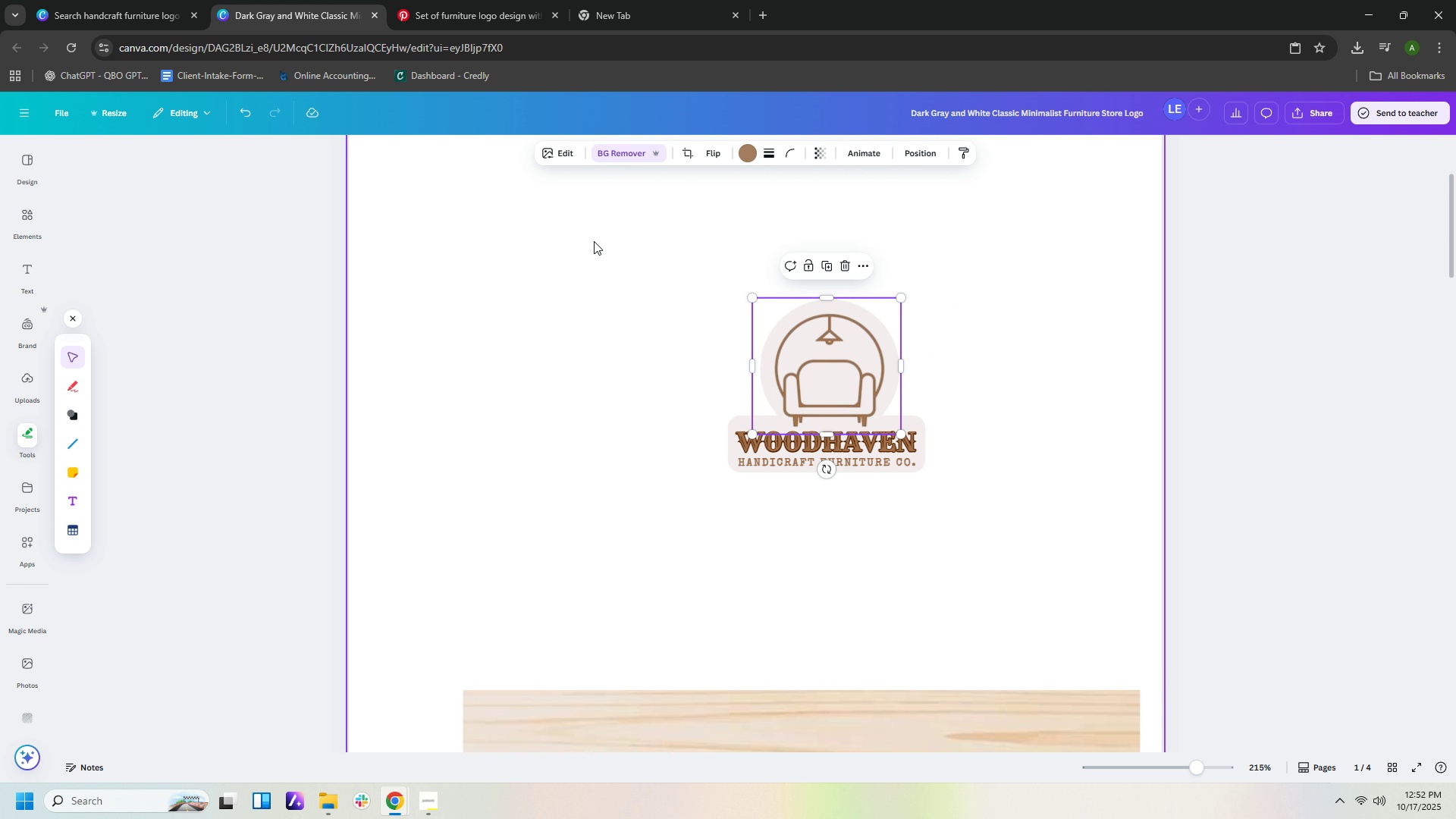 
left_click([926, 463])
 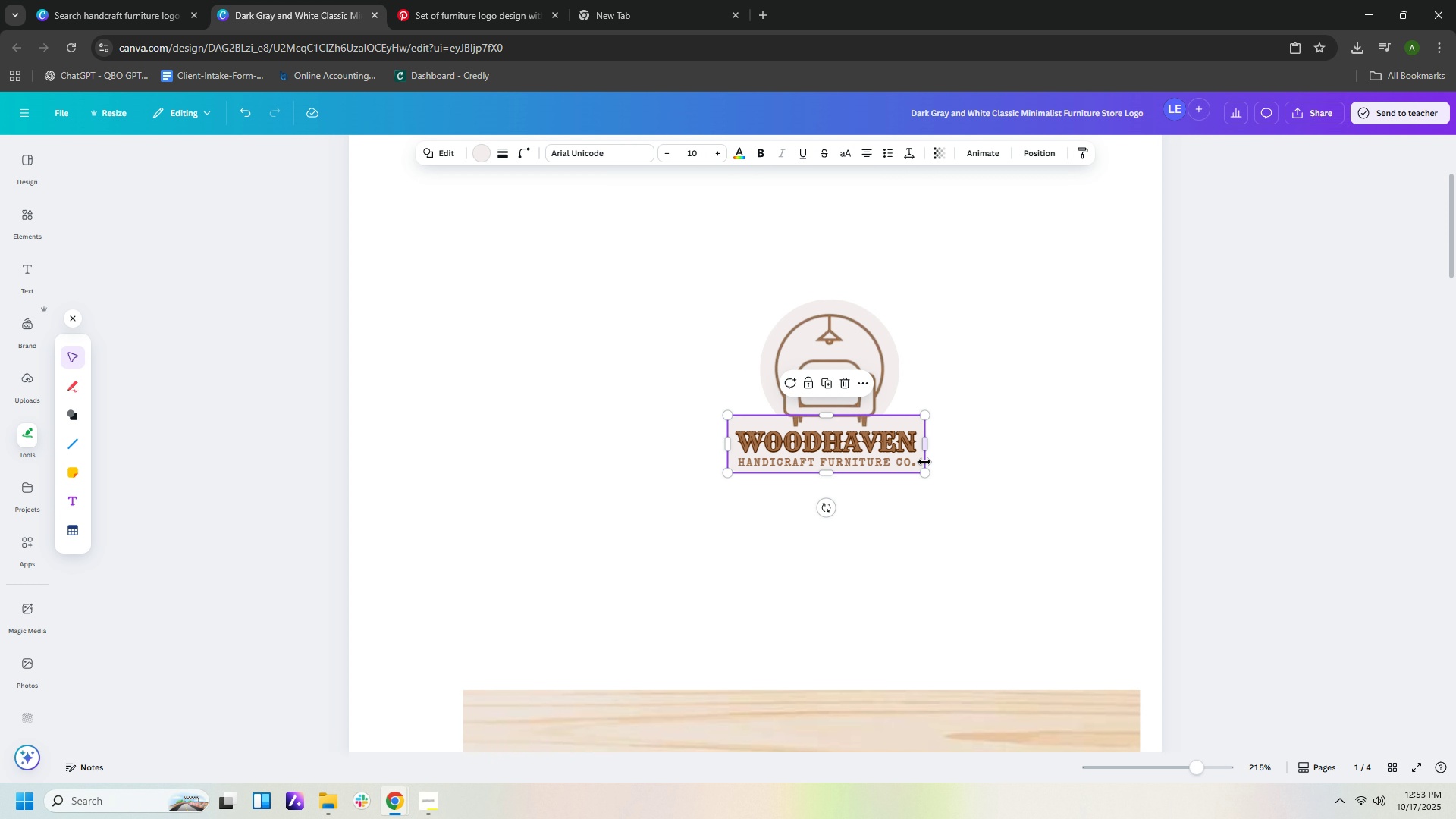 
left_click([924, 462])
 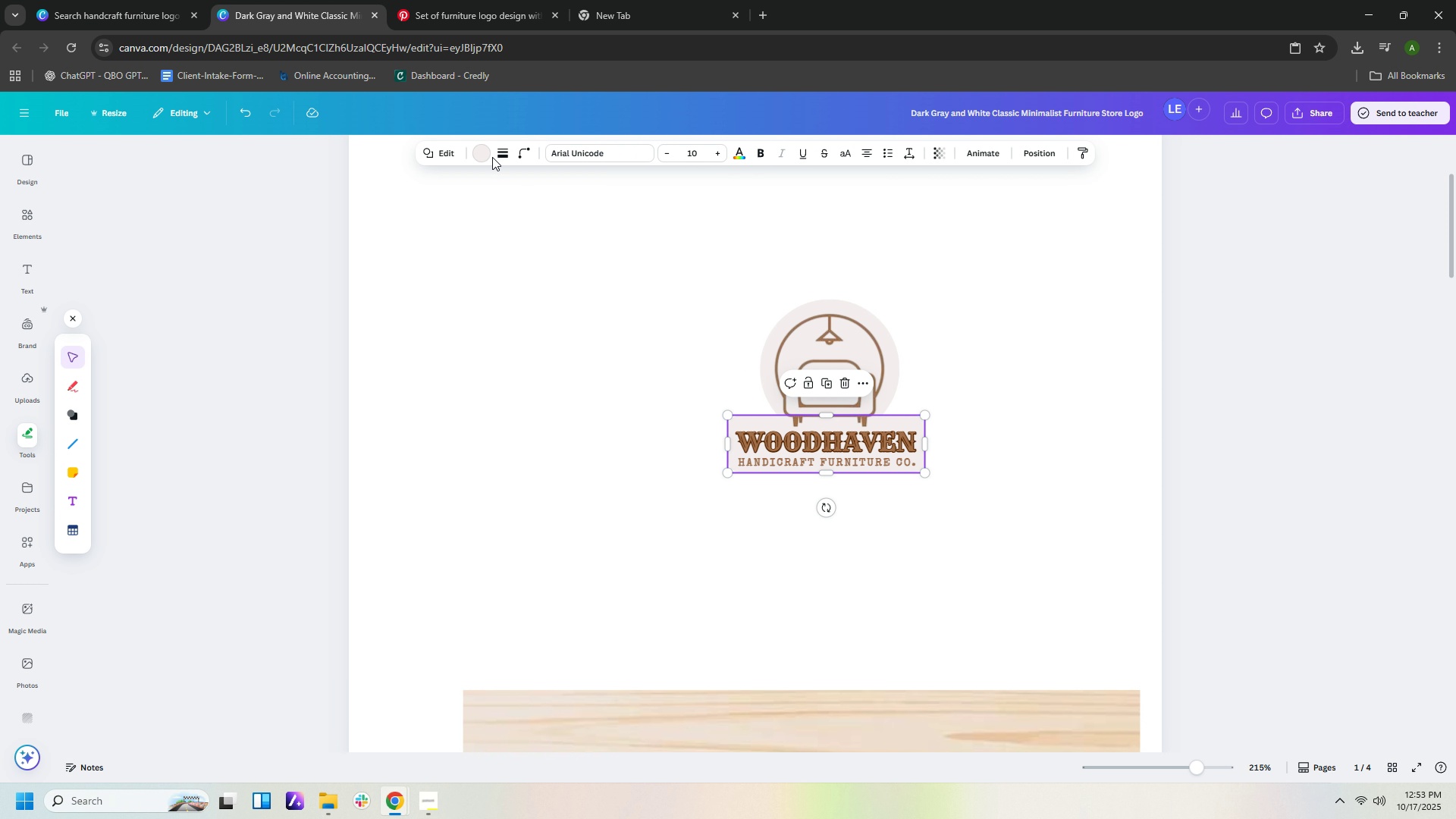 
left_click([486, 156])
 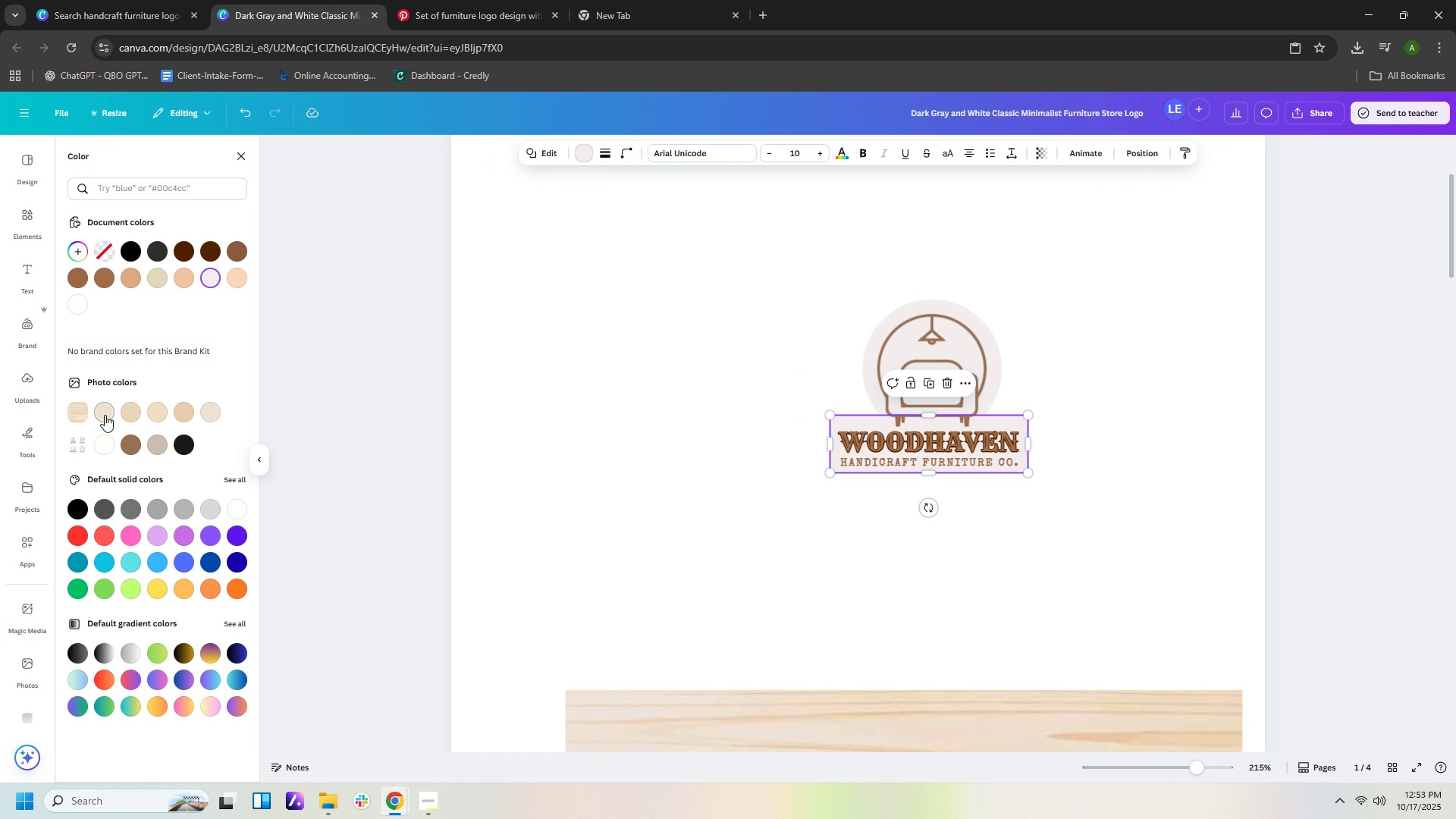 
left_click([78, 414])
 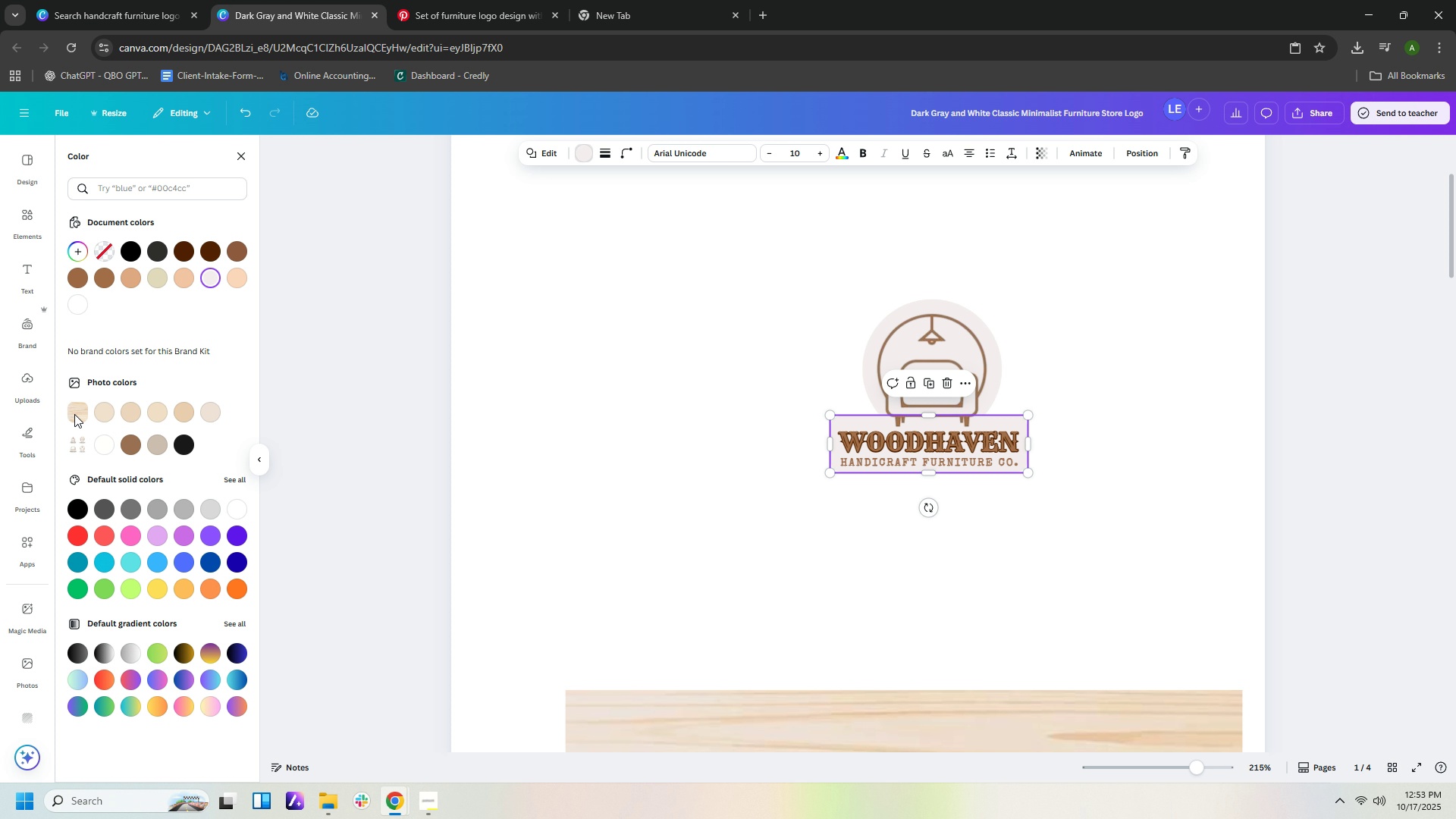 
double_click([73, 409])
 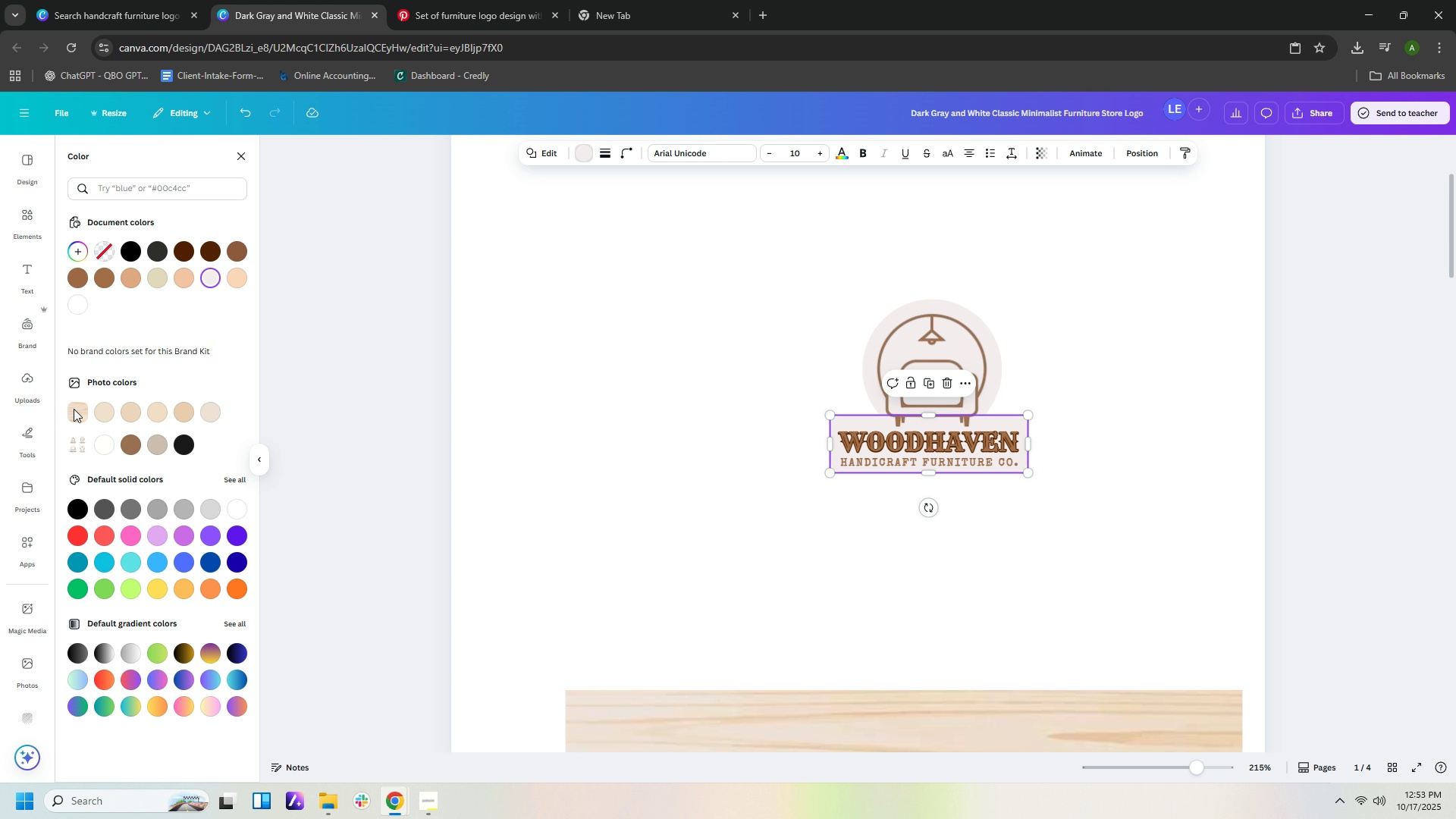 
triple_click([73, 409])
 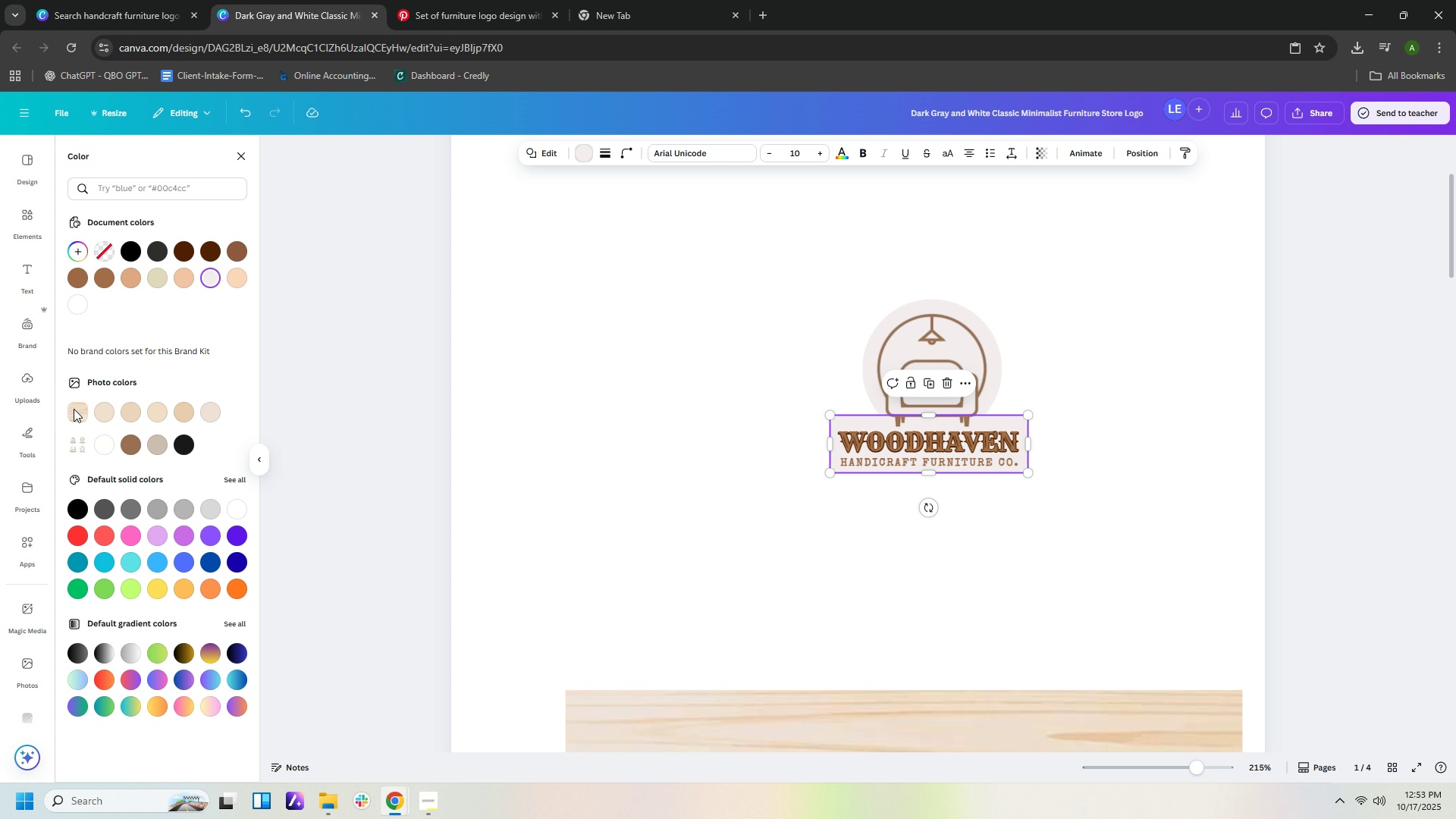 
double_click([73, 409])
 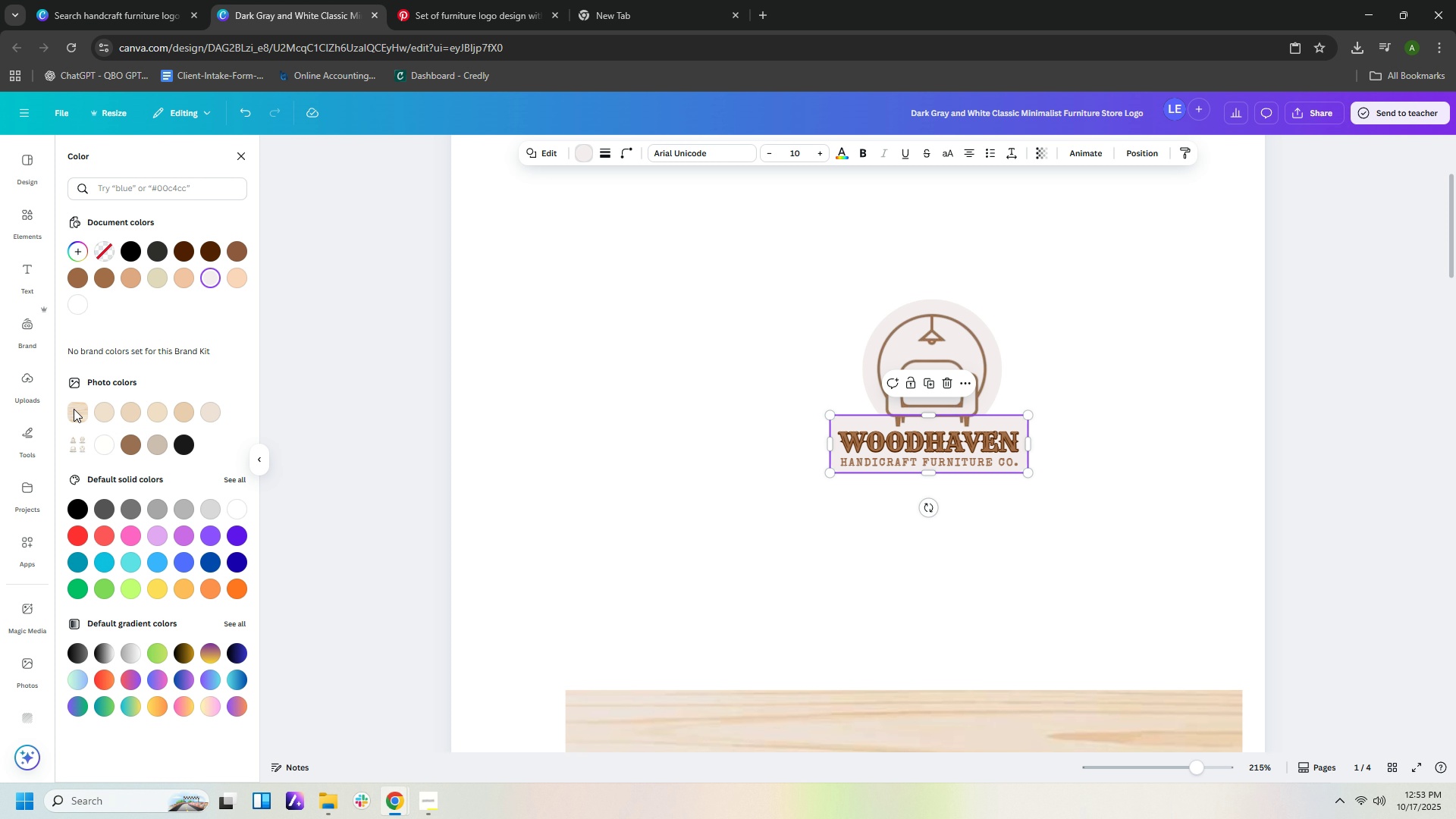 
triple_click([73, 409])
 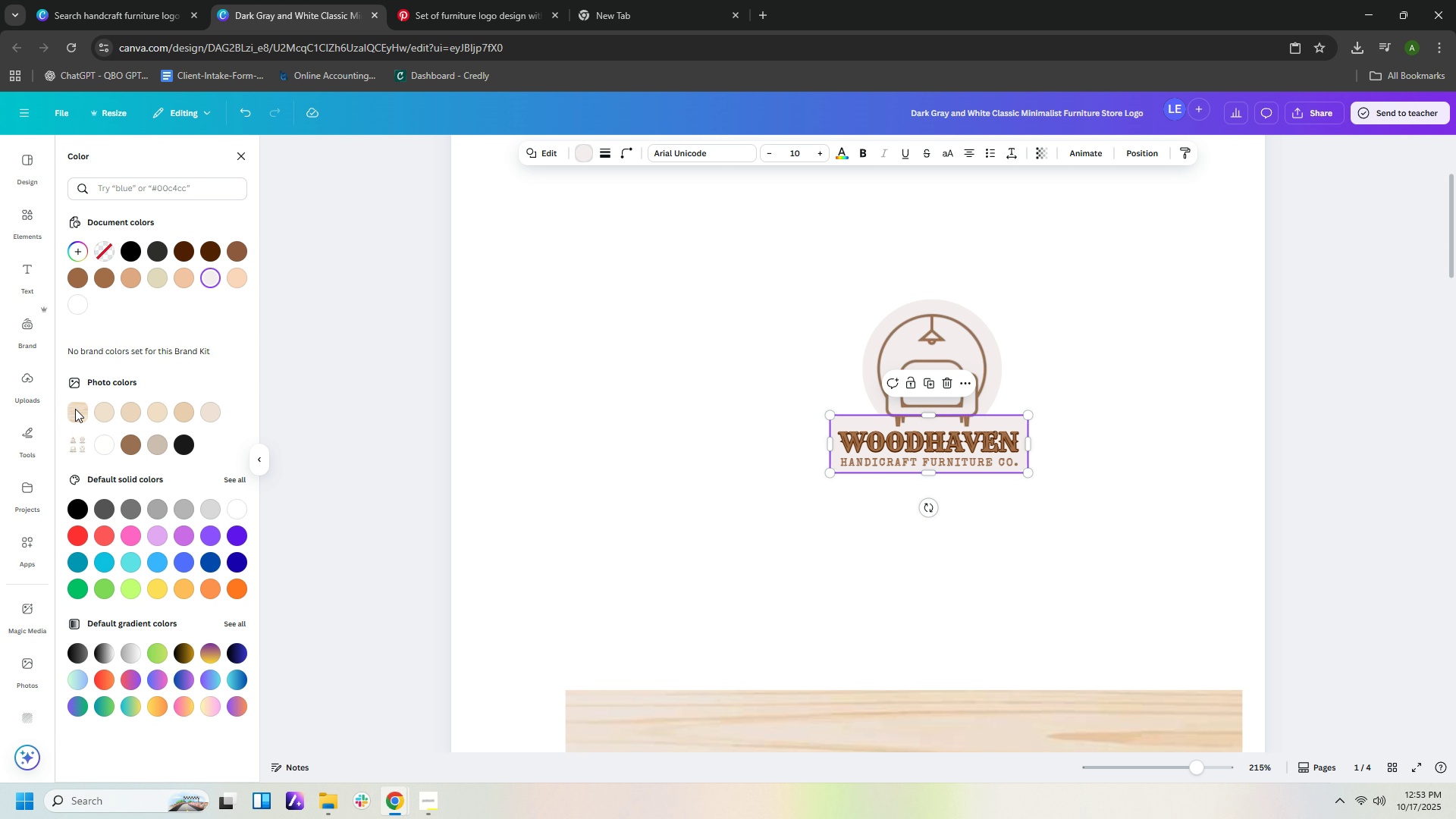 
triple_click([74, 409])
 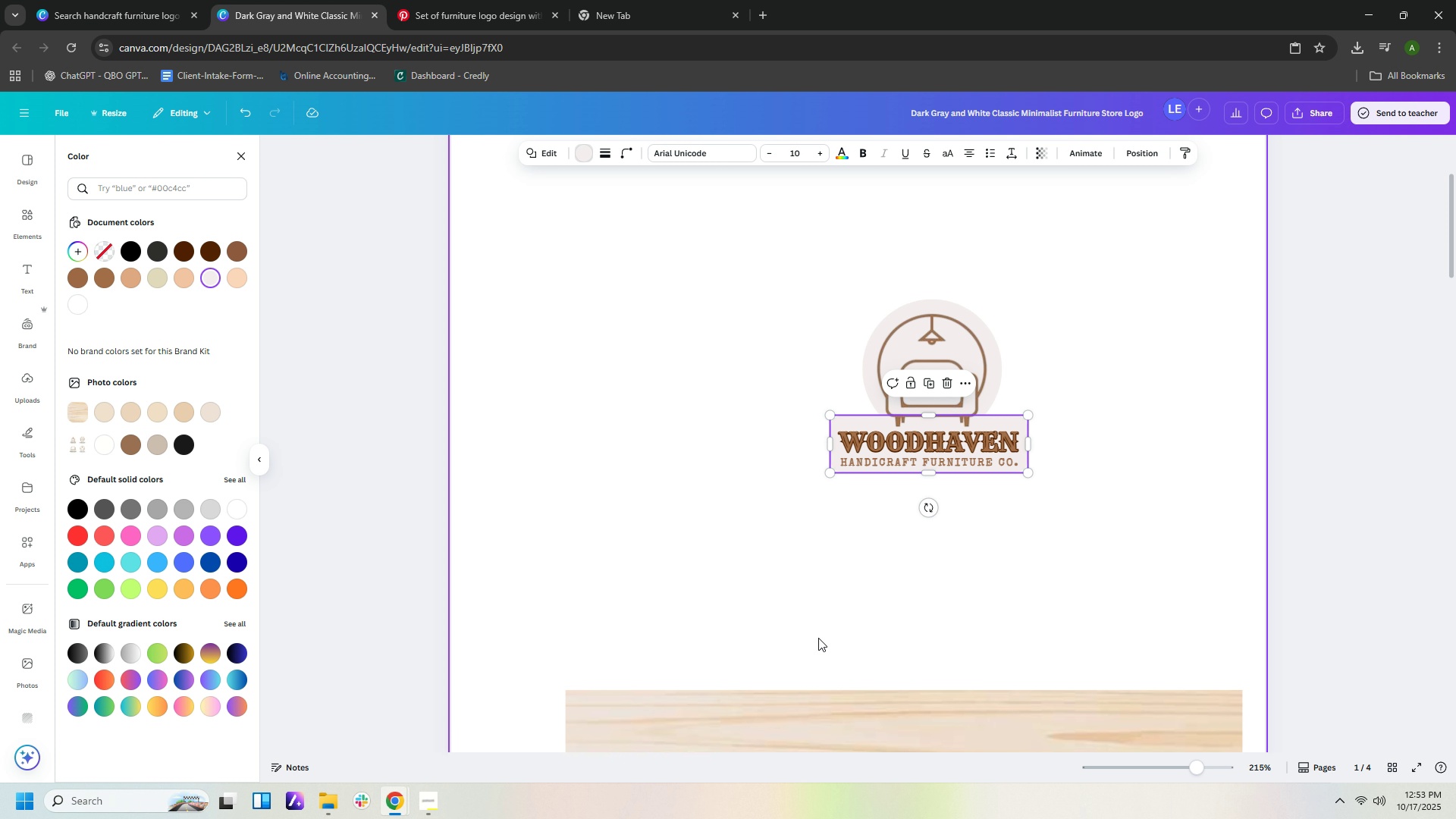 
left_click_drag(start_coordinate=[868, 745], to_coordinate=[851, 561])
 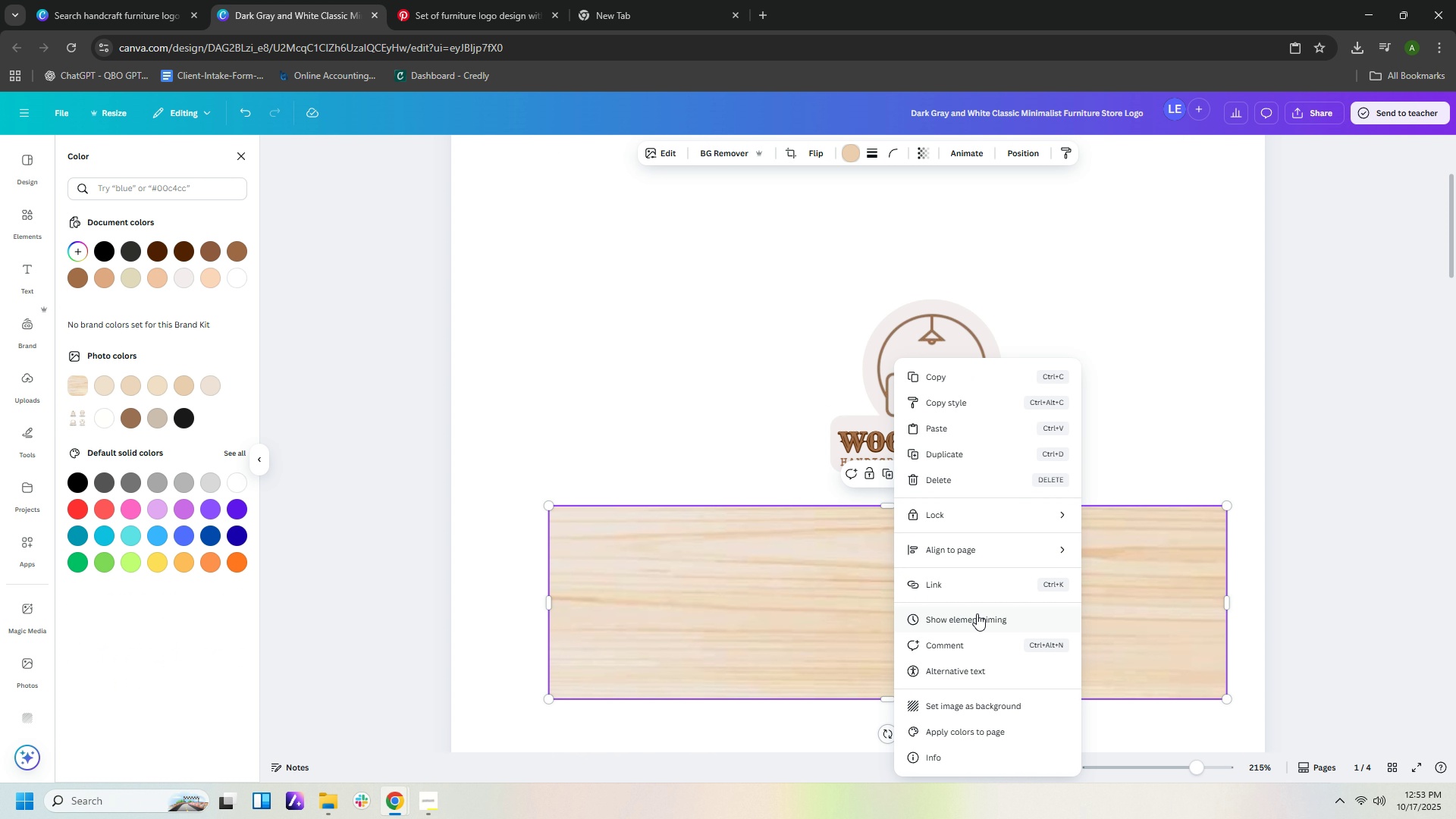 
left_click([1169, 469])
 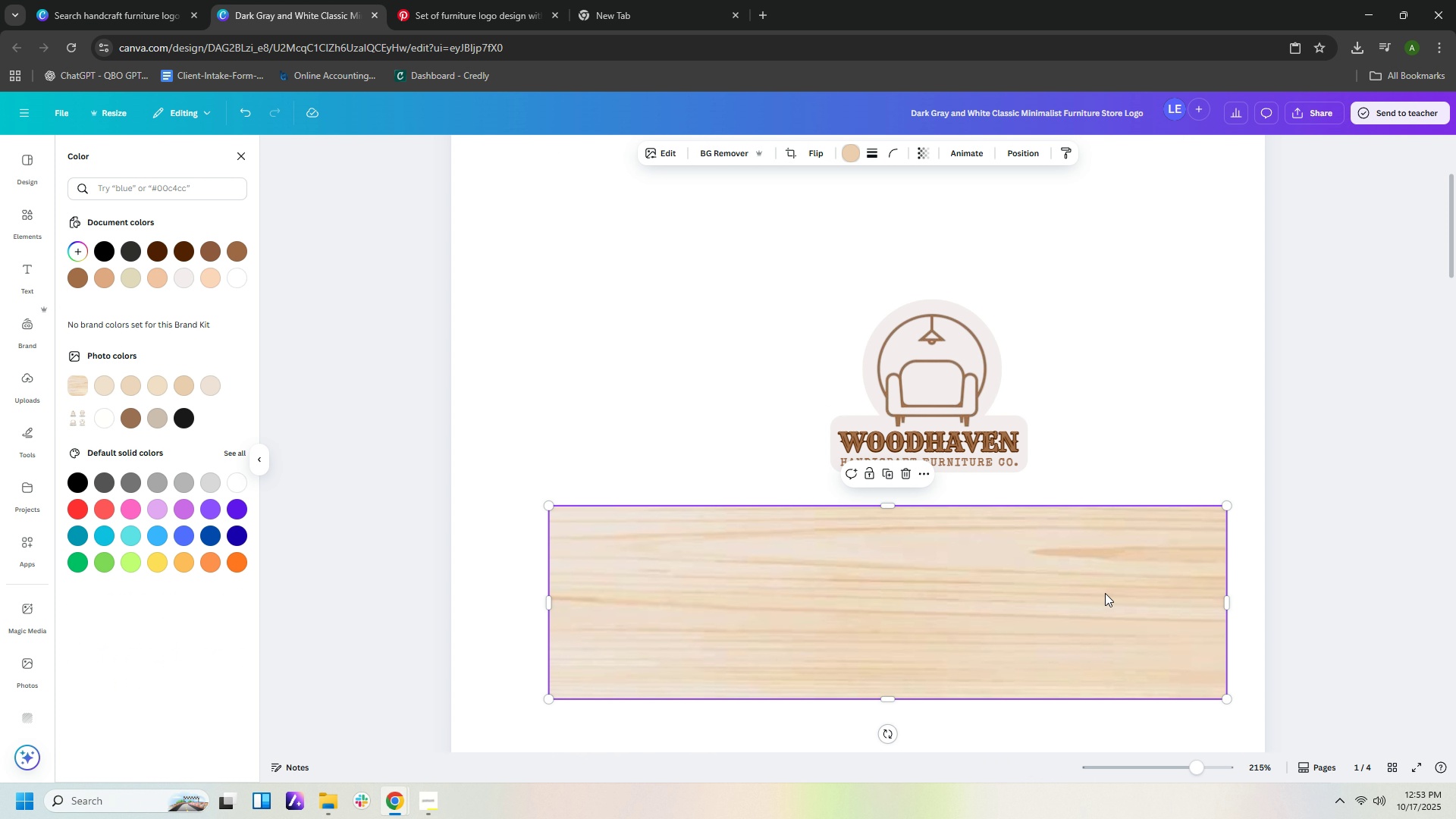 
left_click_drag(start_coordinate=[1105, 593], to_coordinate=[1135, 604])
 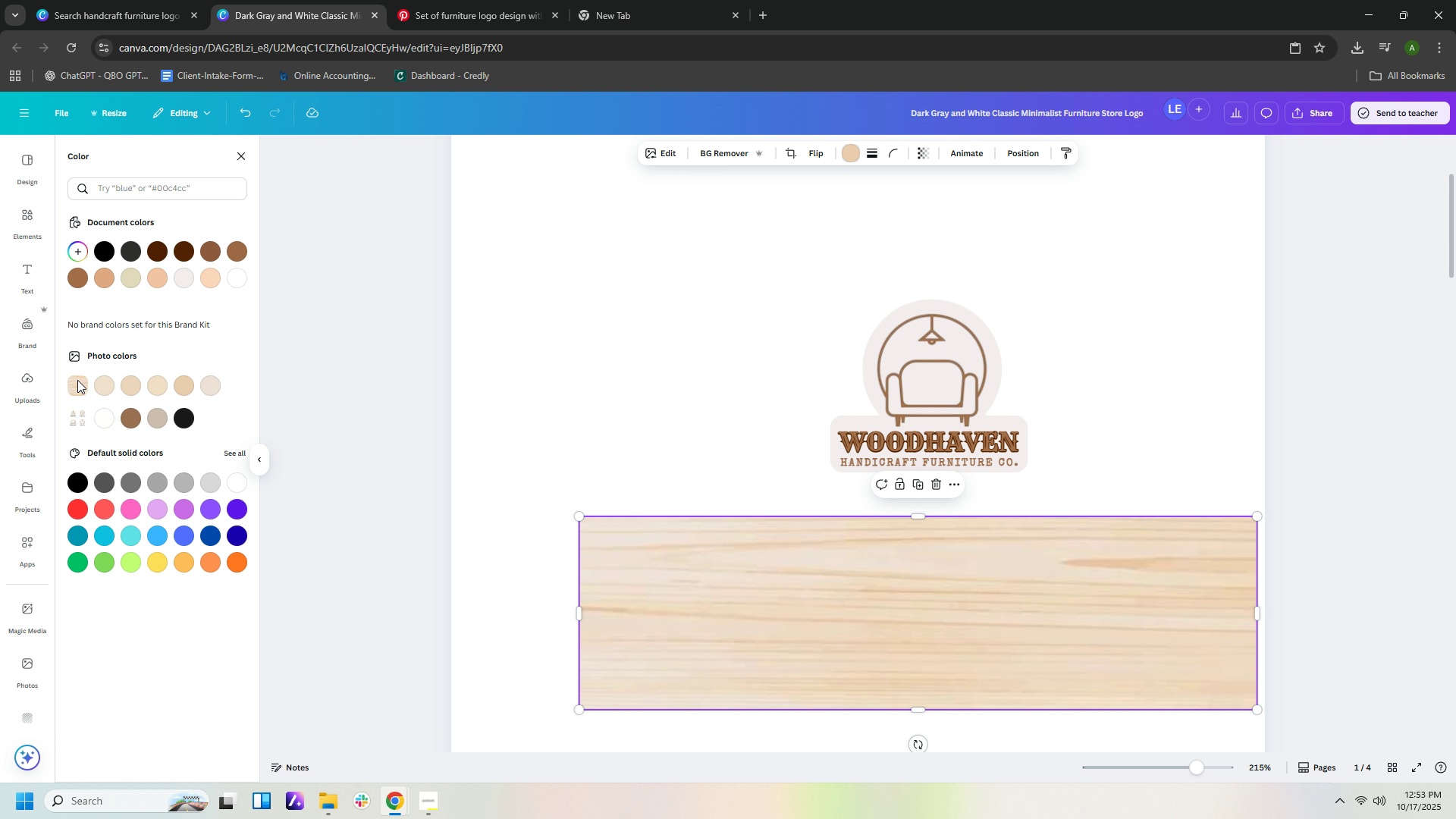 
left_click([73, 376])
 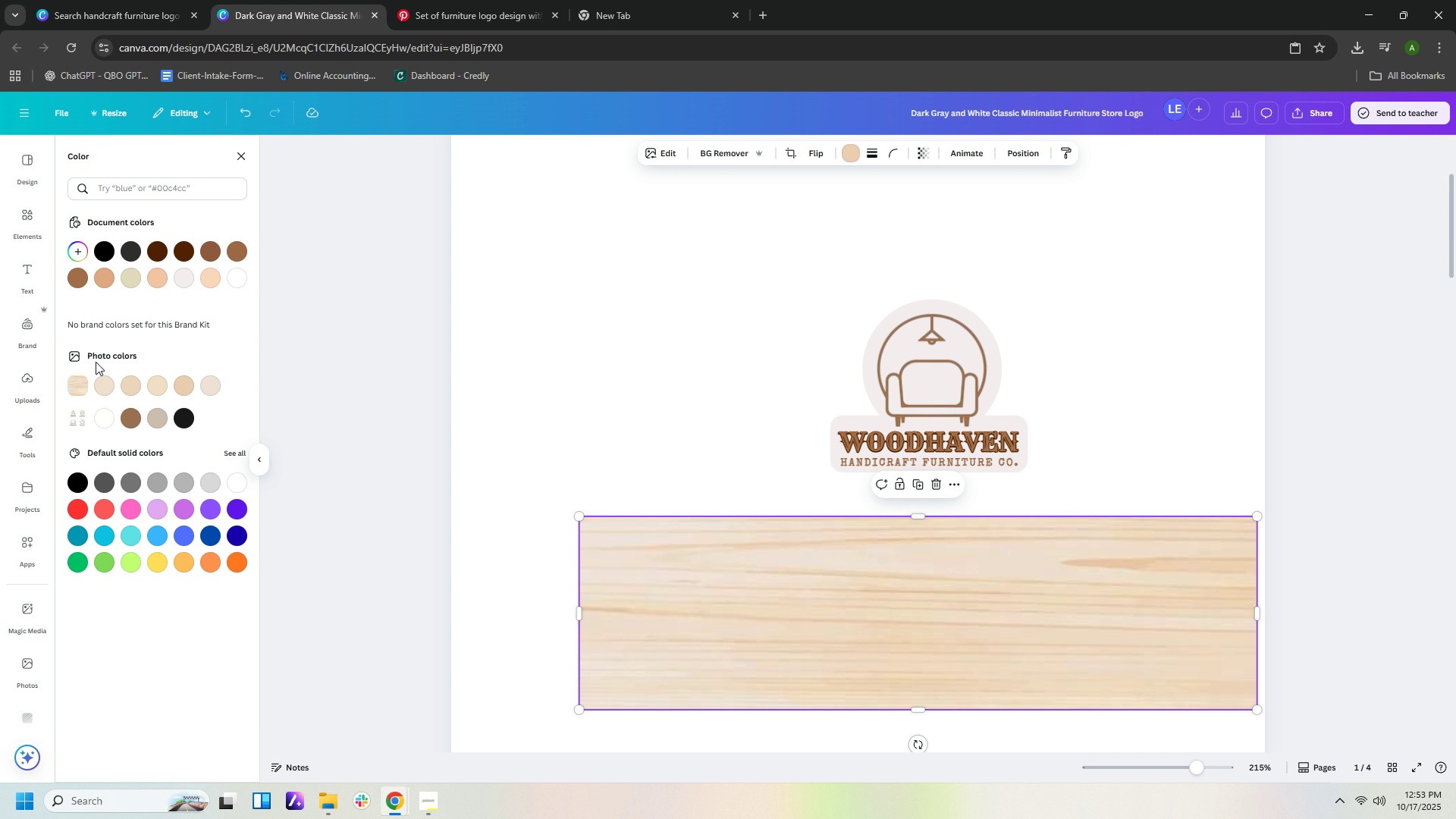 
left_click([75, 384])
 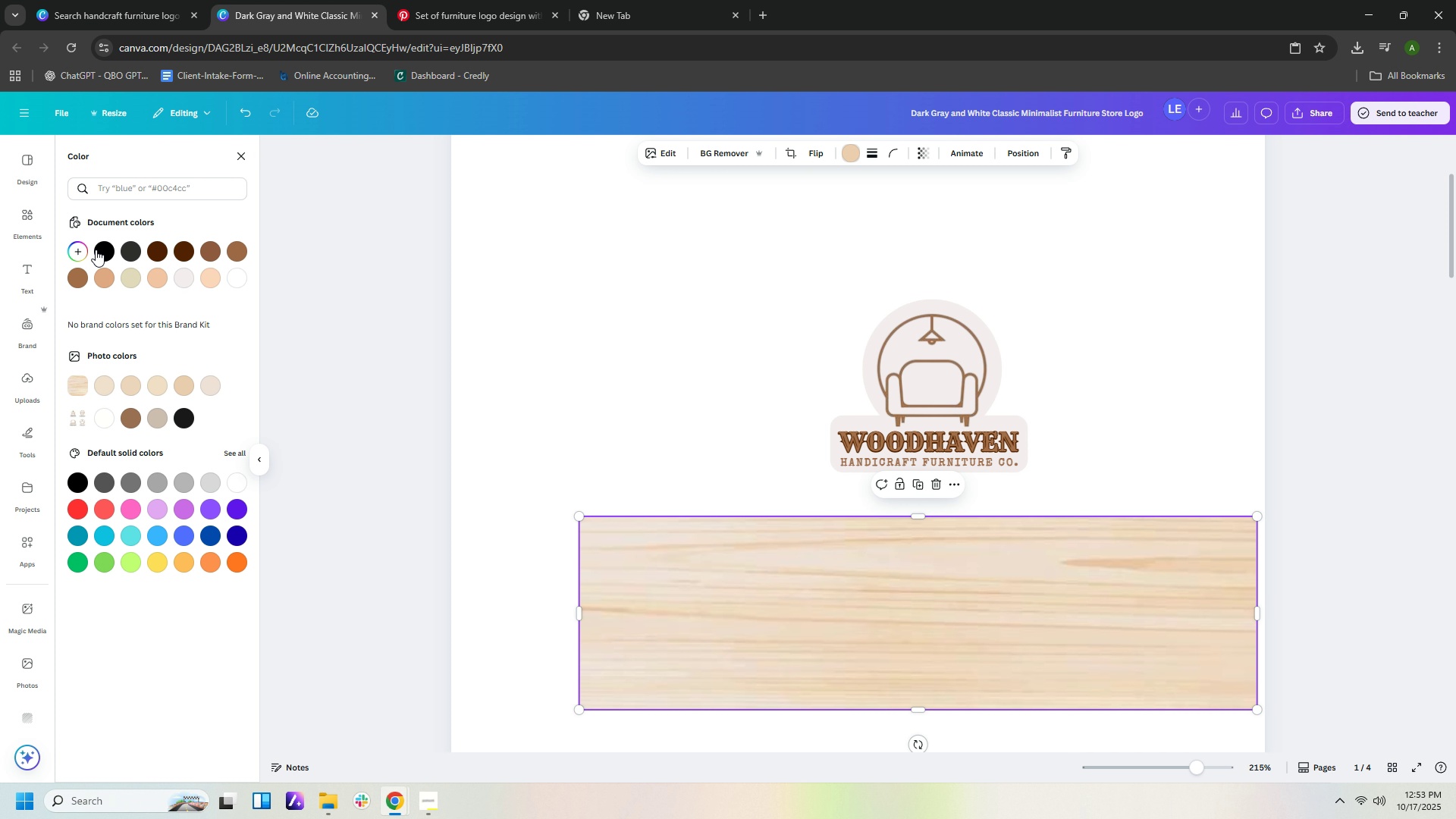 
left_click([70, 251])
 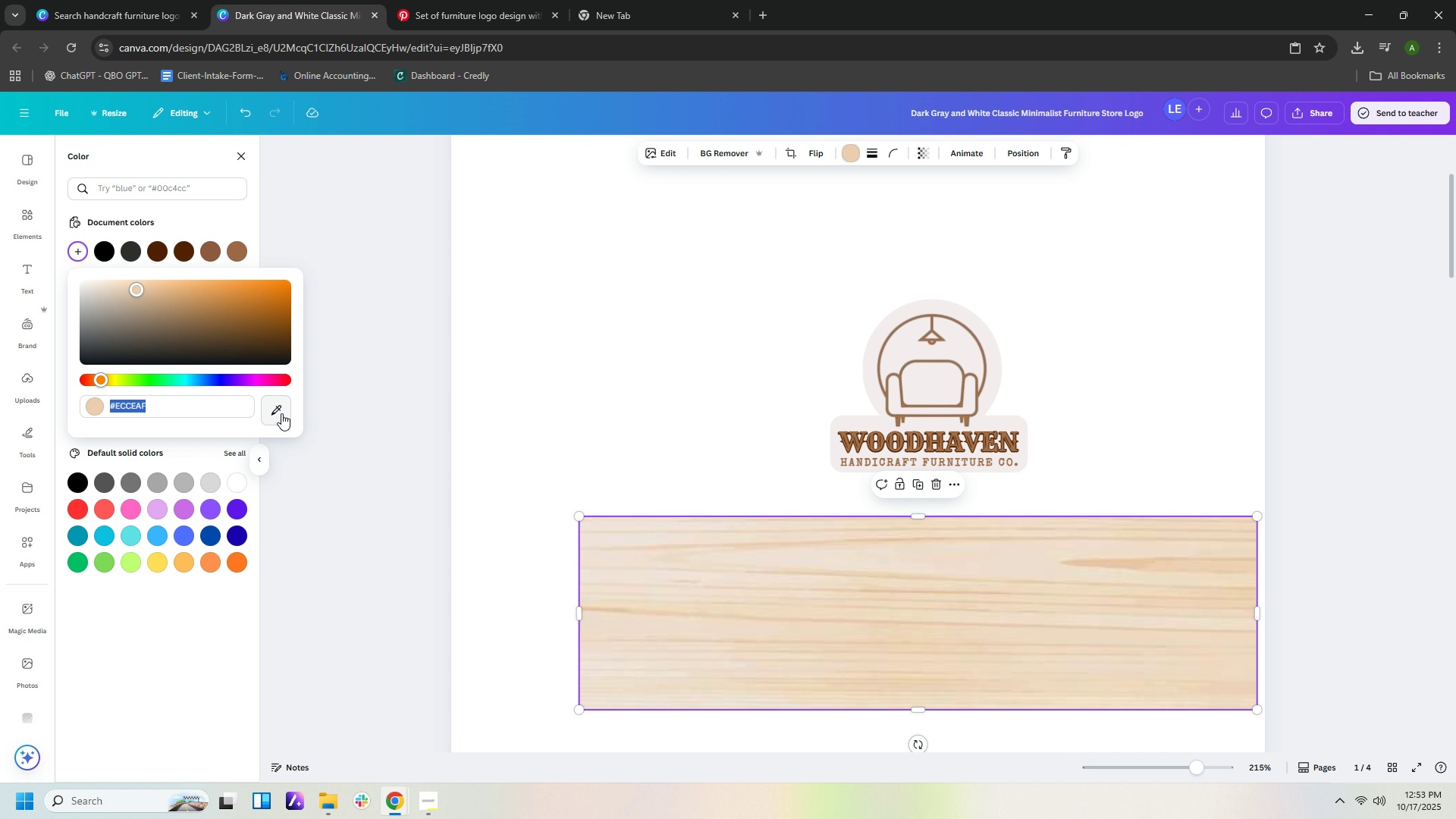 
left_click([278, 413])
 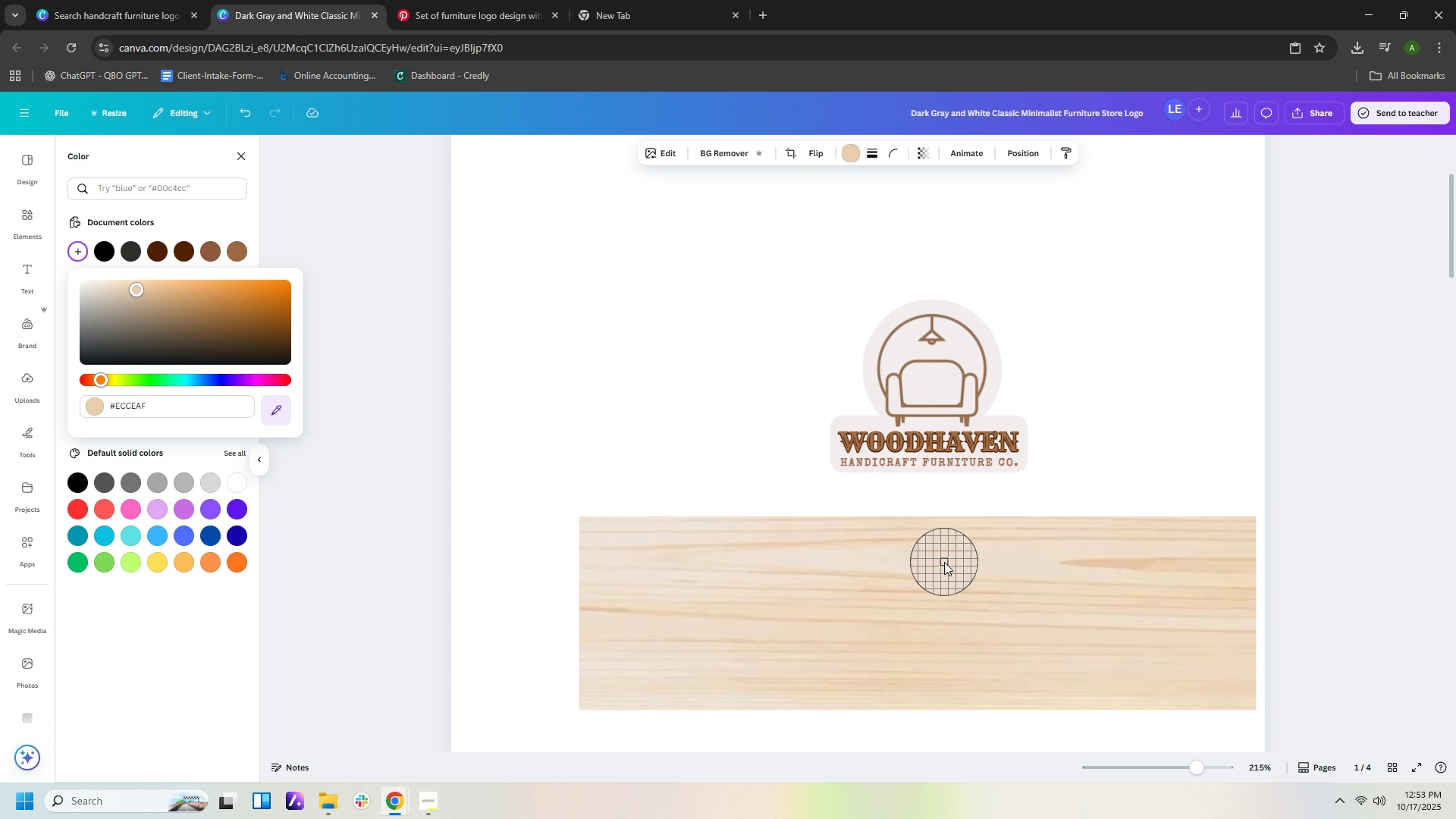 
left_click([944, 562])
 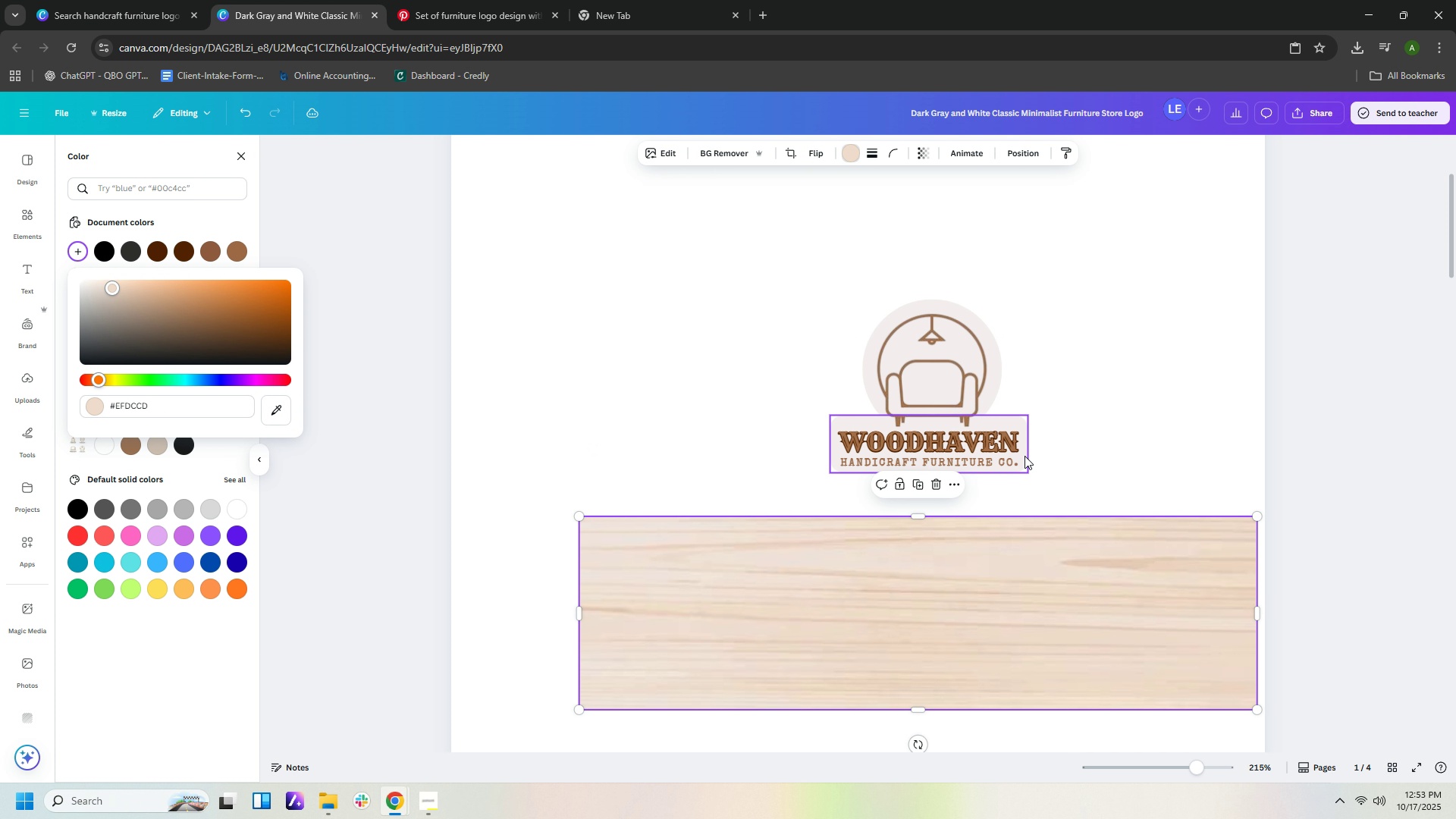 
left_click([1025, 466])
 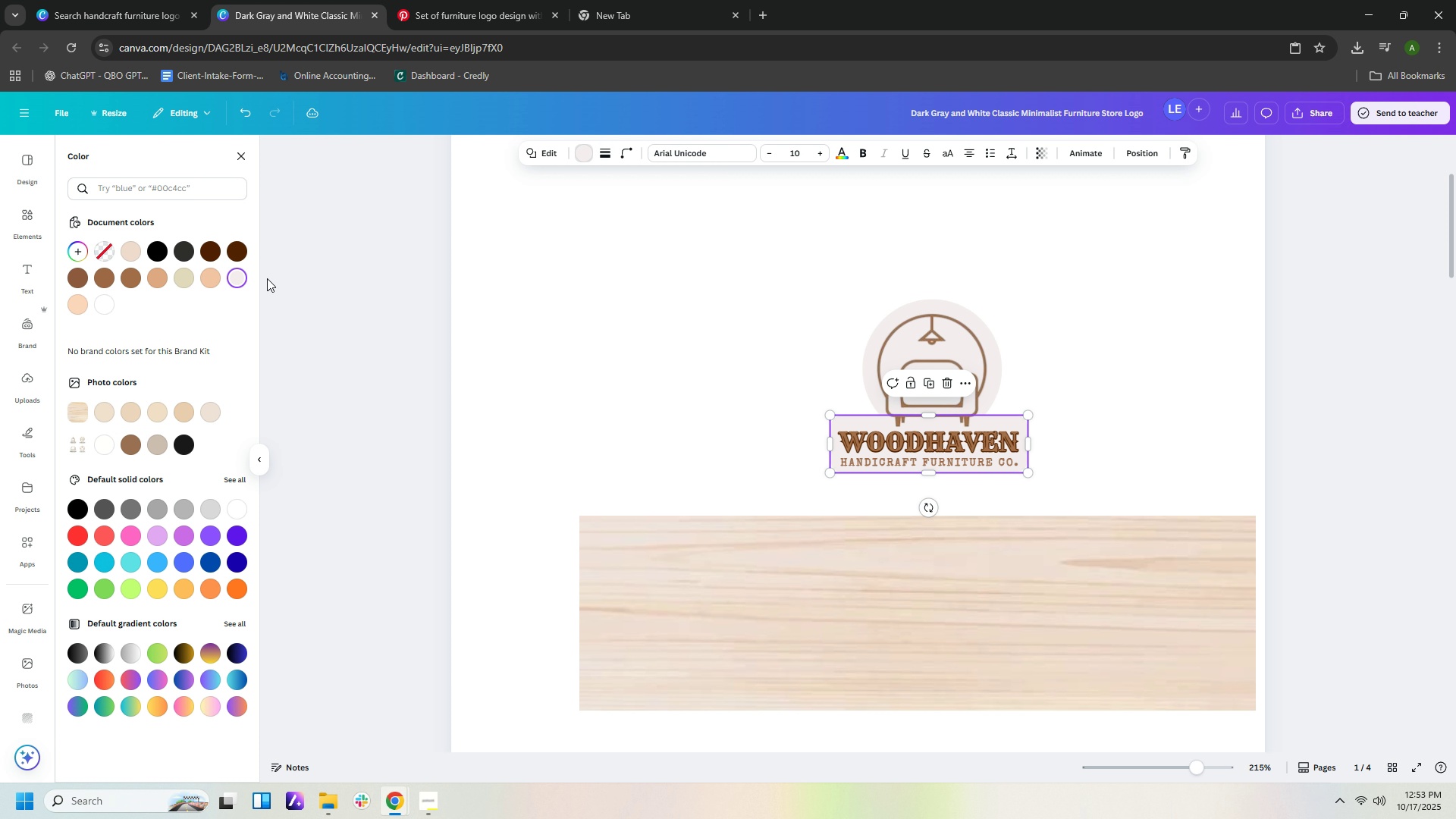 
left_click([71, 246])
 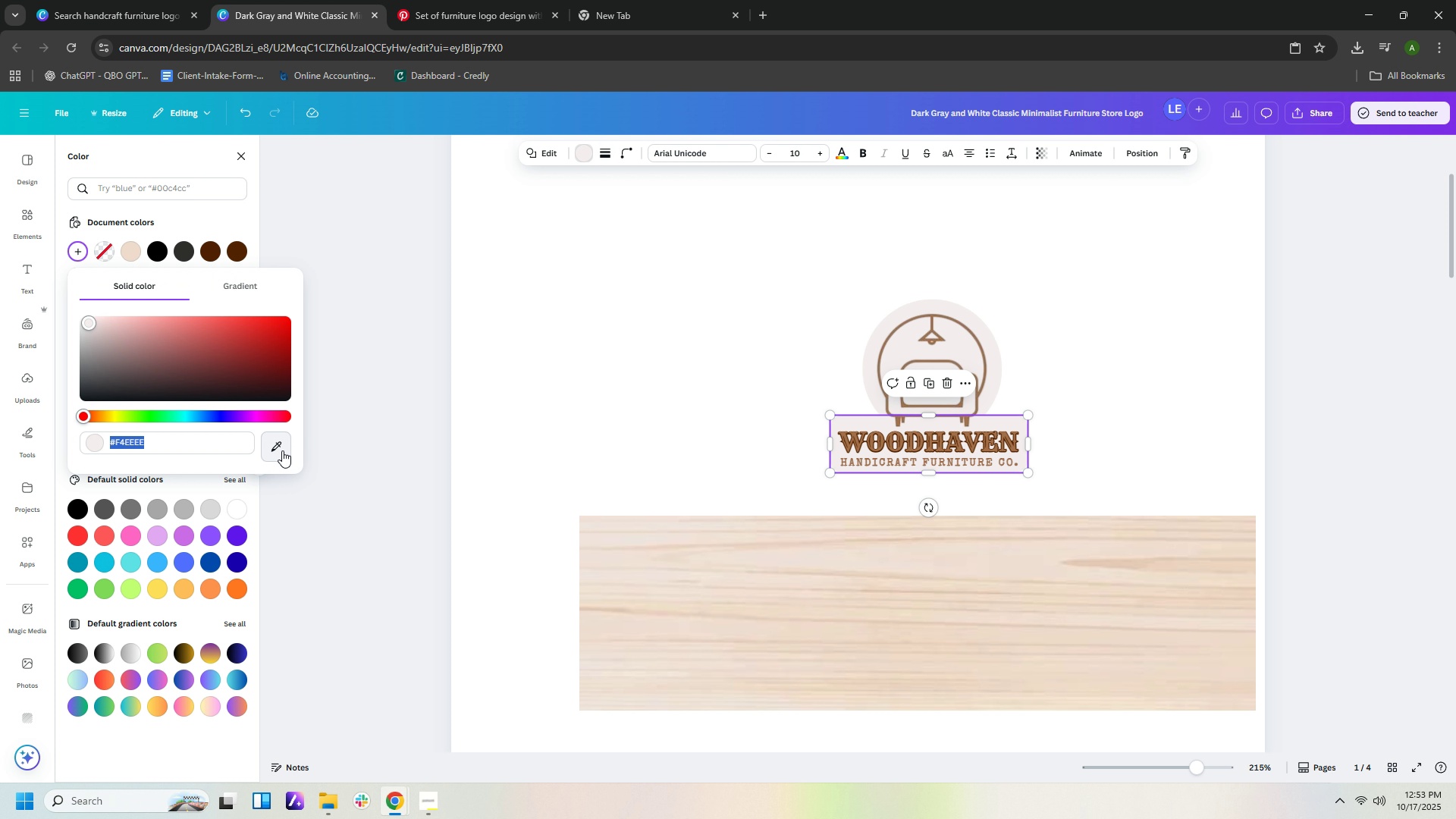 
left_click([281, 451])
 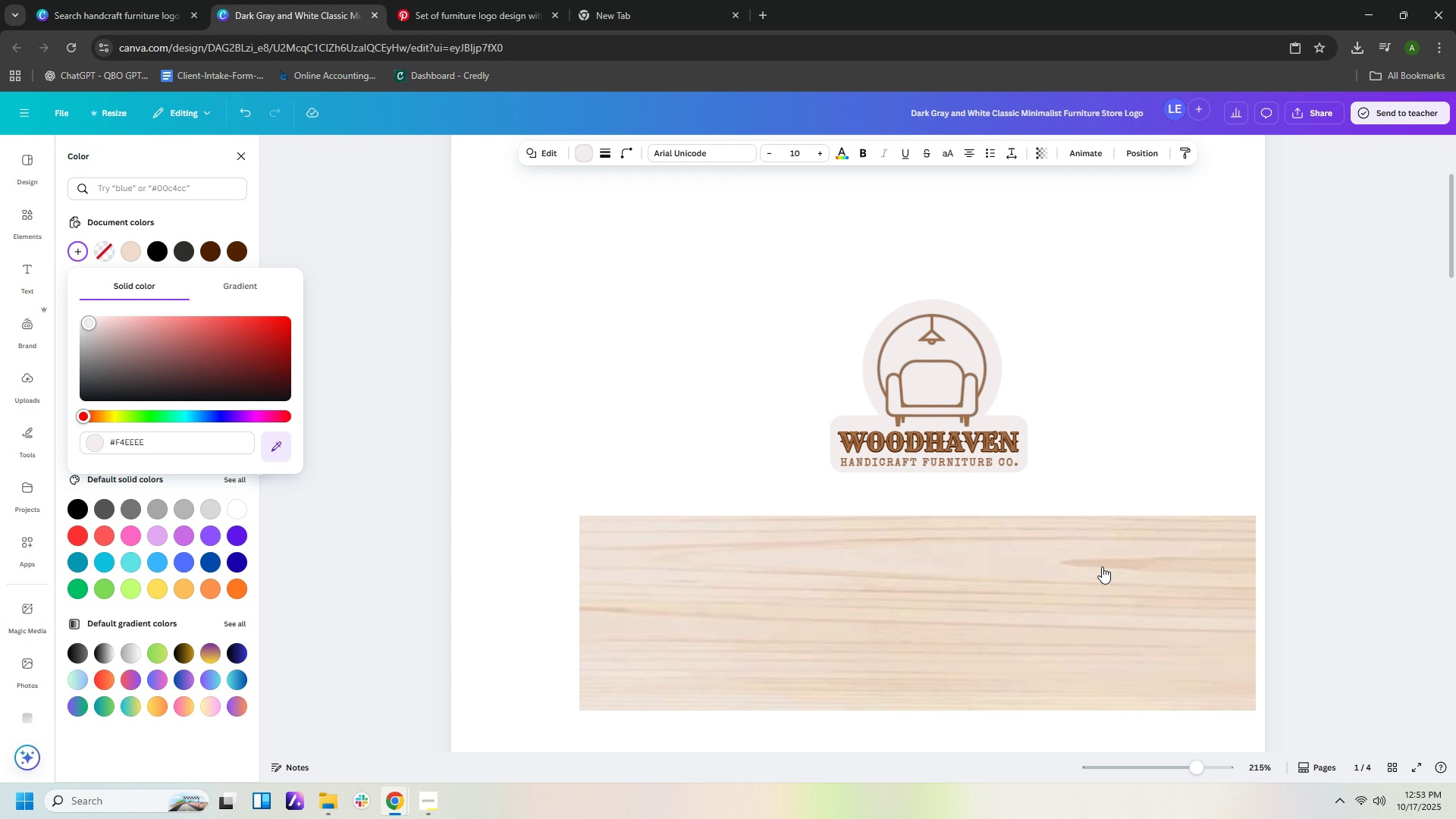 
left_click([1102, 566])
 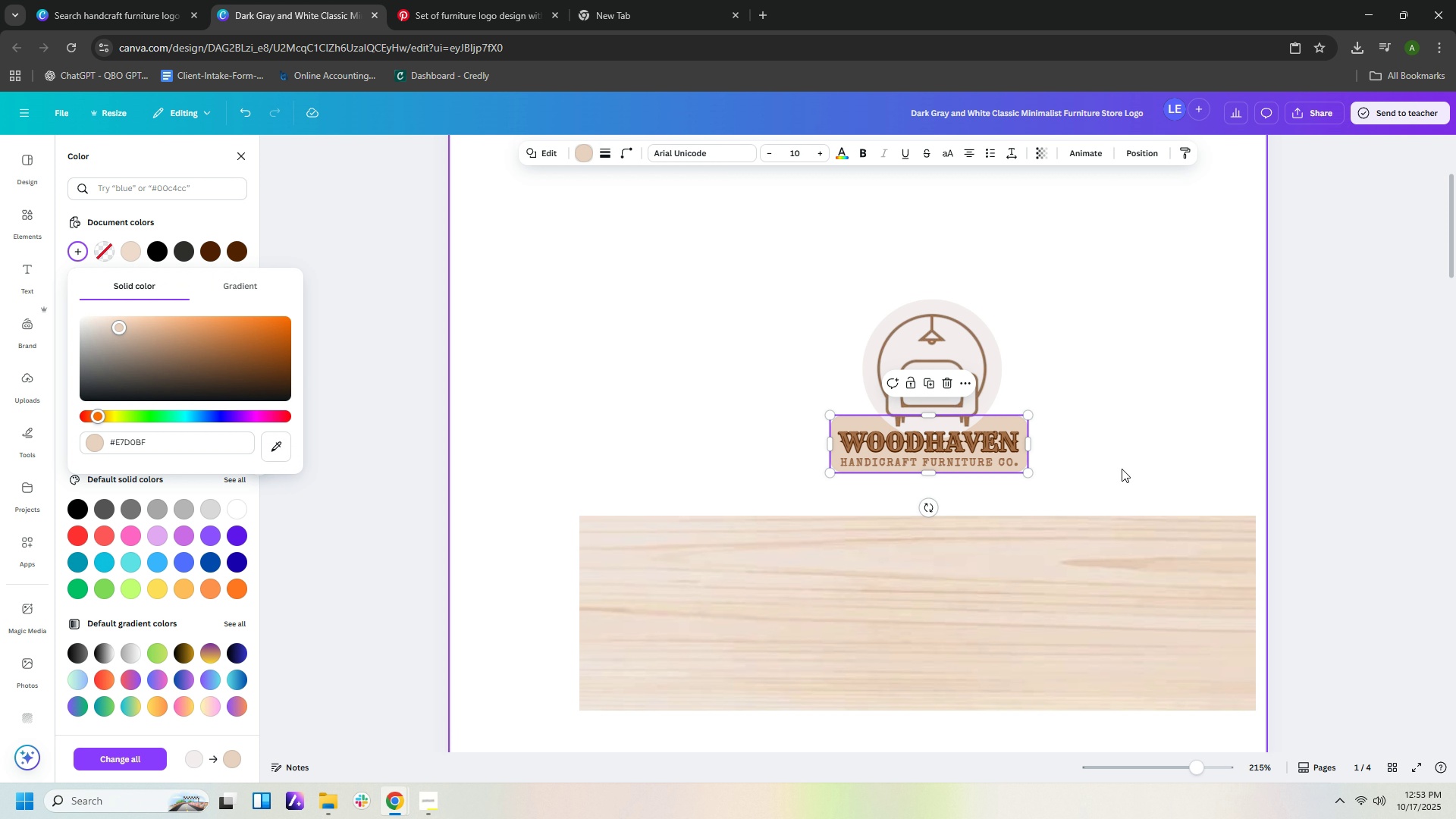 
left_click([1122, 466])
 